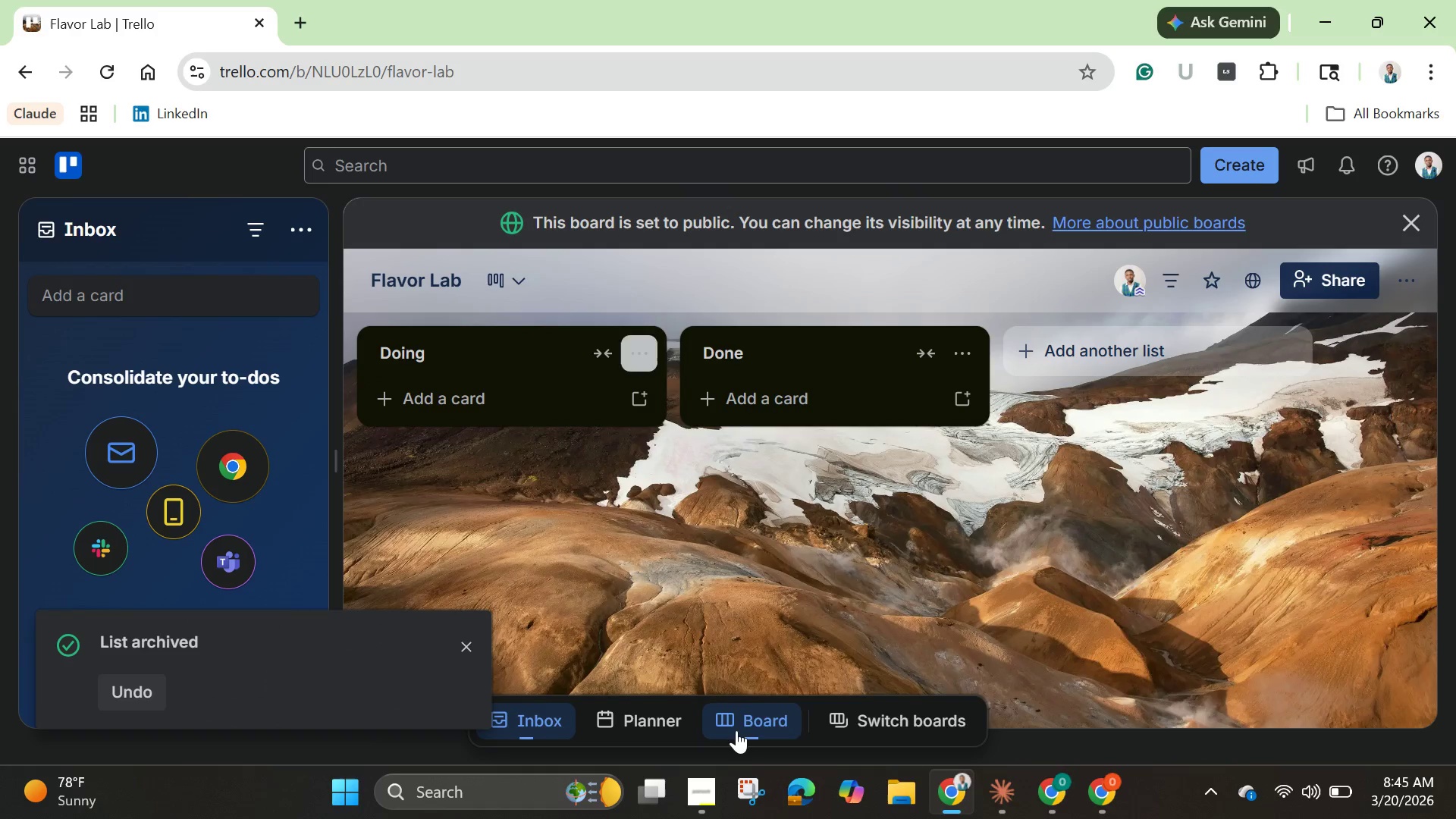 
left_click([736, 730])
 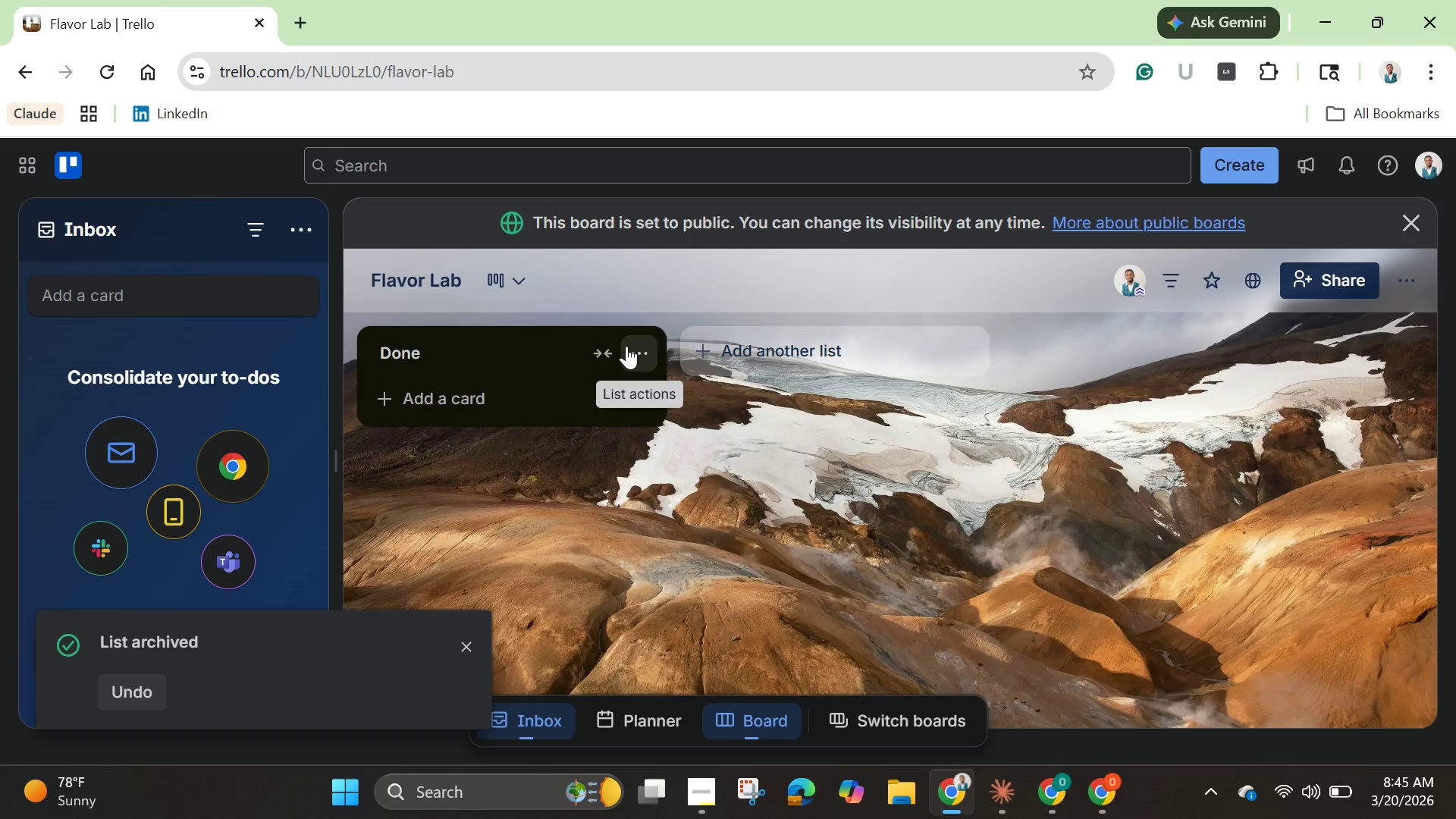 
left_click([626, 346])
 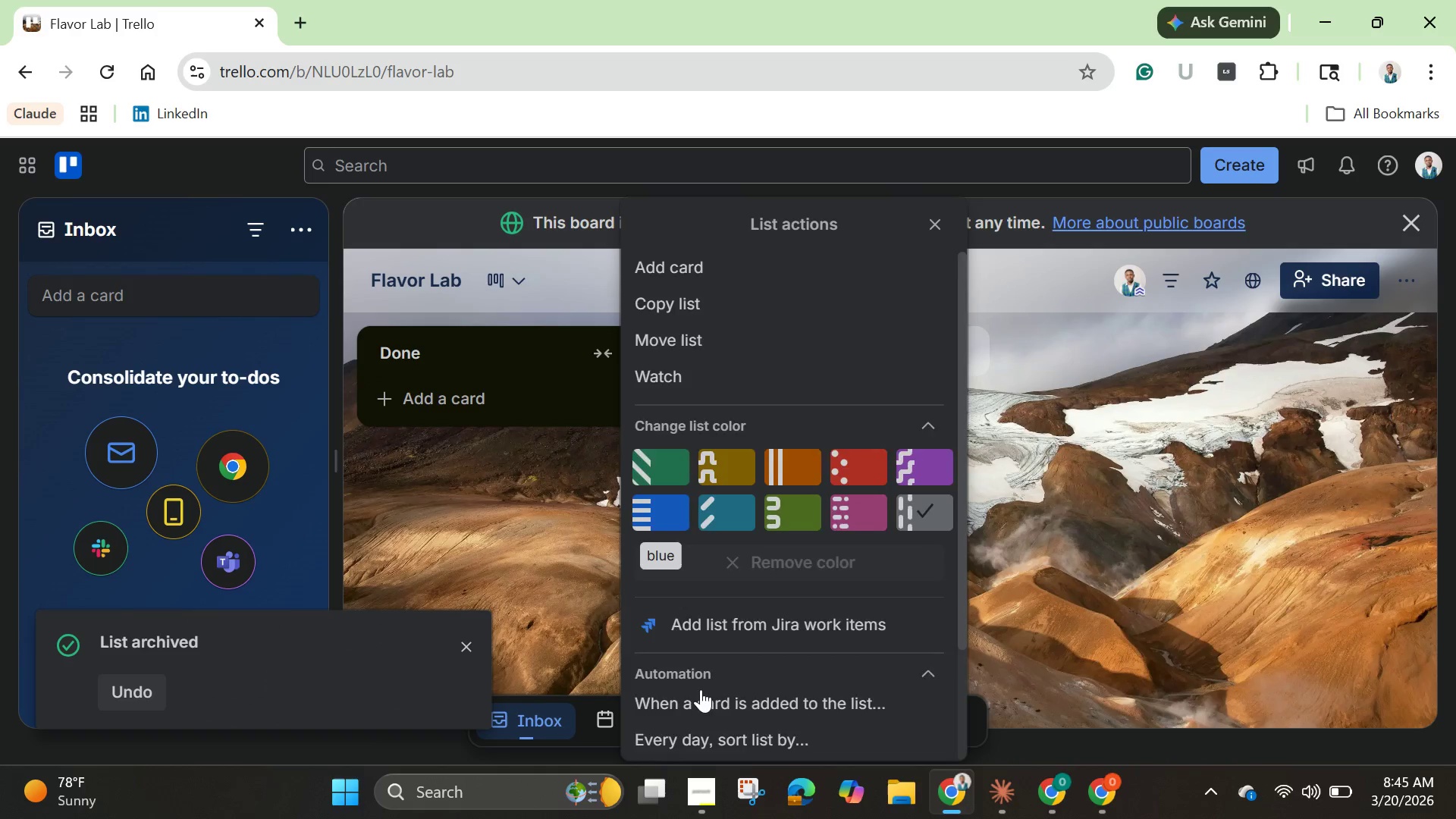 
scroll: coordinate [701, 689], scroll_direction: down, amount: 5.0
 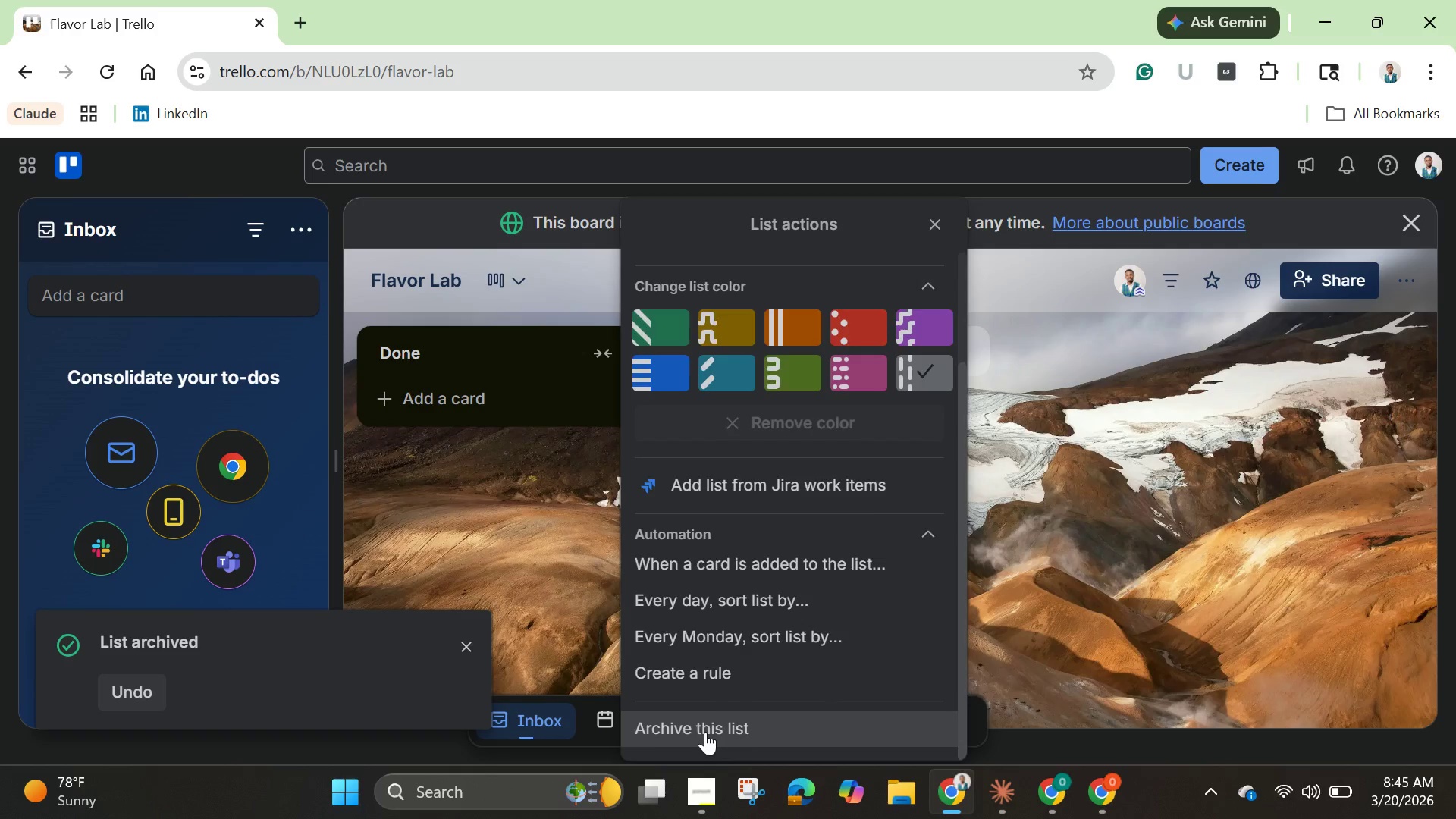 
left_click([705, 732])
 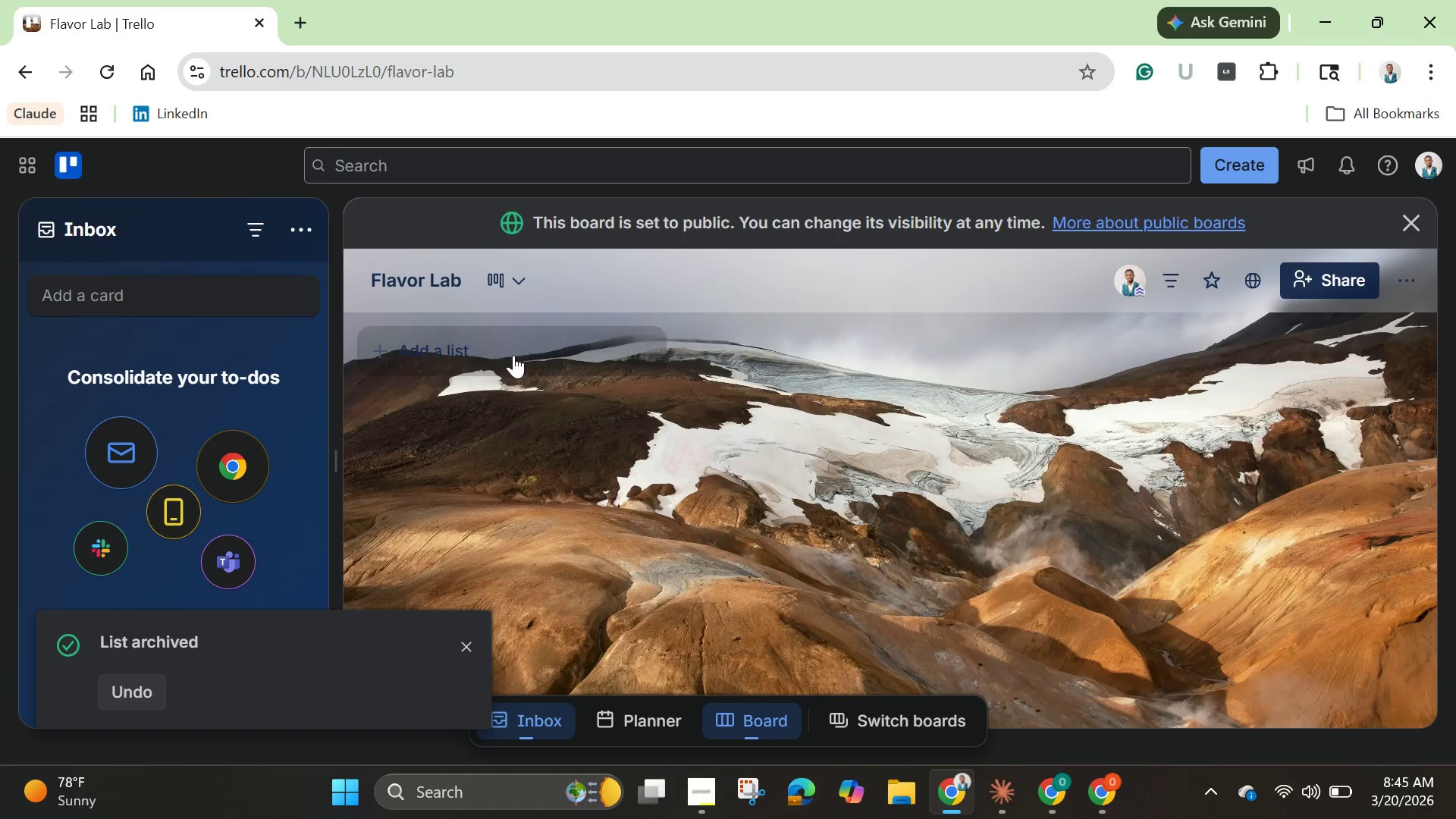 
left_click([513, 350])
 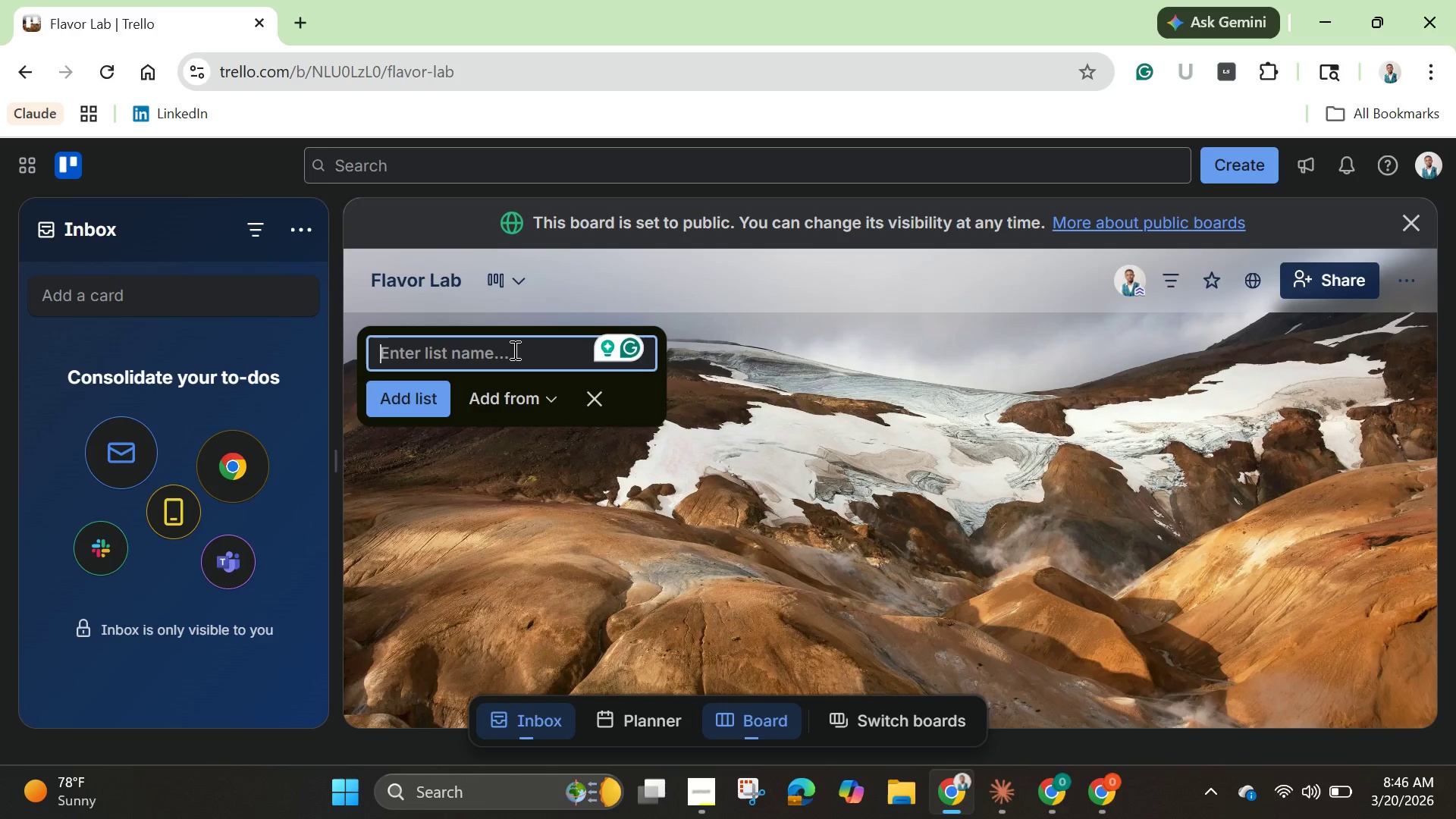 
type(Flavour)
key(Backspace)
key(Backspace)
type(r Ideas)
 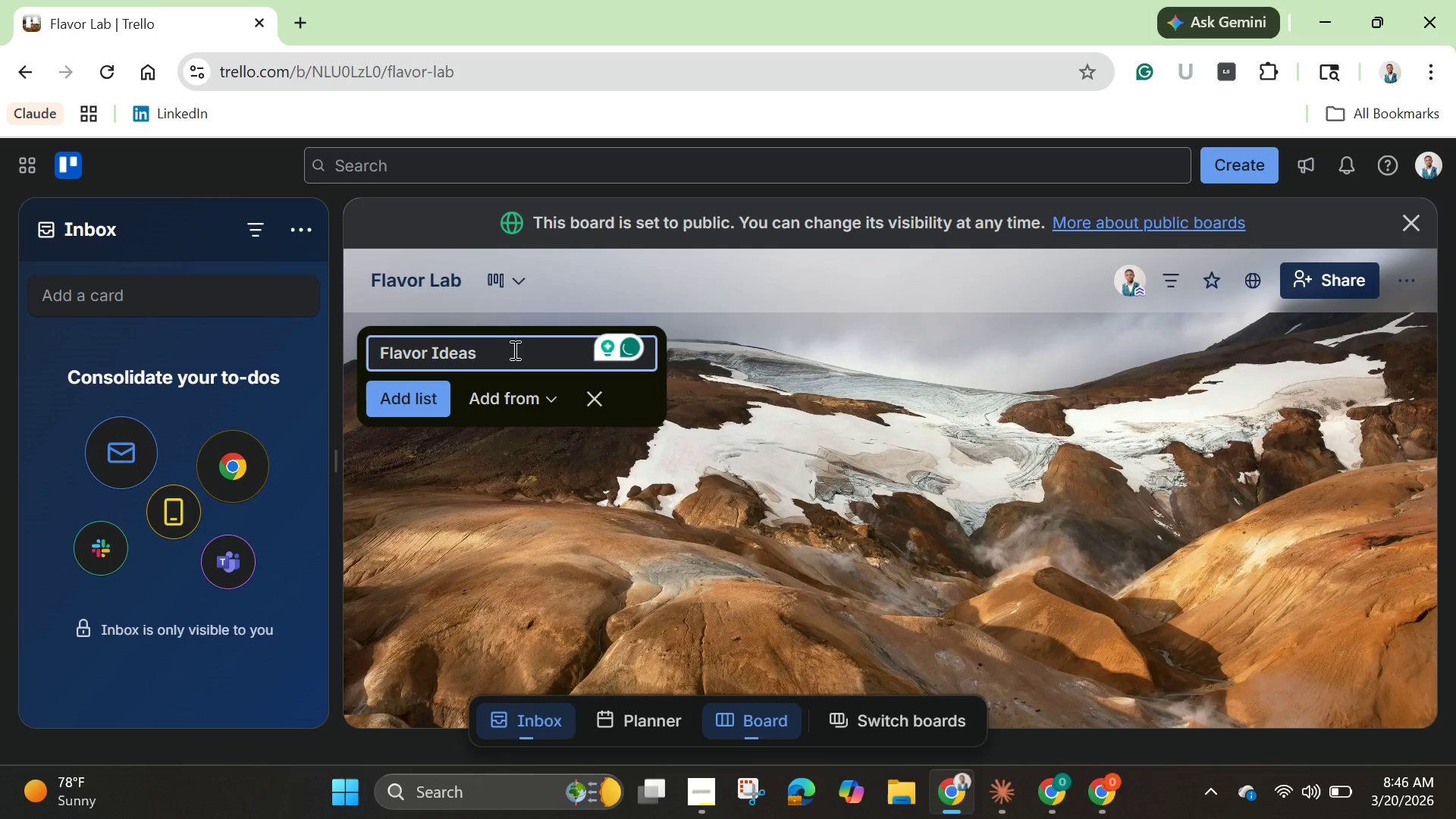 
key(Enter)
 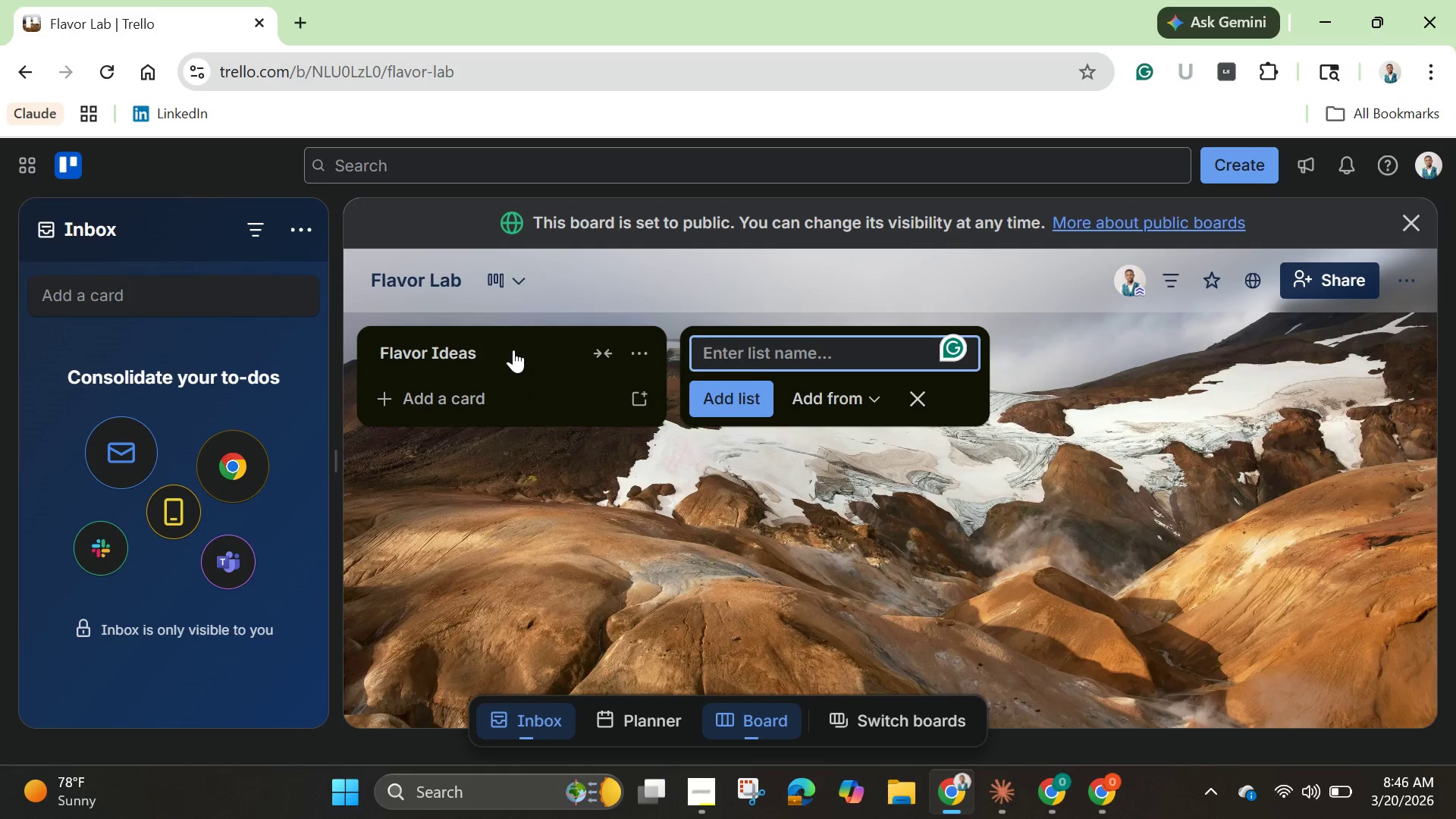 
type(Recipe Testing)
 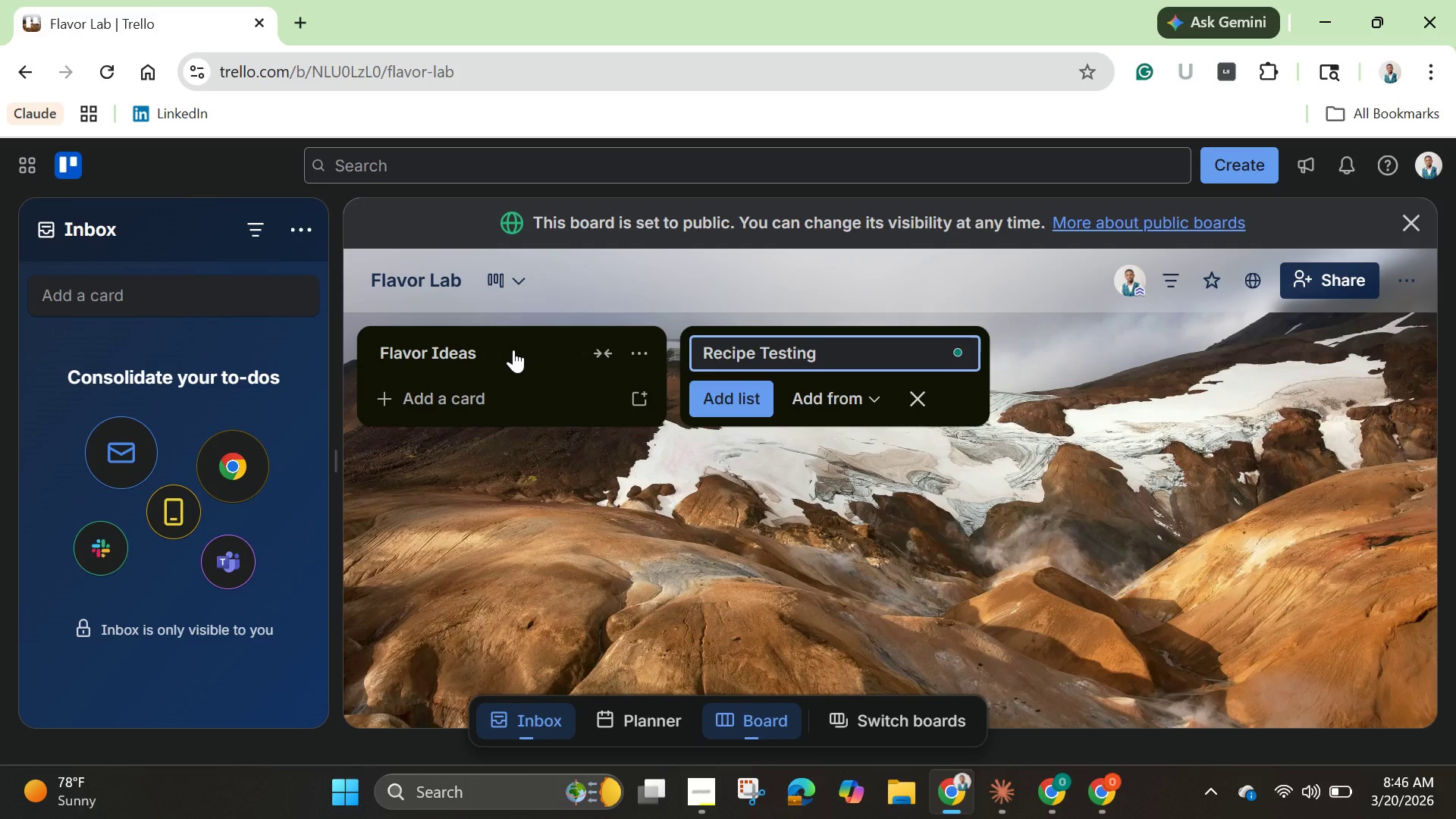 
key(Enter)
 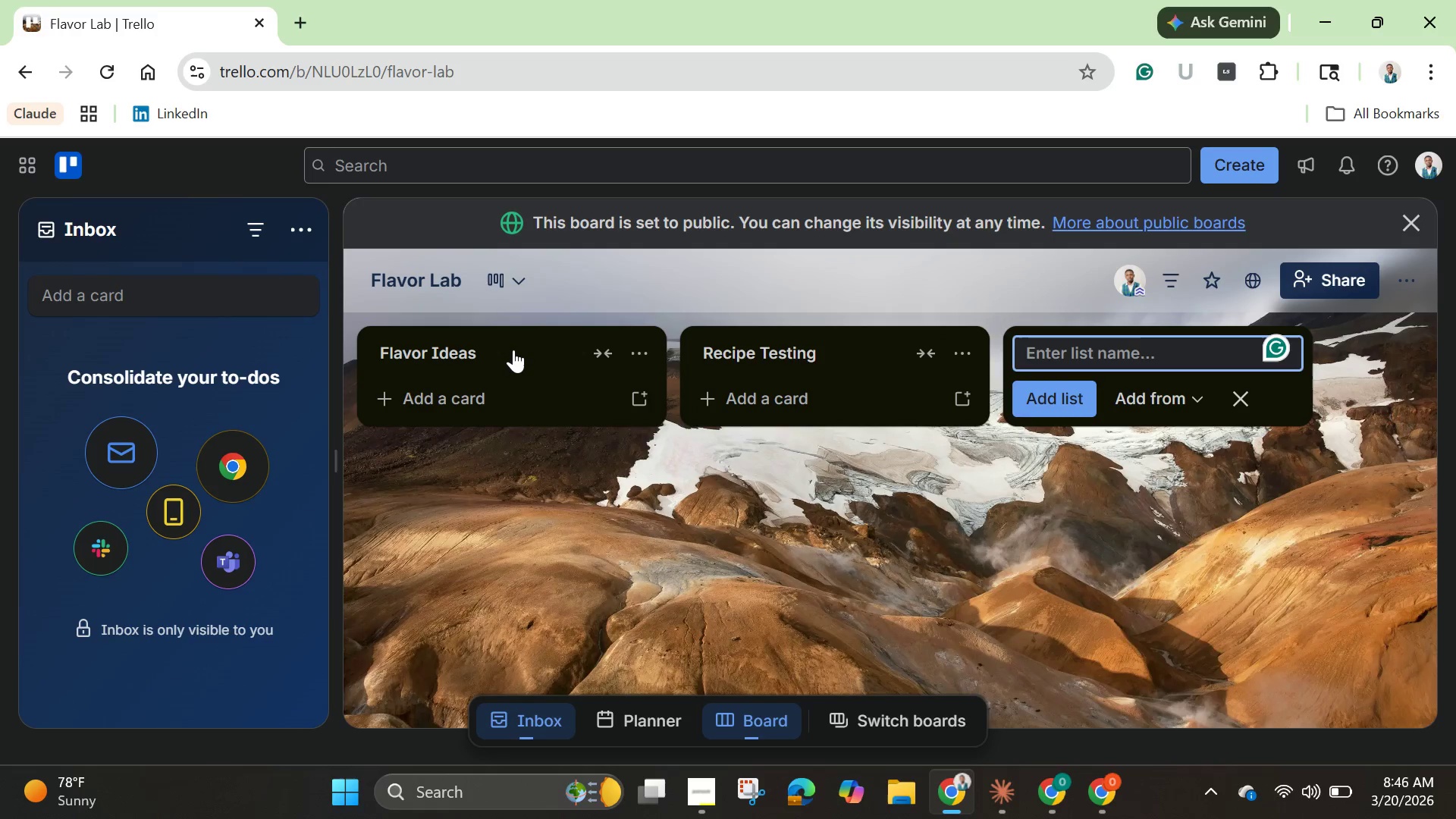 
type(Cost Analysis)
 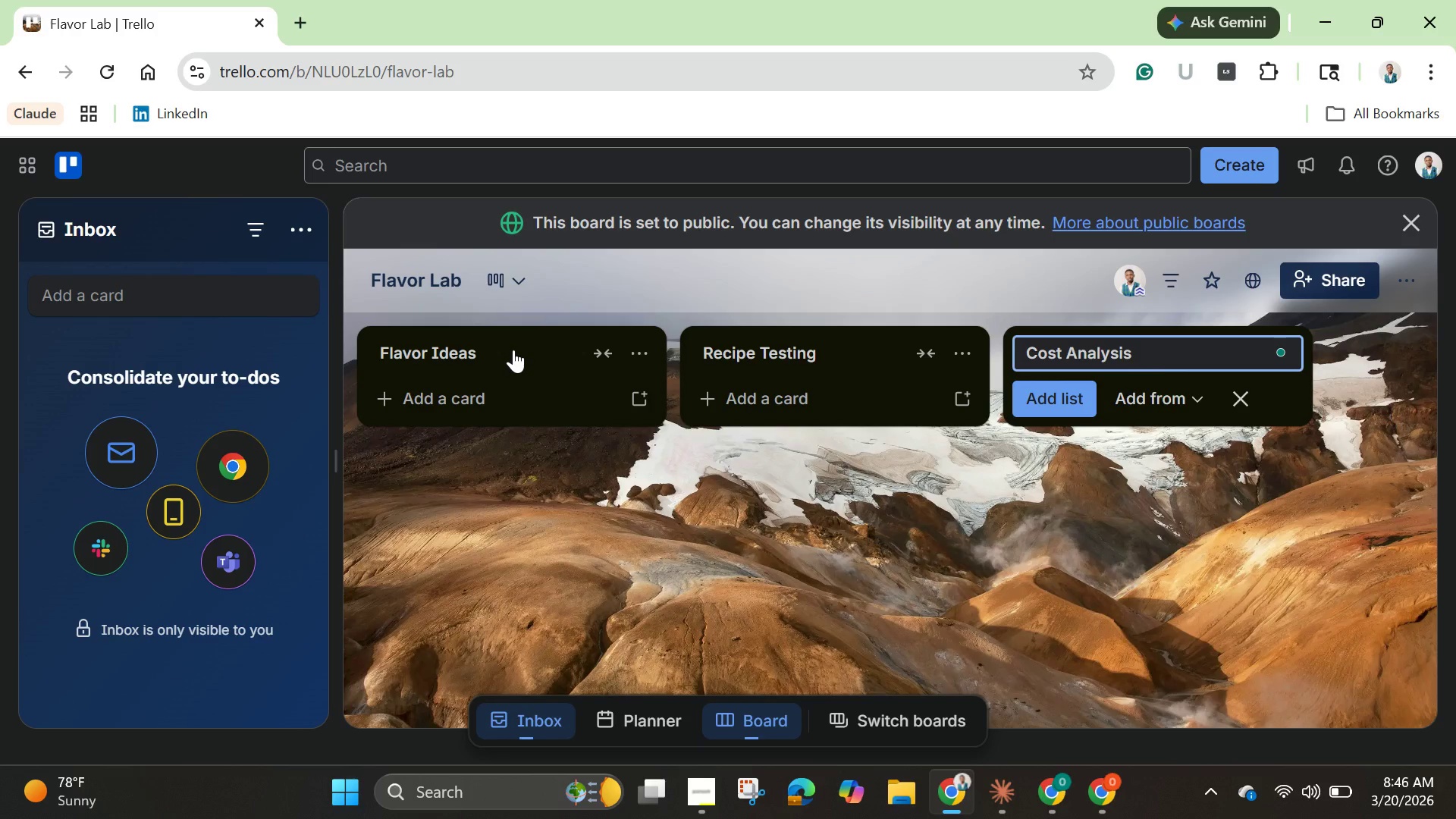 
key(Enter)
 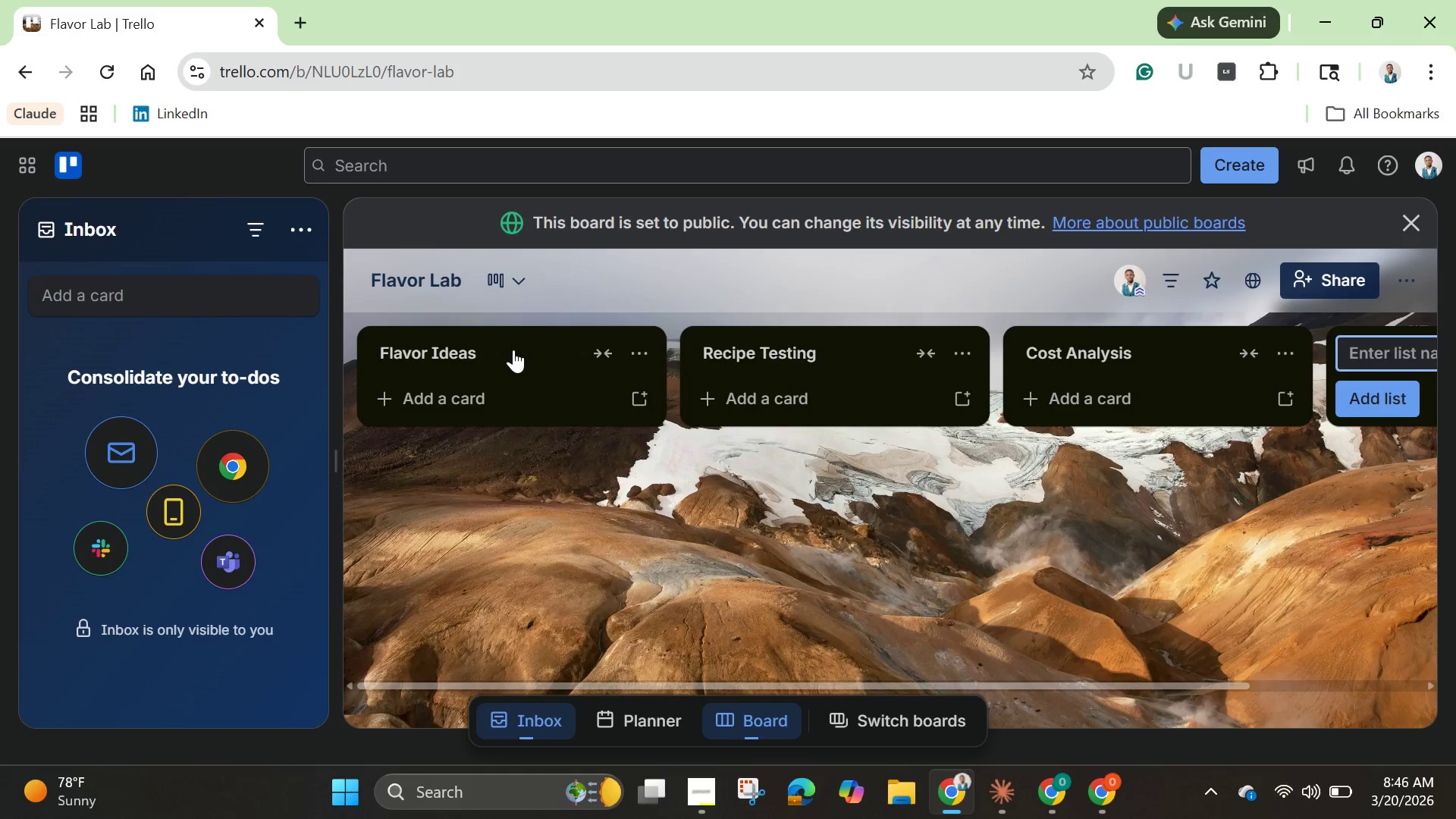 
type(Team Voting )
 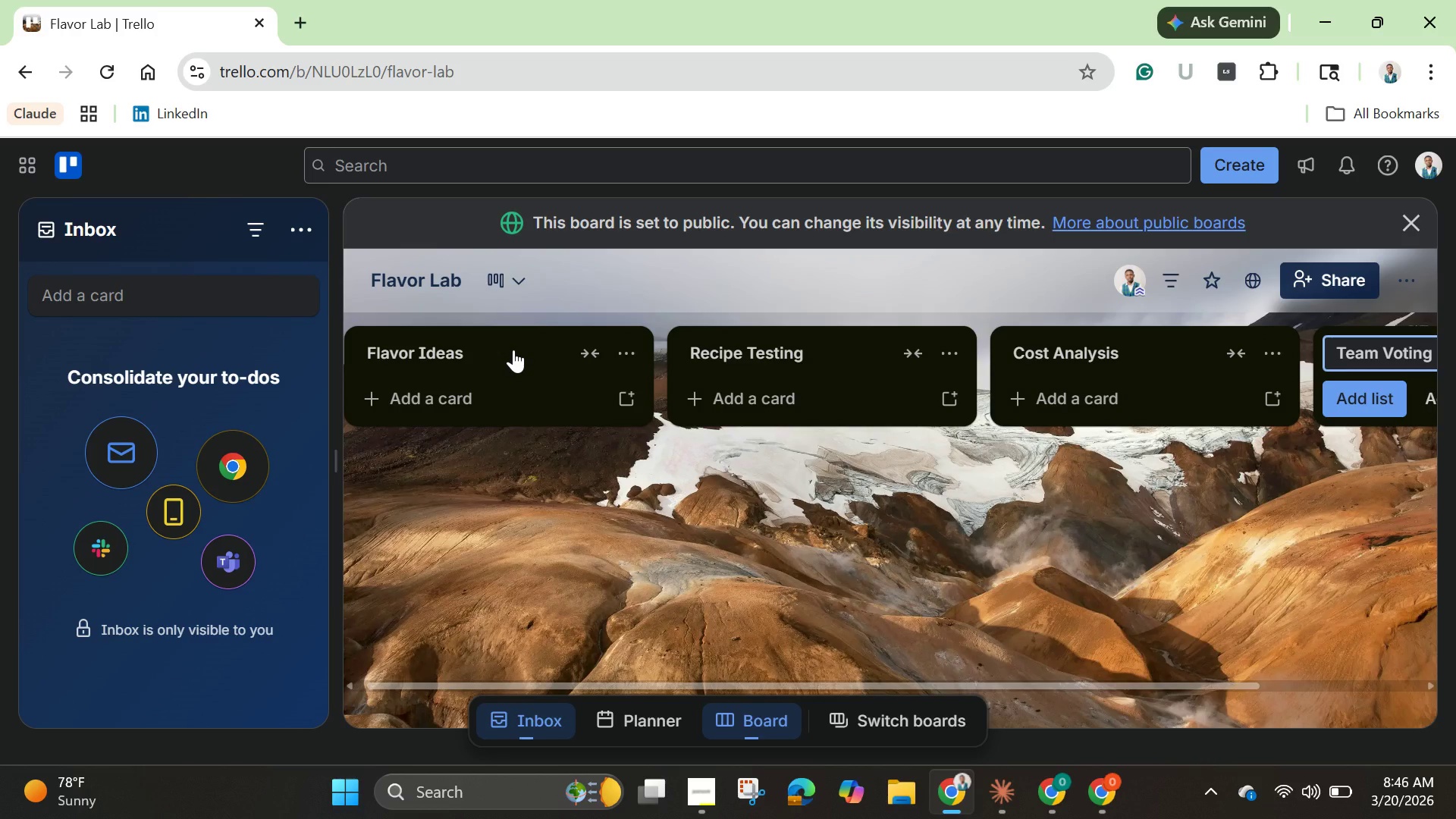 
key(Enter)
 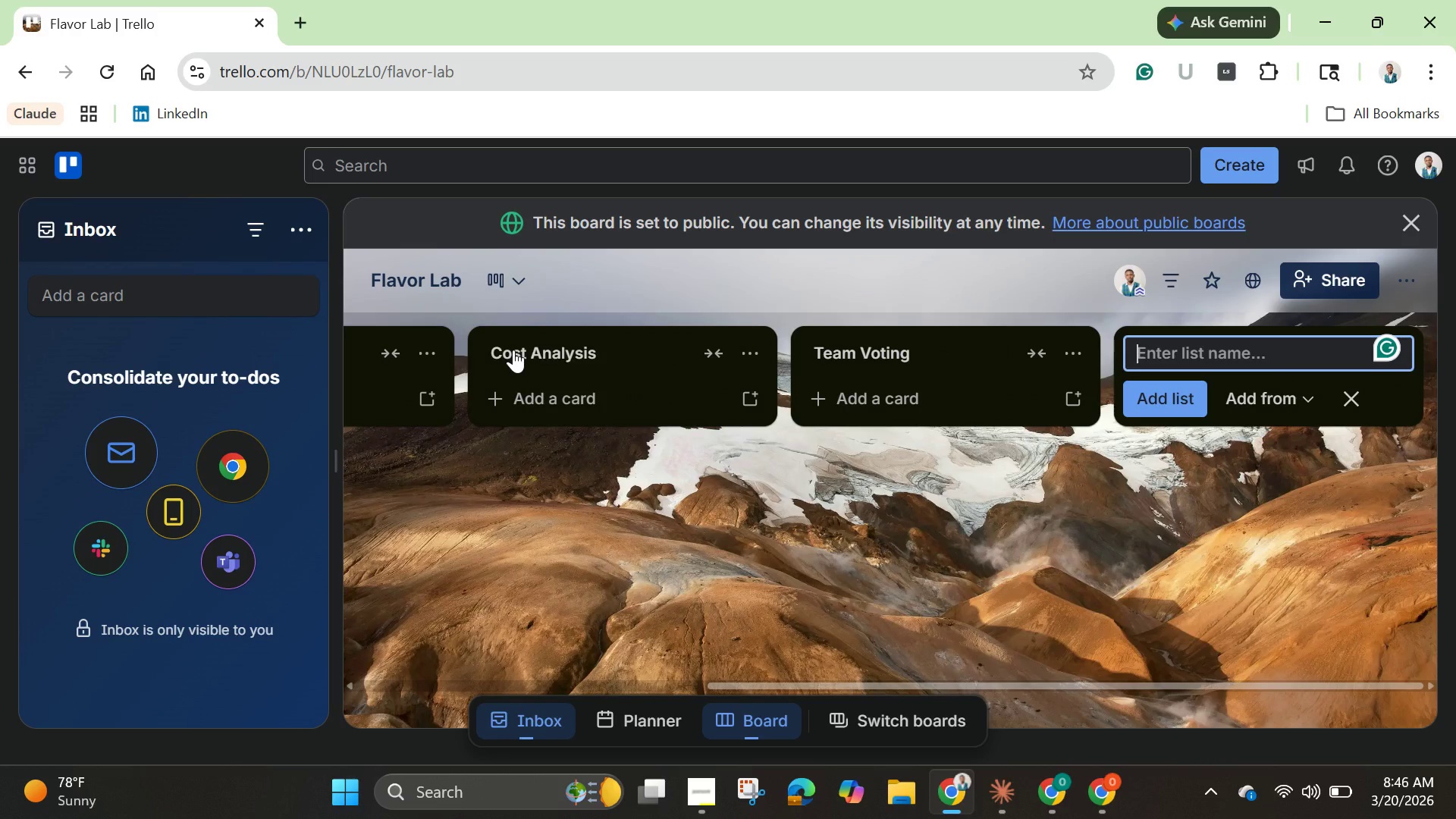 
type(Approved Seasonal)
 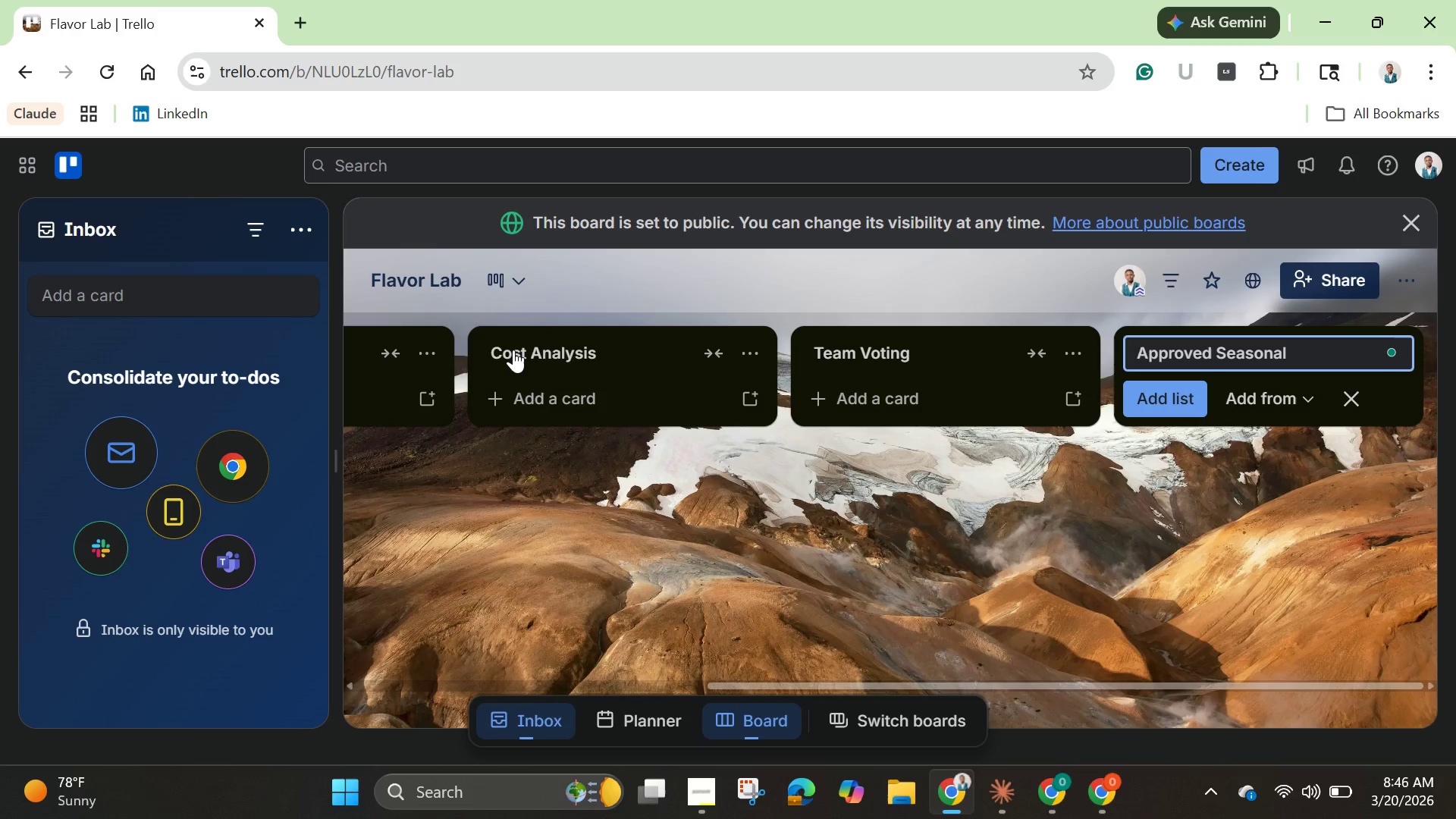 
wait(5.56)
 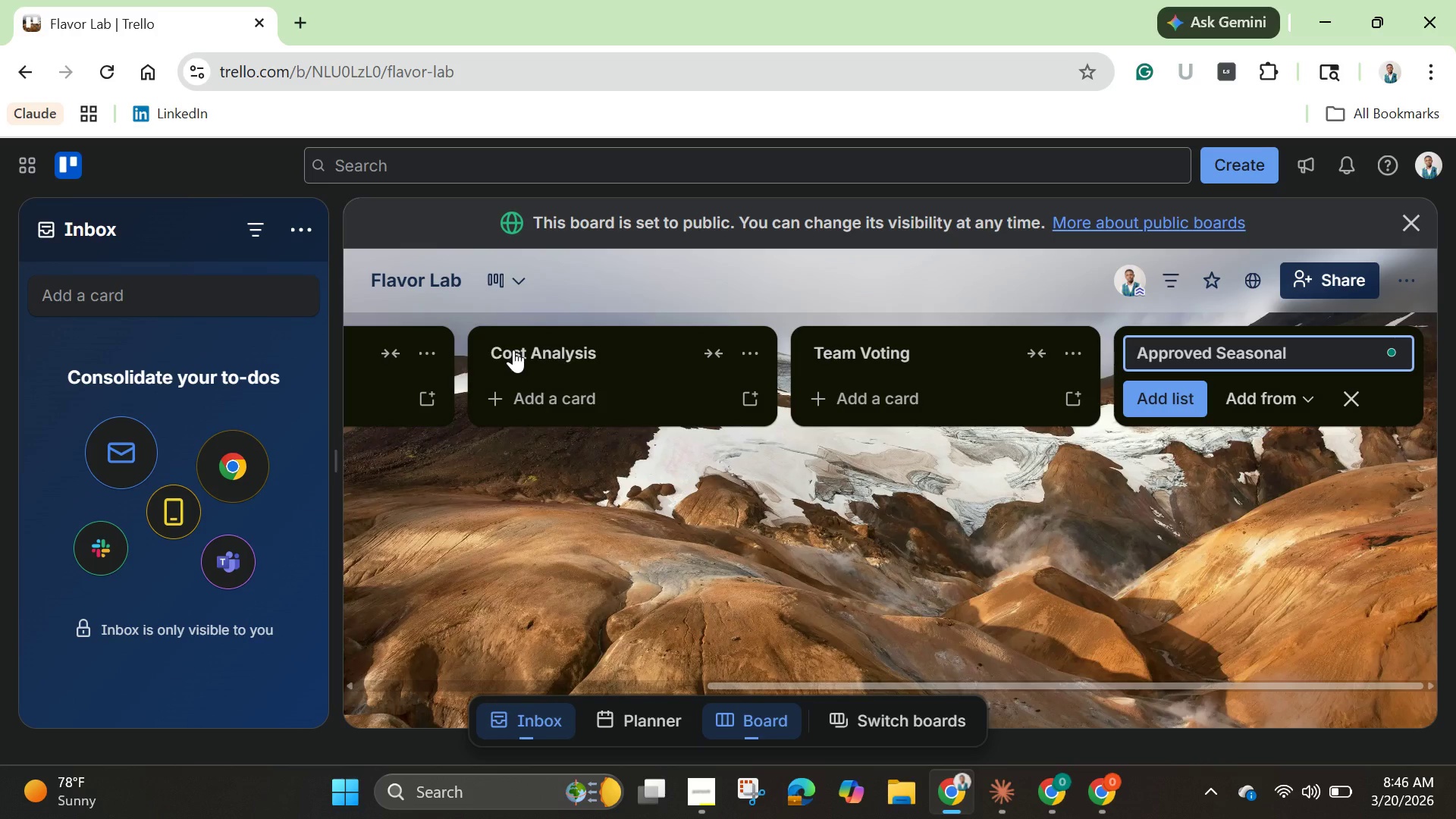 
key(Enter)
 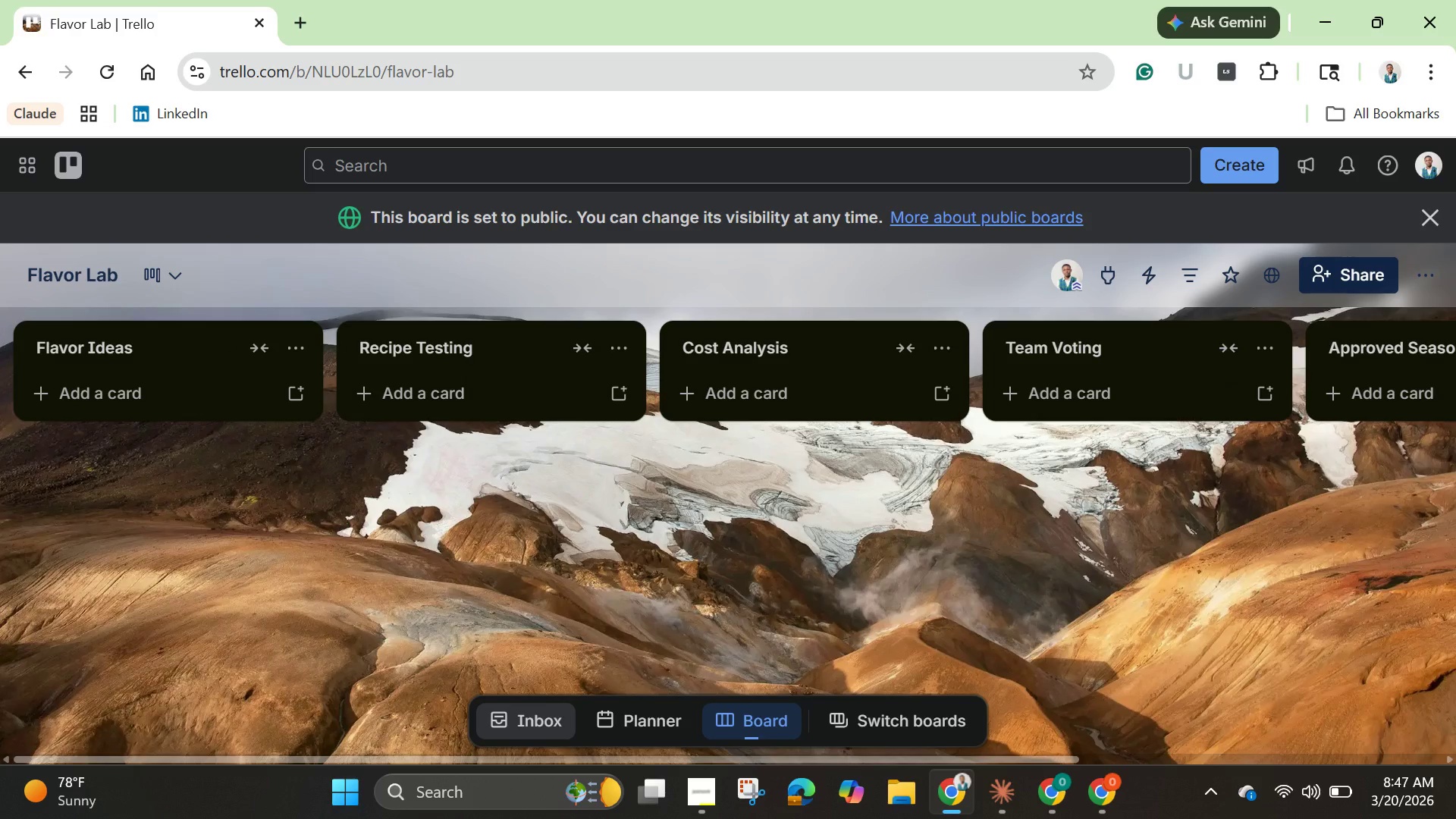 
wait(47.8)
 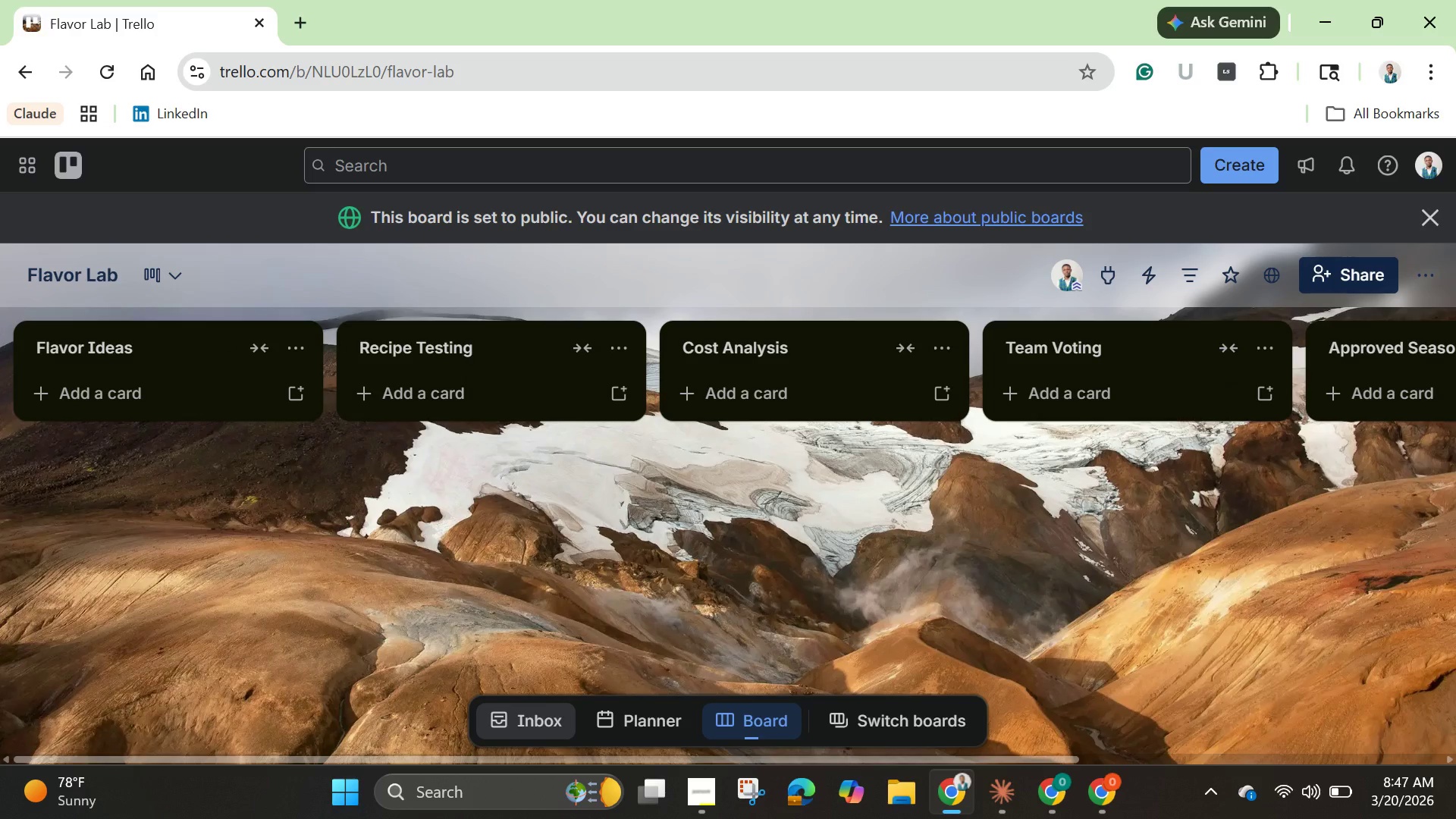 
left_click([1228, 185])
 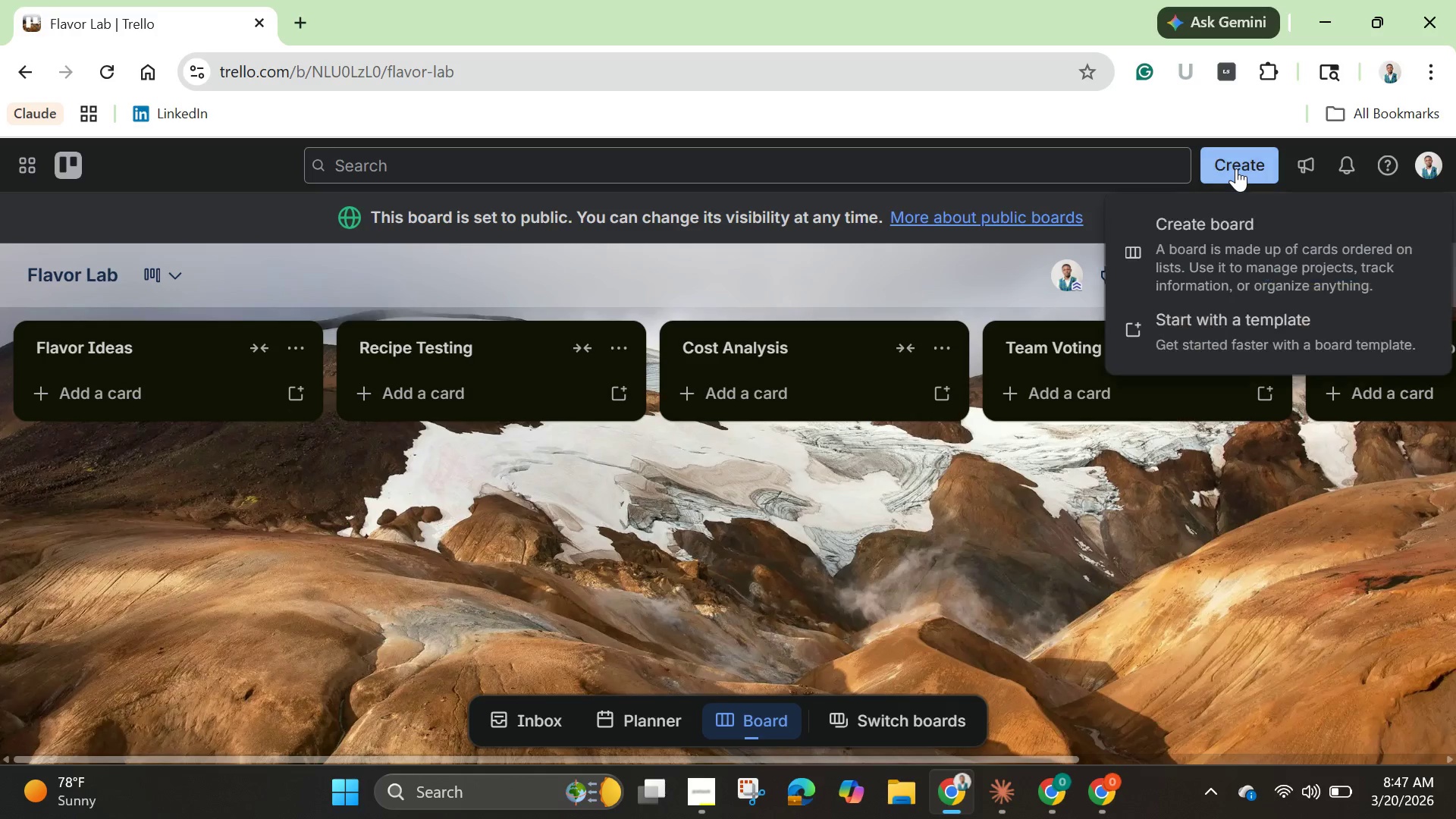 
left_click([1236, 168])
 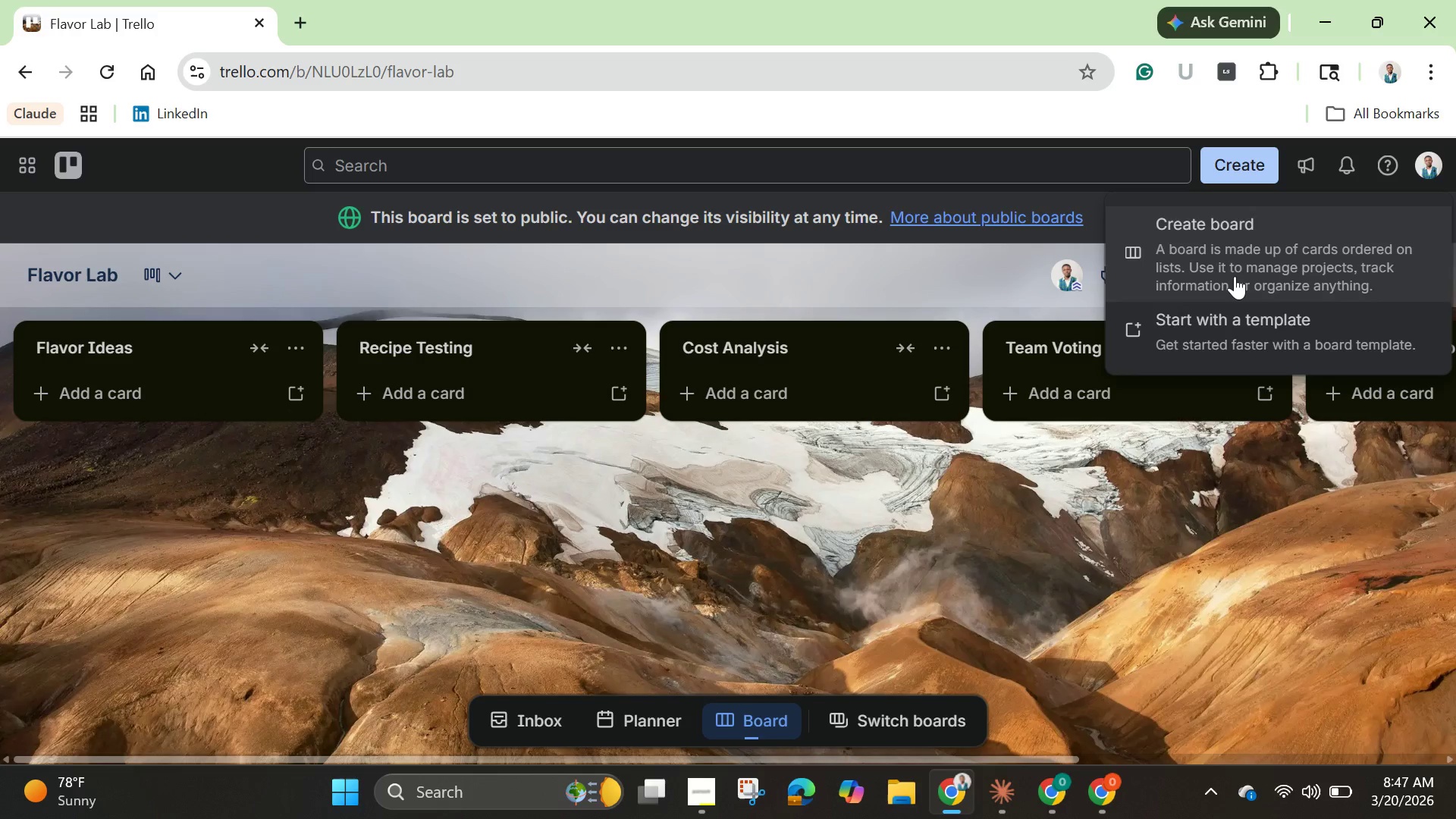 
left_click([1235, 276])
 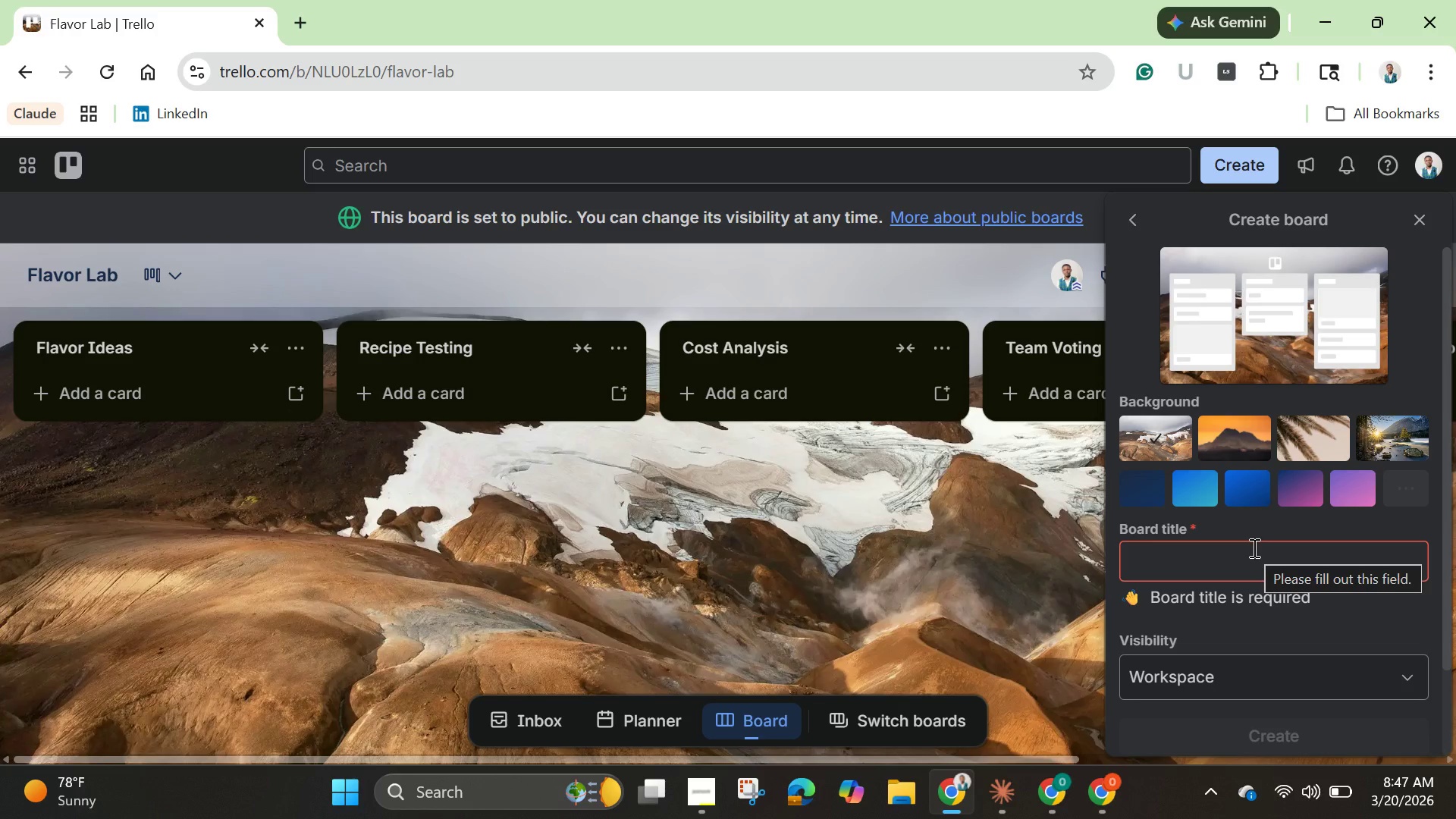 
wait(5.27)
 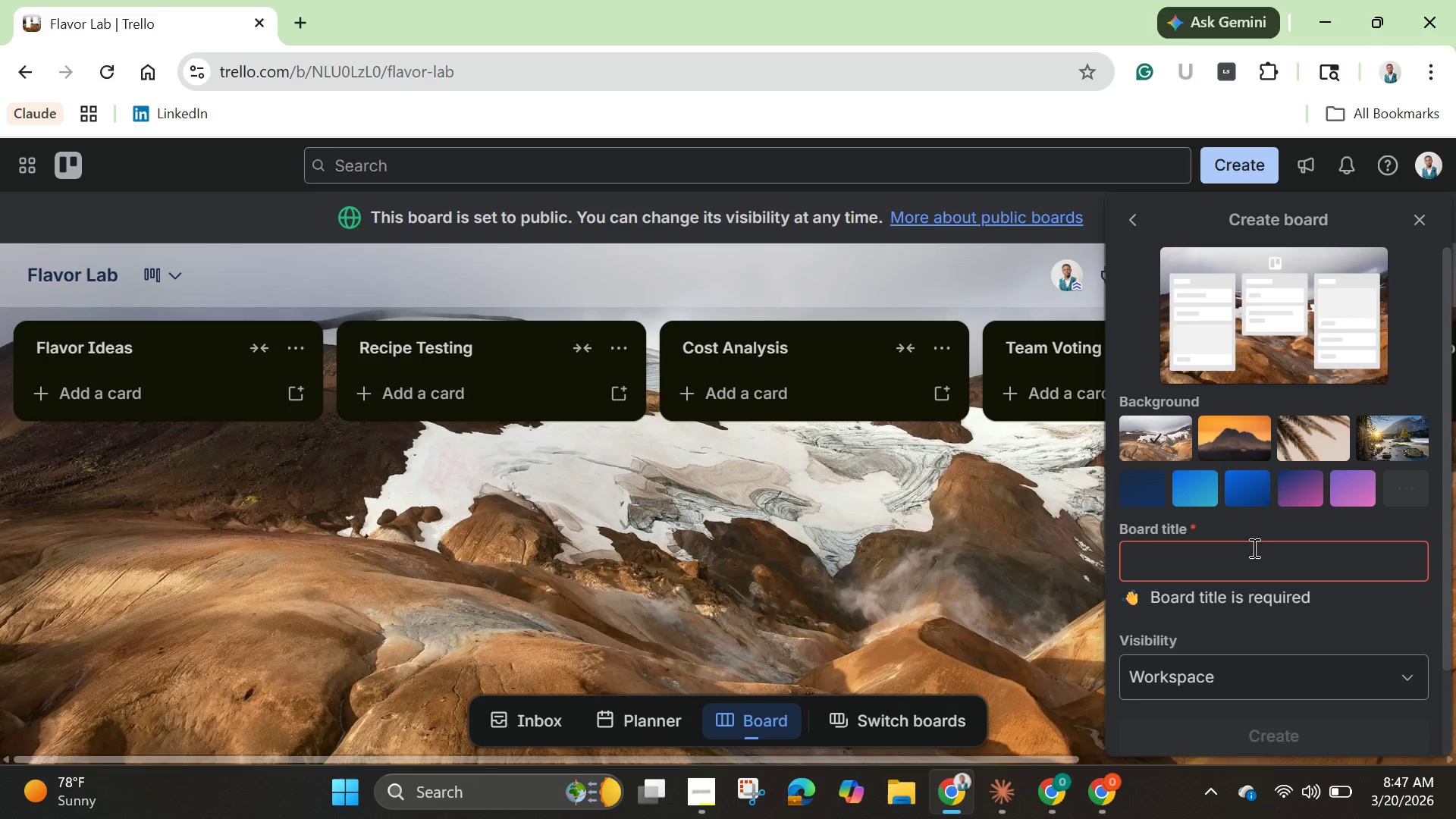 
type(Re)
 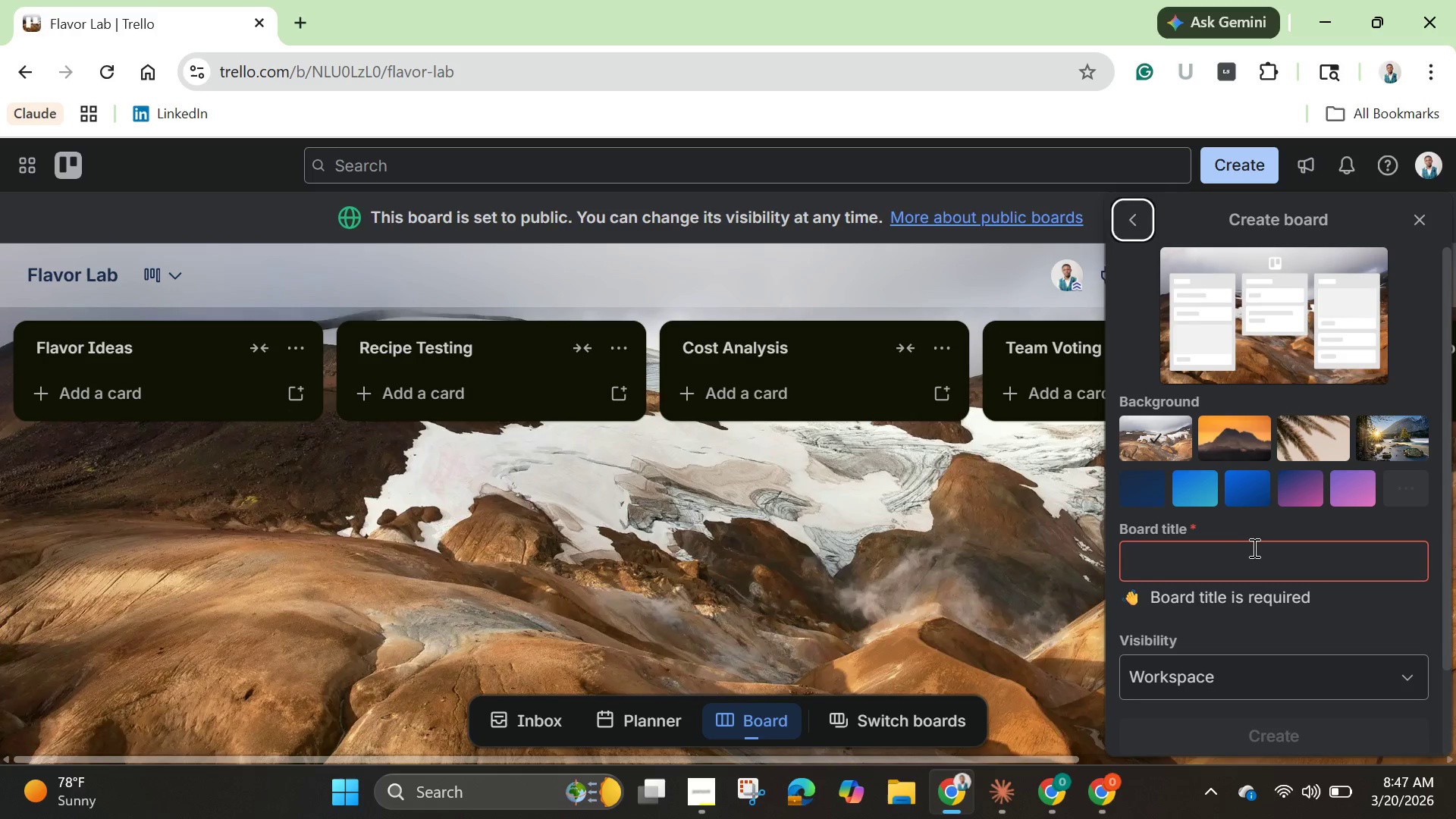 
left_click([1253, 548])
 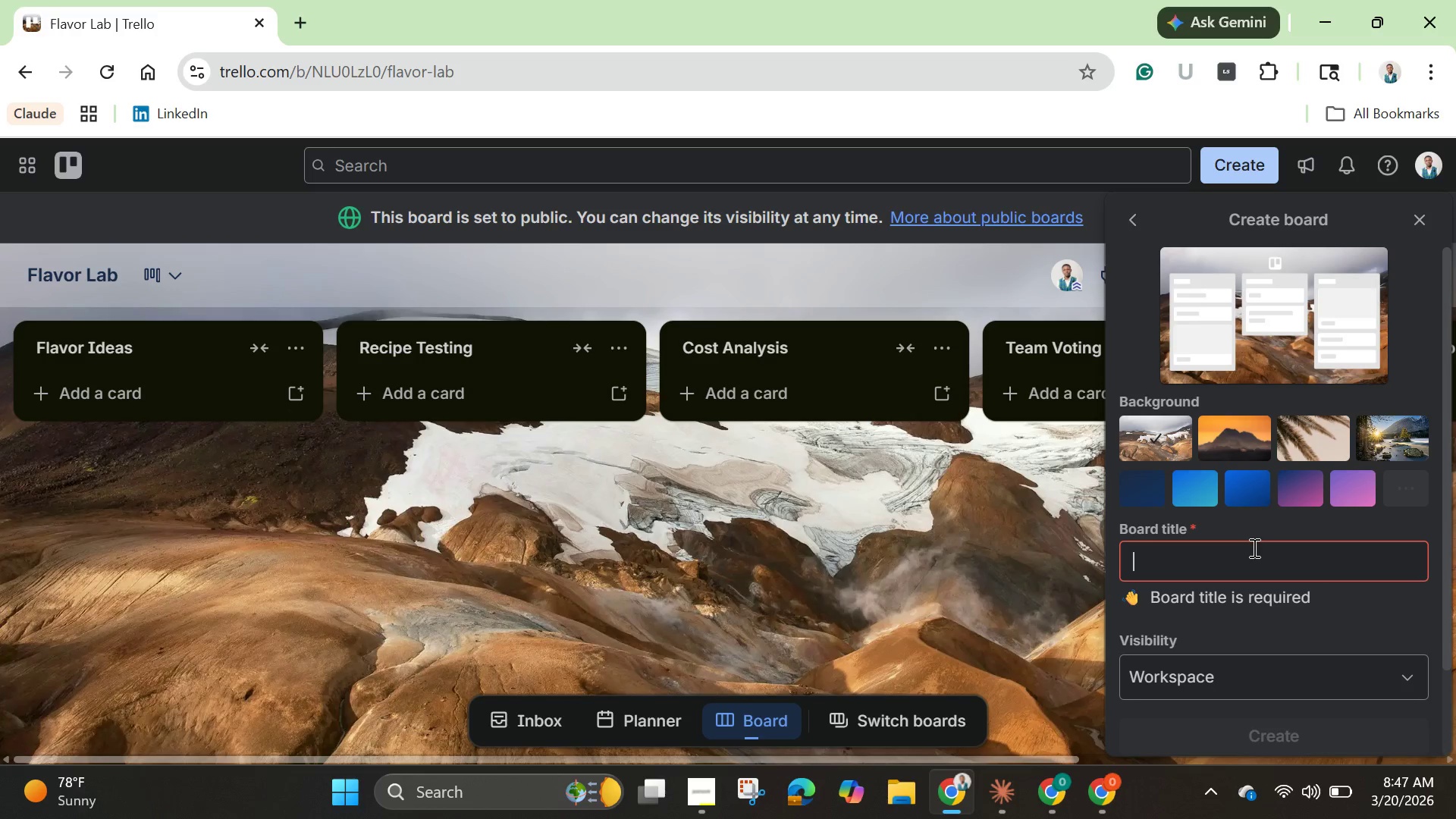 
type(Resourxce)
key(Backspace)
key(Backspace)
key(Backspace)
type(ce Library)
 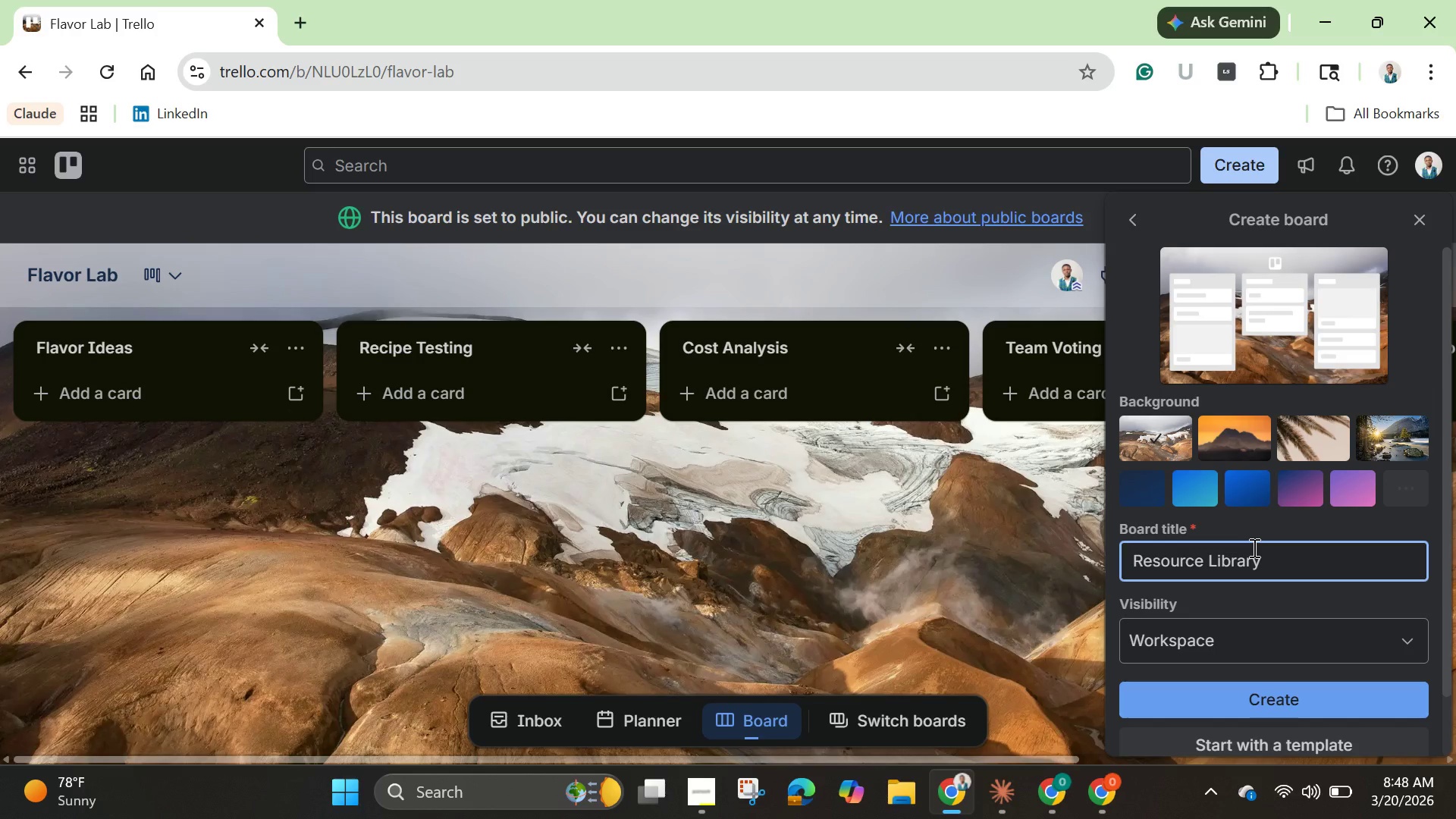 
mouse_move([1276, 616])
 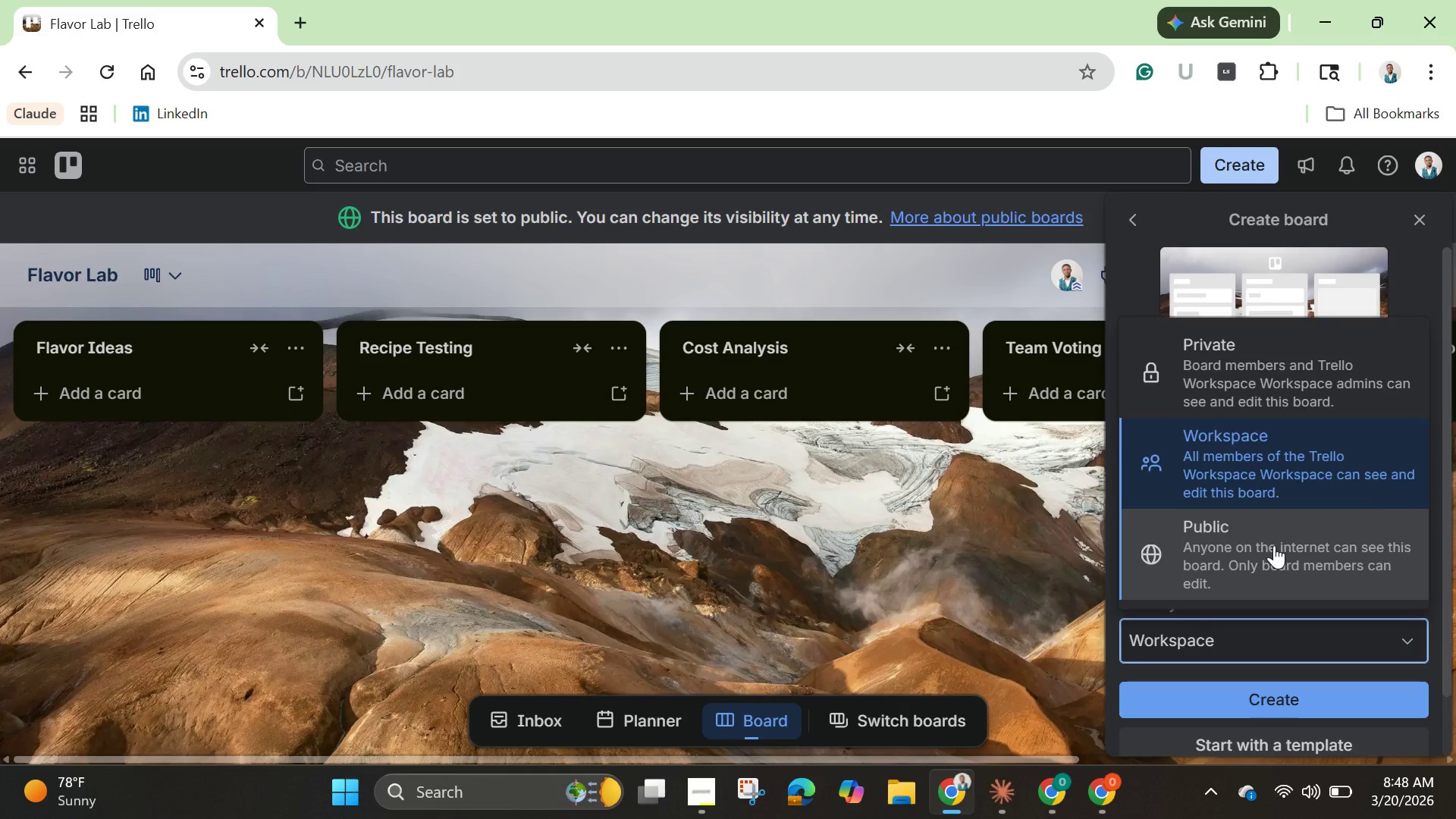 
left_click([1274, 545])
 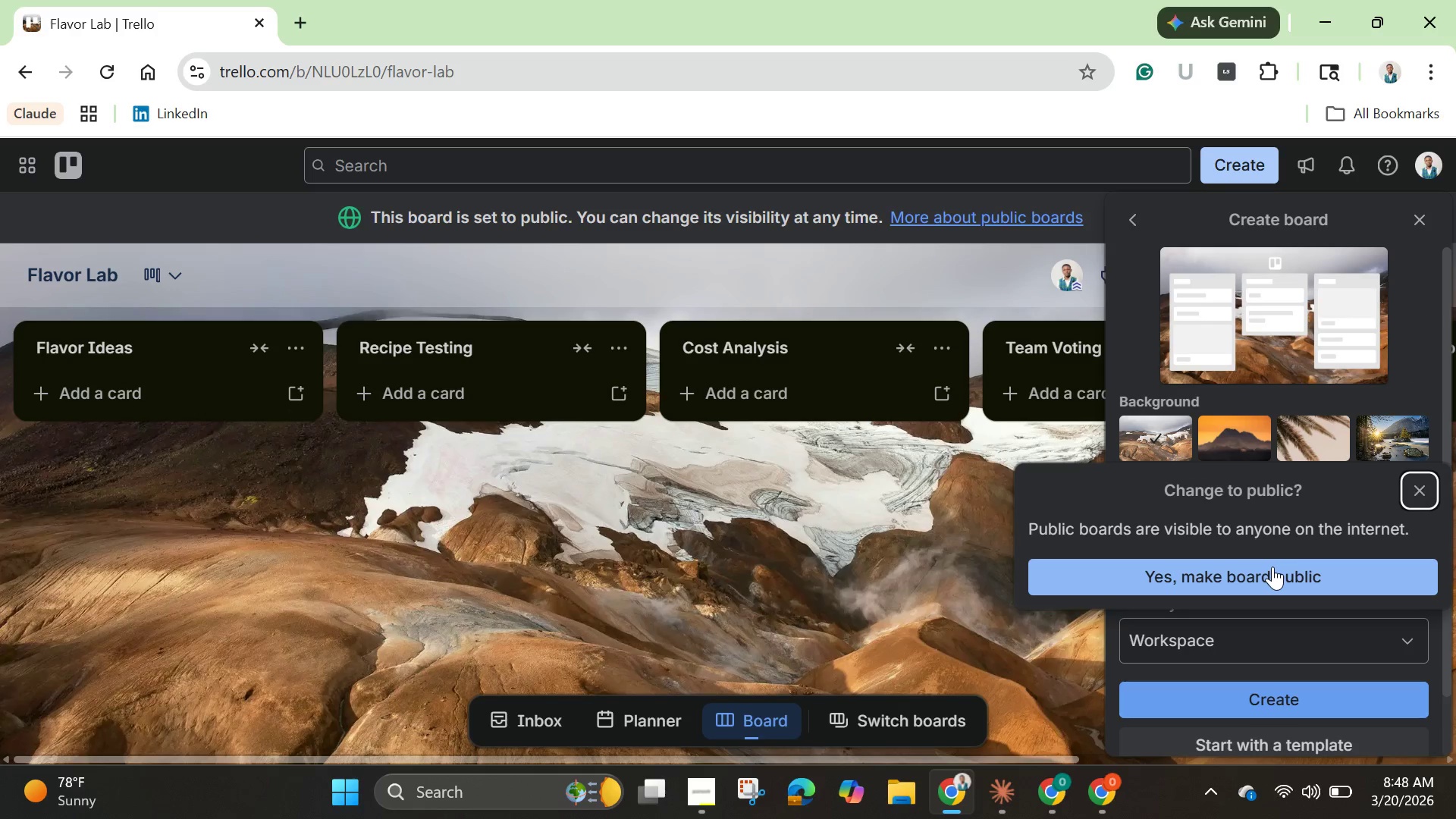 
left_click([1272, 566])
 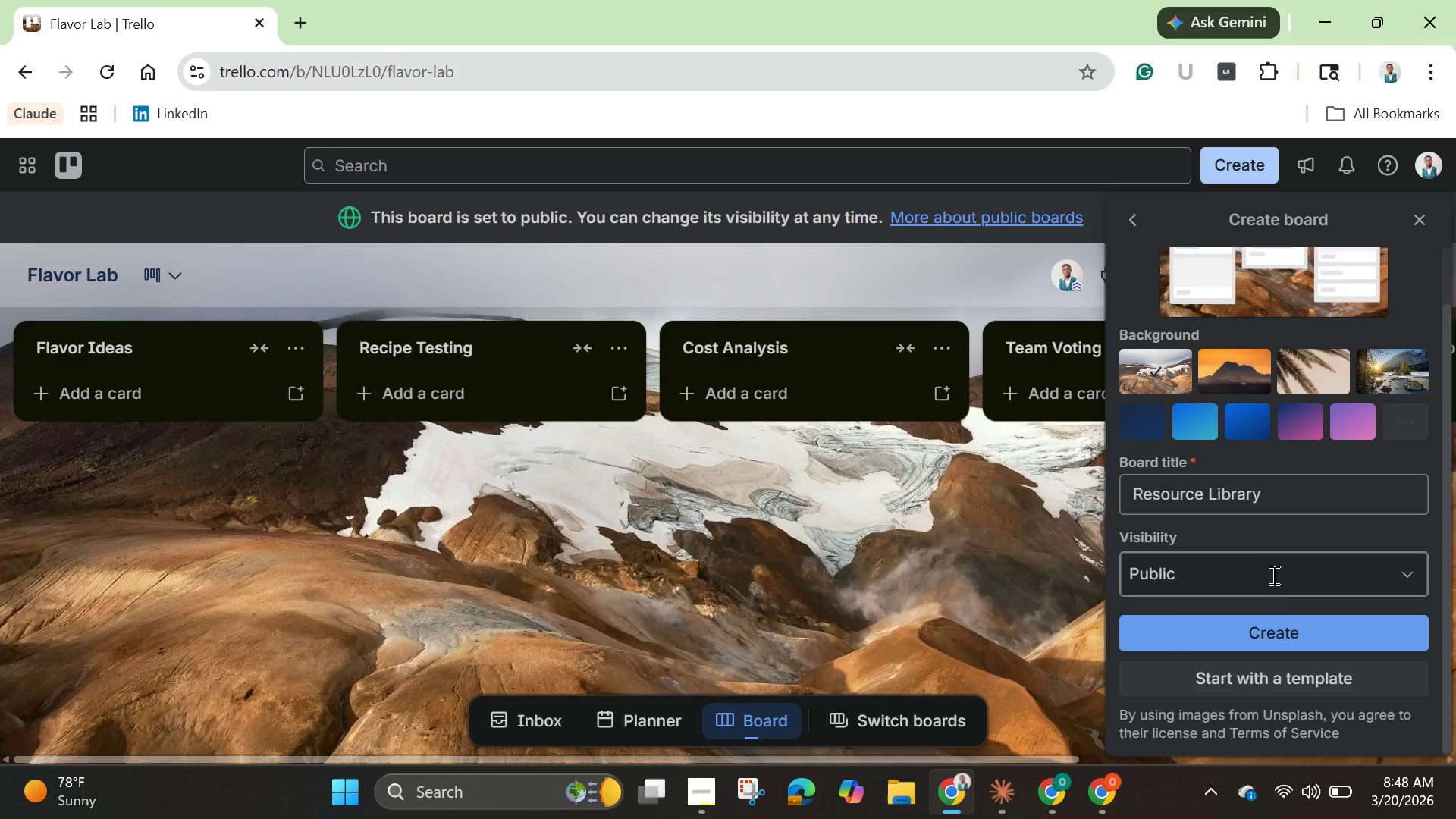 
scroll: coordinate [1272, 575], scroll_direction: down, amount: 2.0
 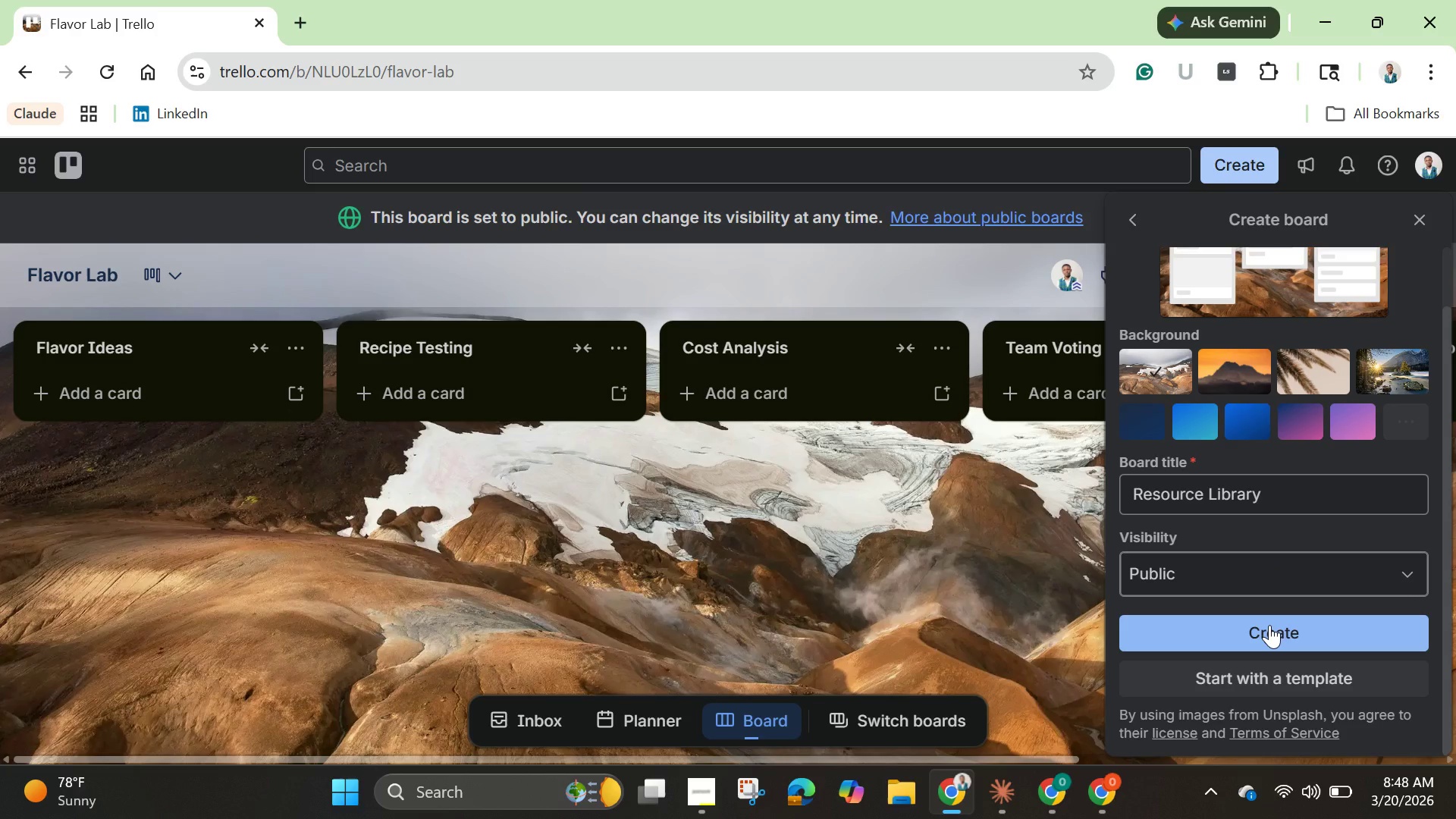 
left_click([1269, 625])
 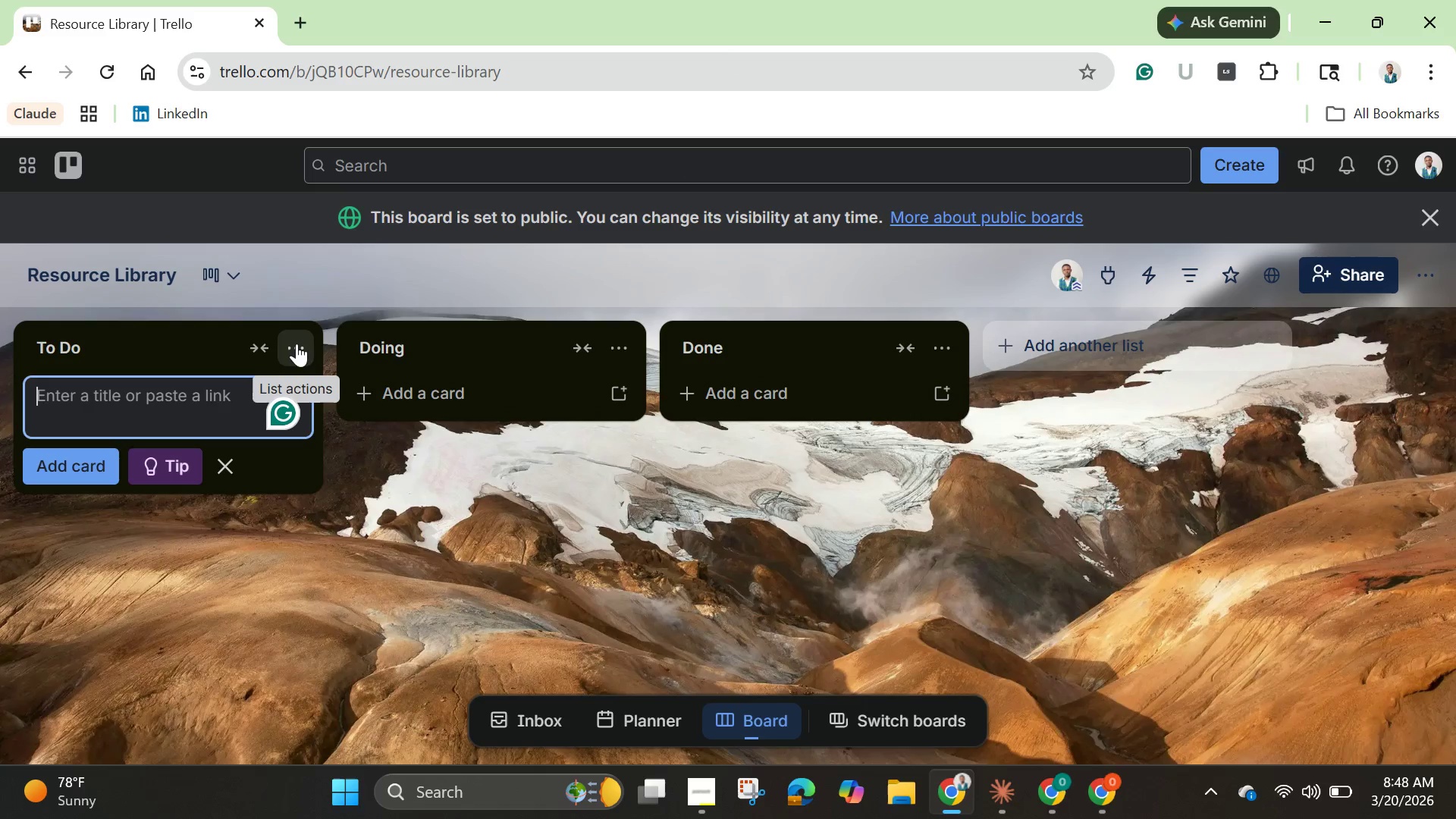 
wait(5.01)
 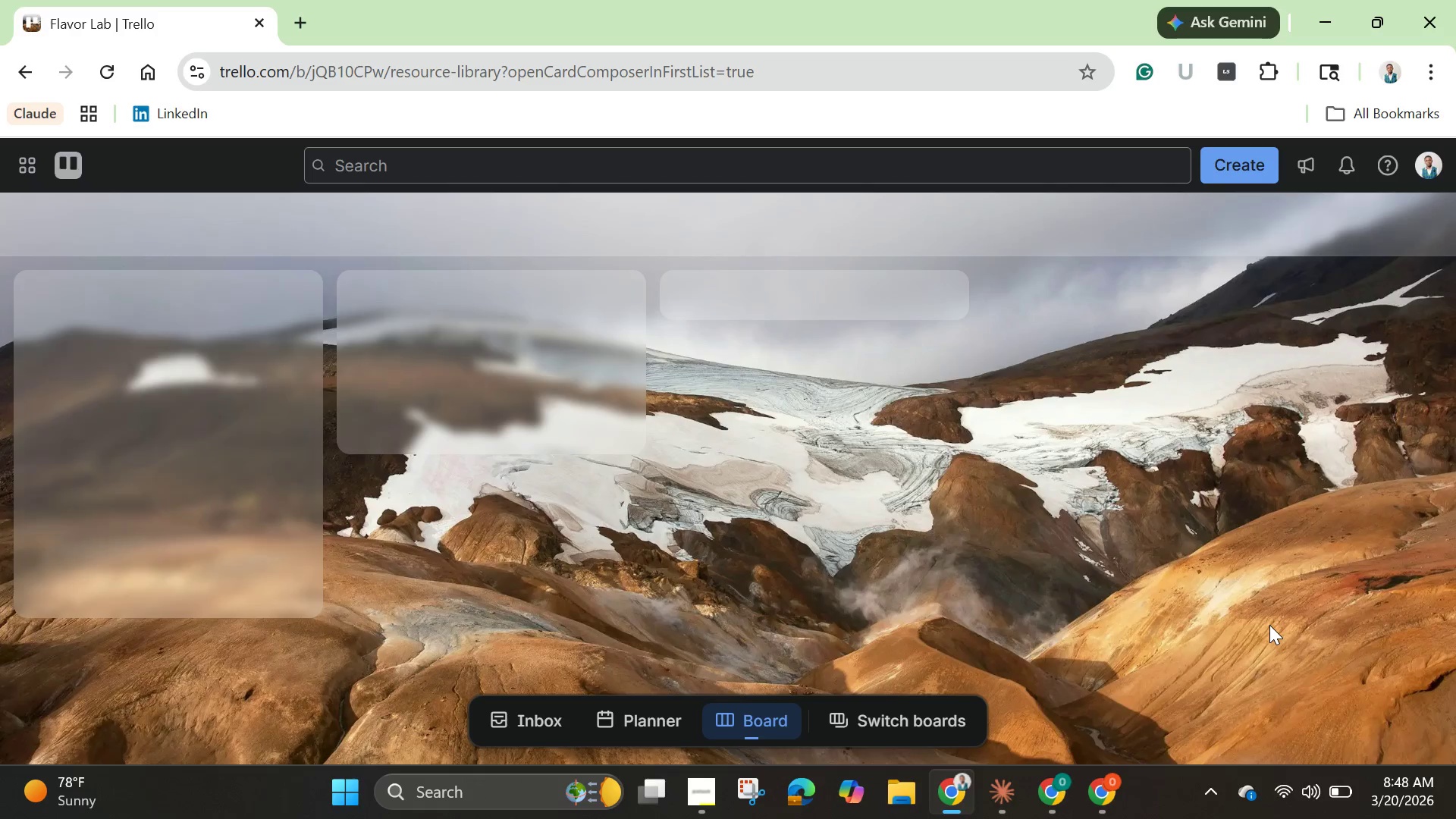 
left_click([297, 344])
 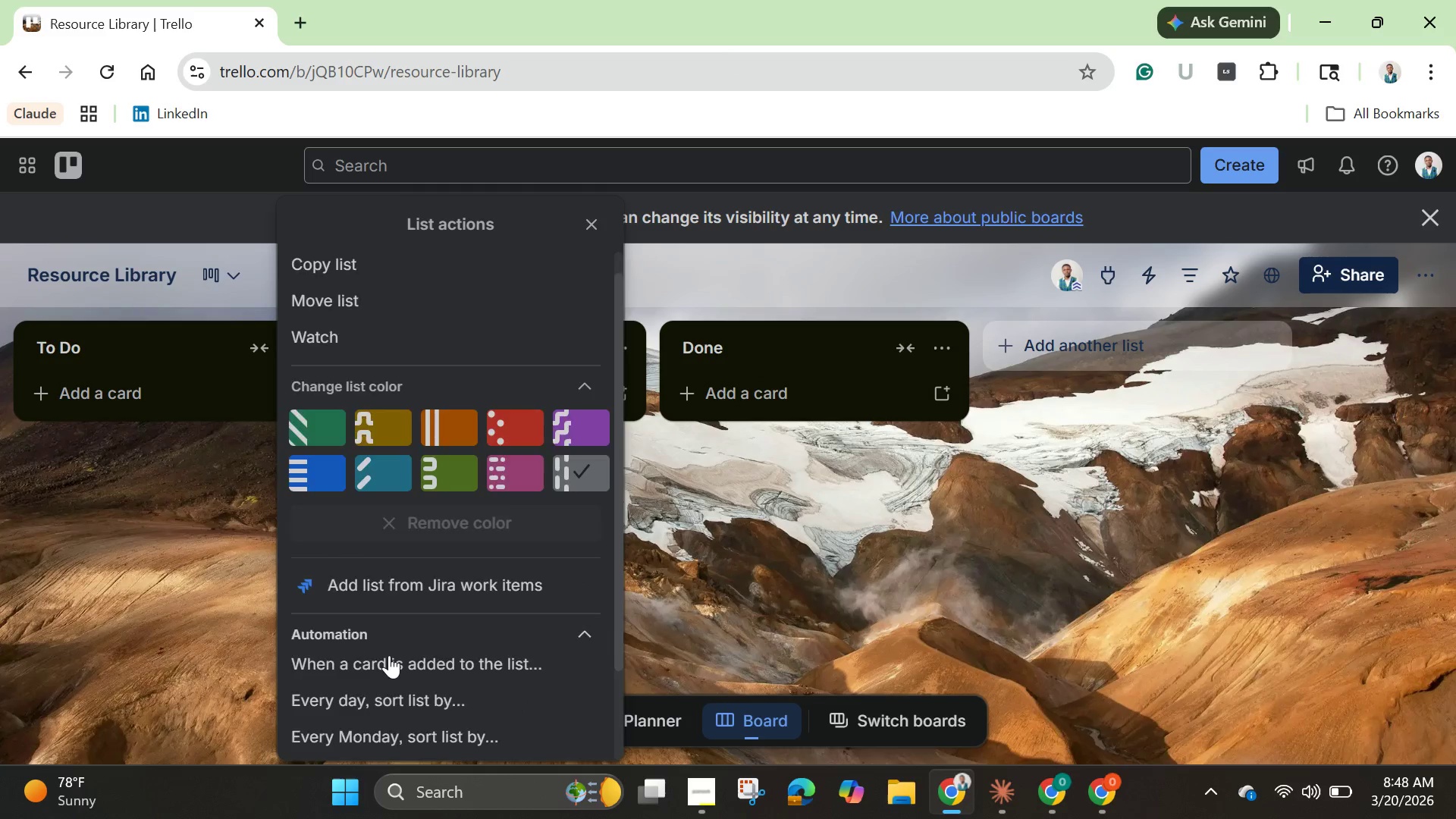 
scroll: coordinate [389, 655], scroll_direction: down, amount: 6.0
 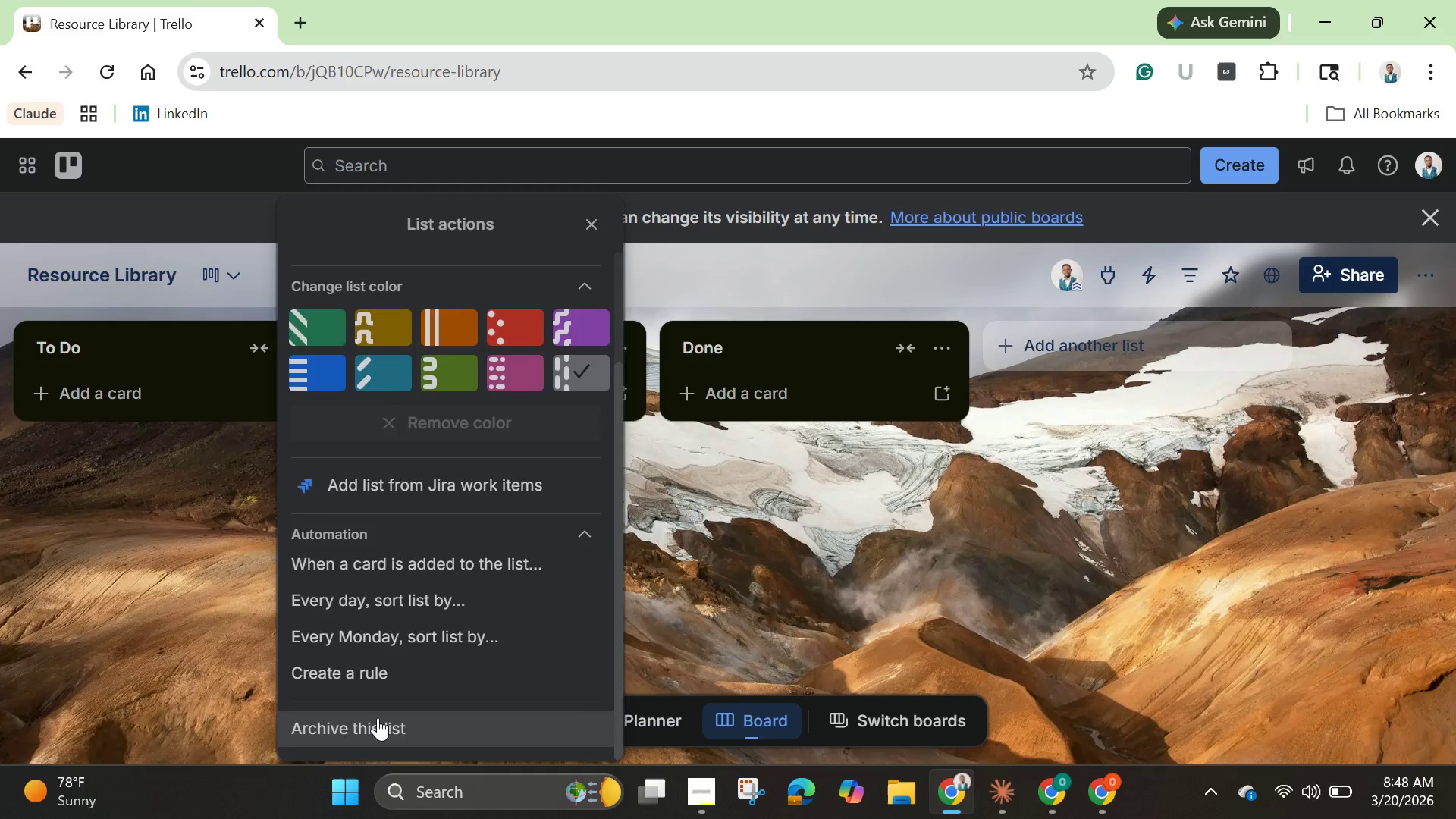 
left_click([378, 717])
 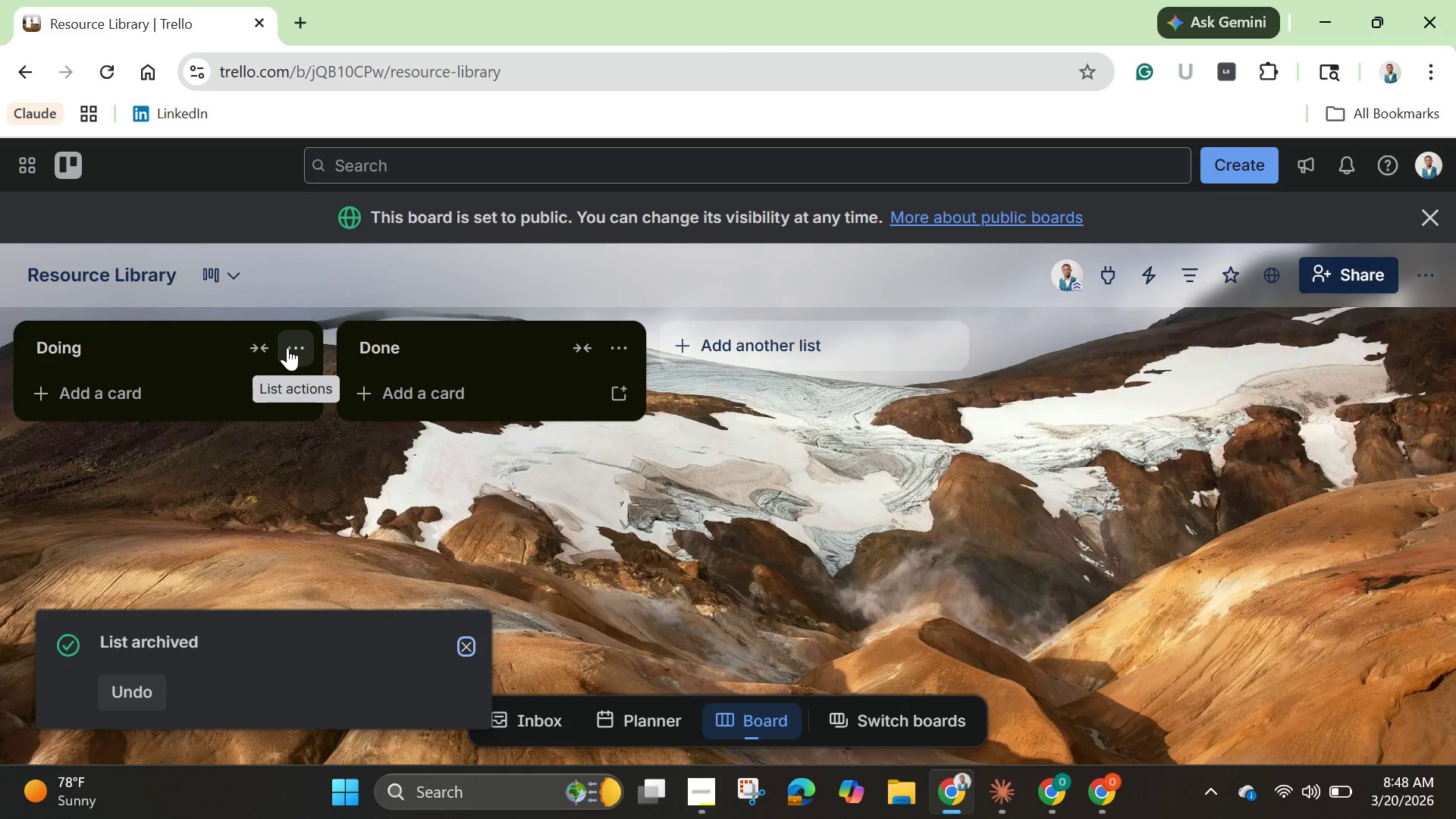 
left_click([287, 347])
 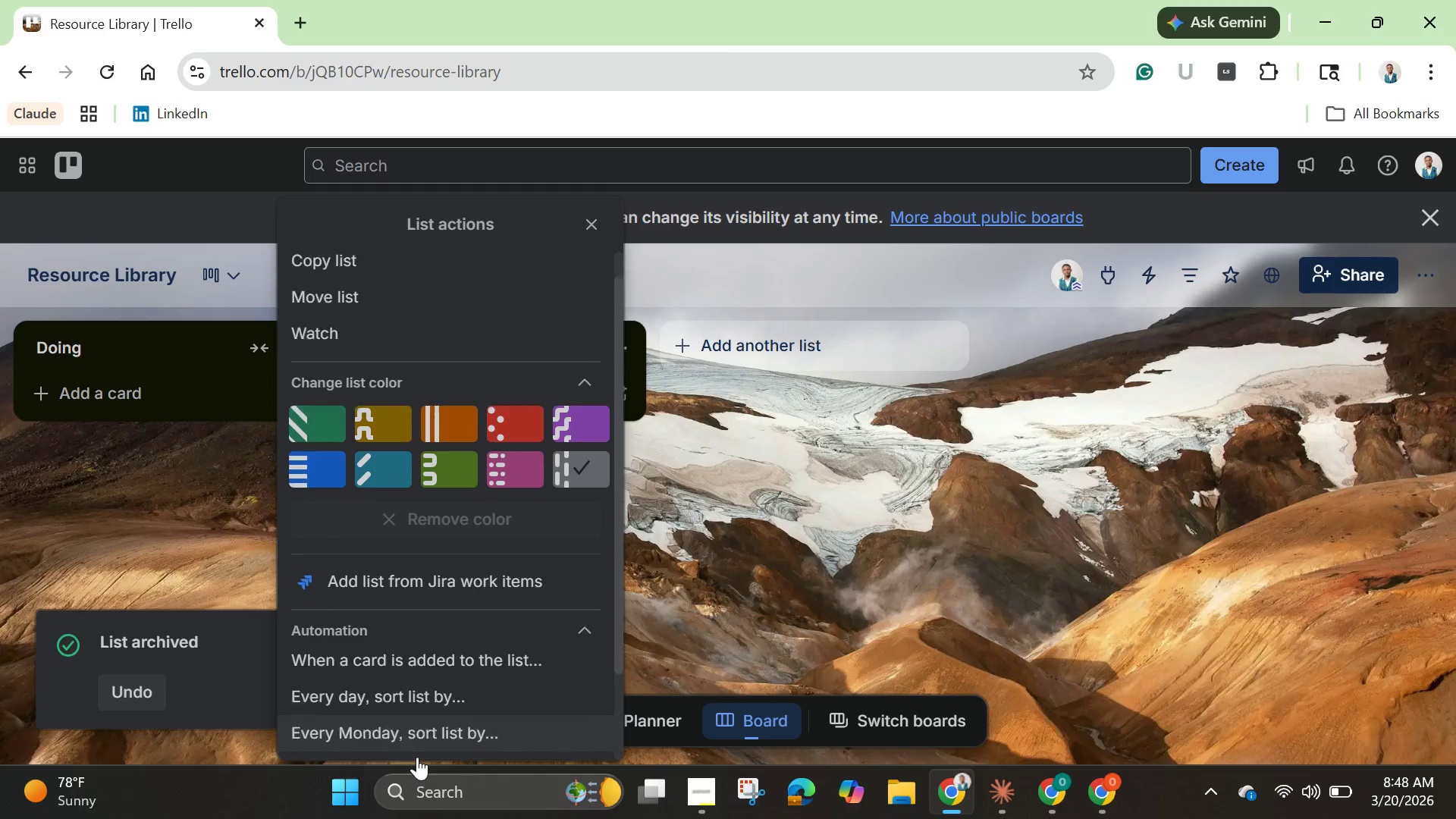 
scroll: coordinate [417, 757], scroll_direction: down, amount: 4.0
 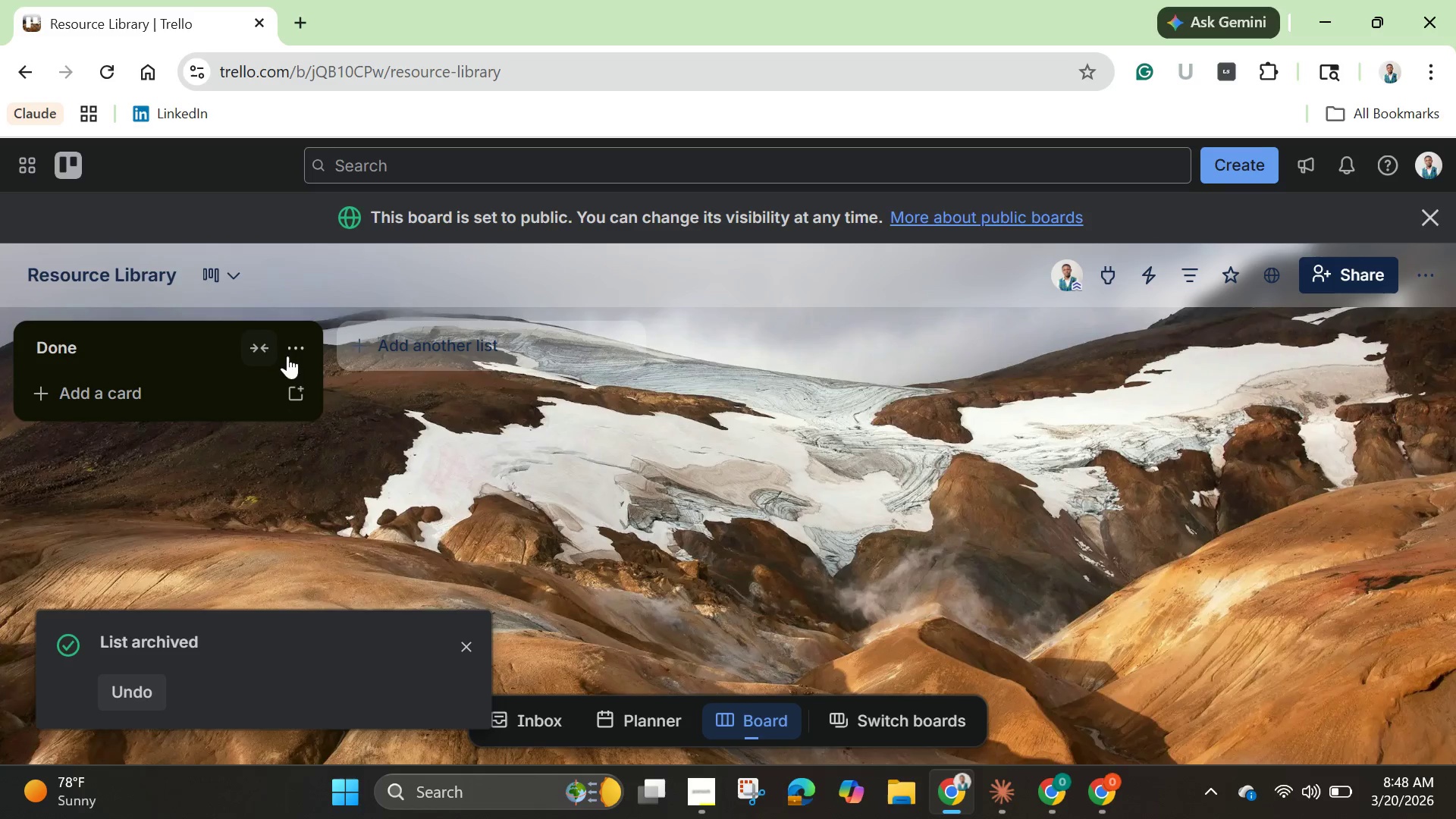 
left_click([304, 349])
 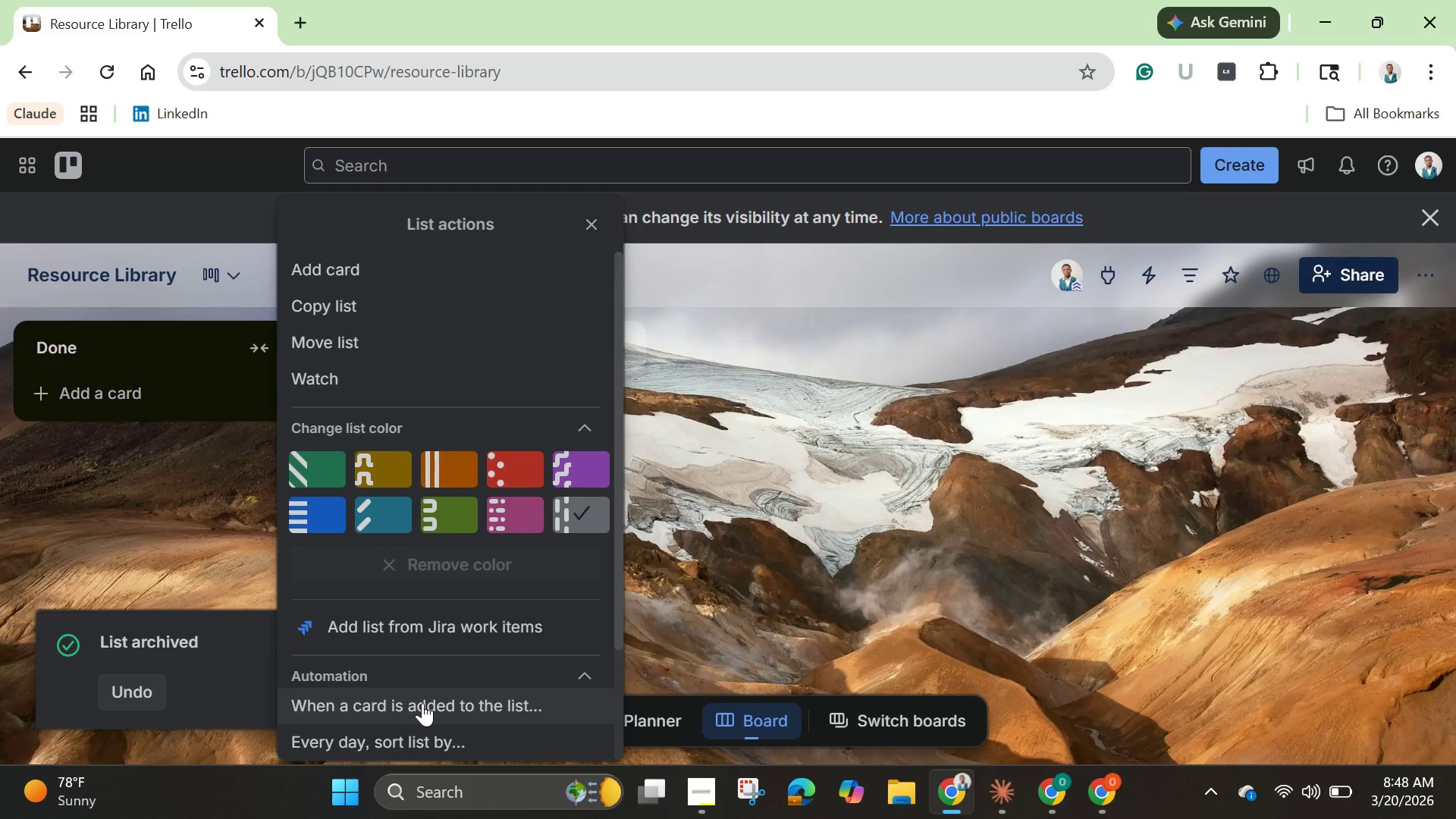 
scroll: coordinate [422, 708], scroll_direction: down, amount: 5.0
 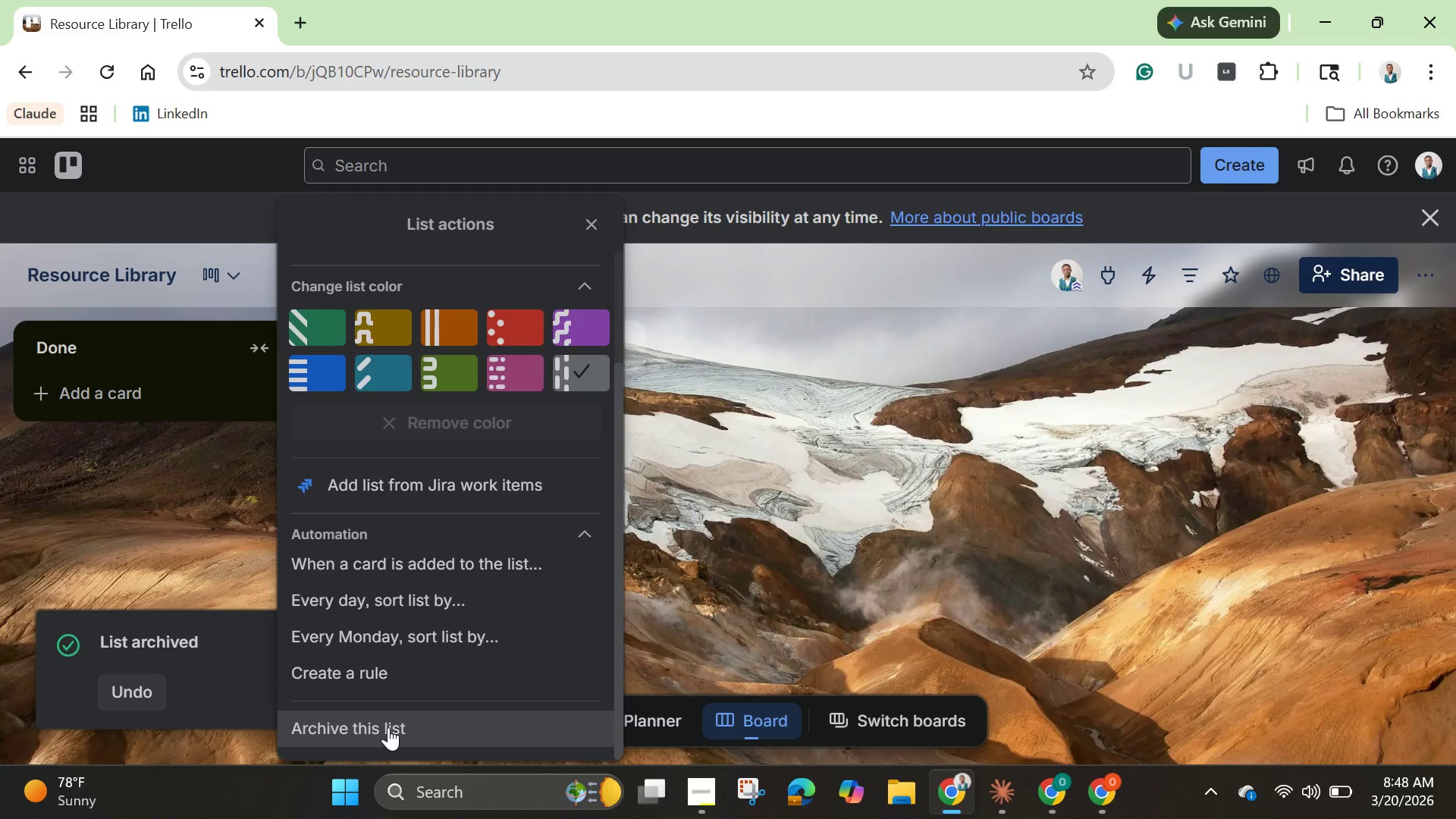 
left_click([388, 727])
 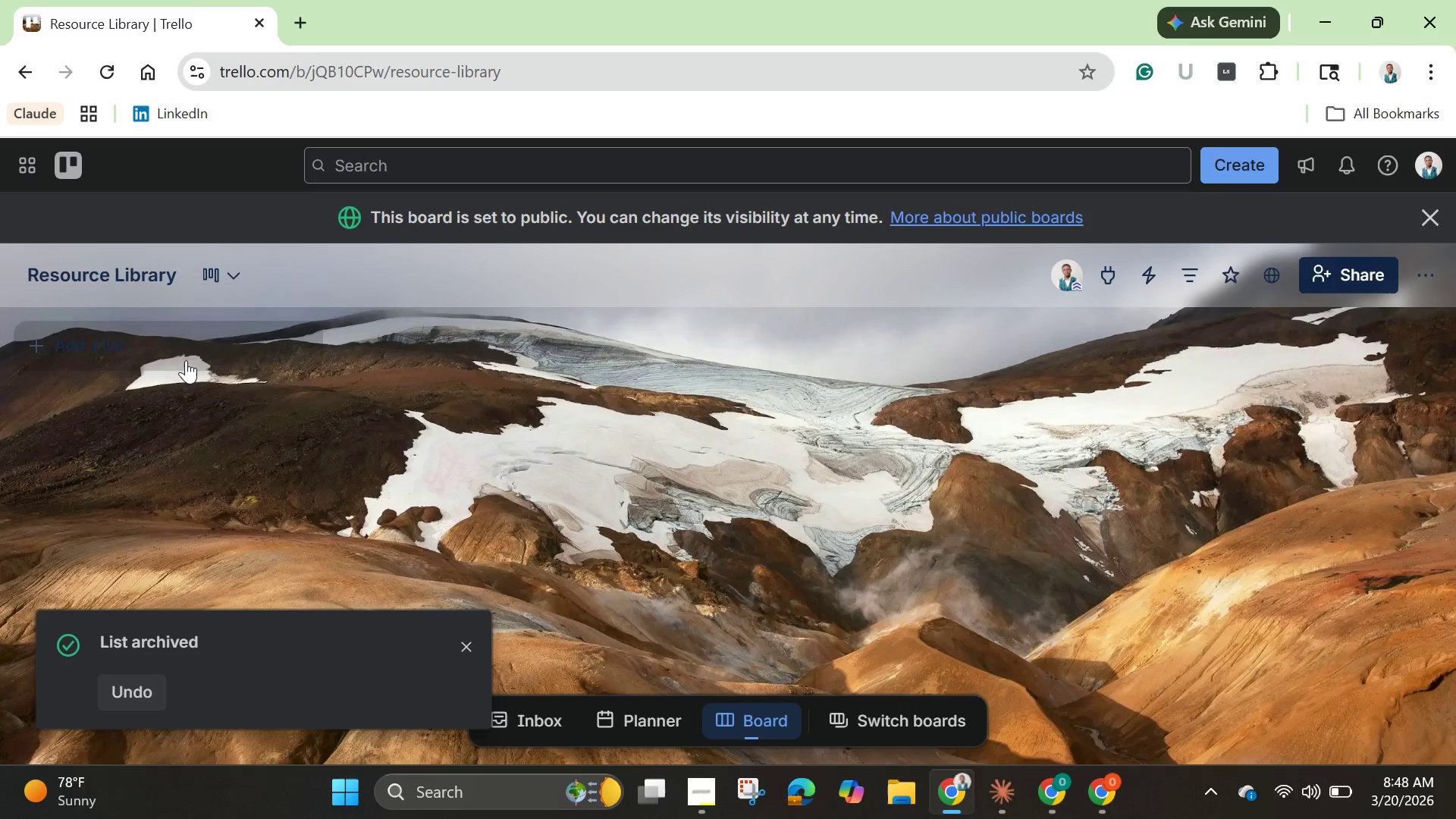 
mouse_move([199, 341])
 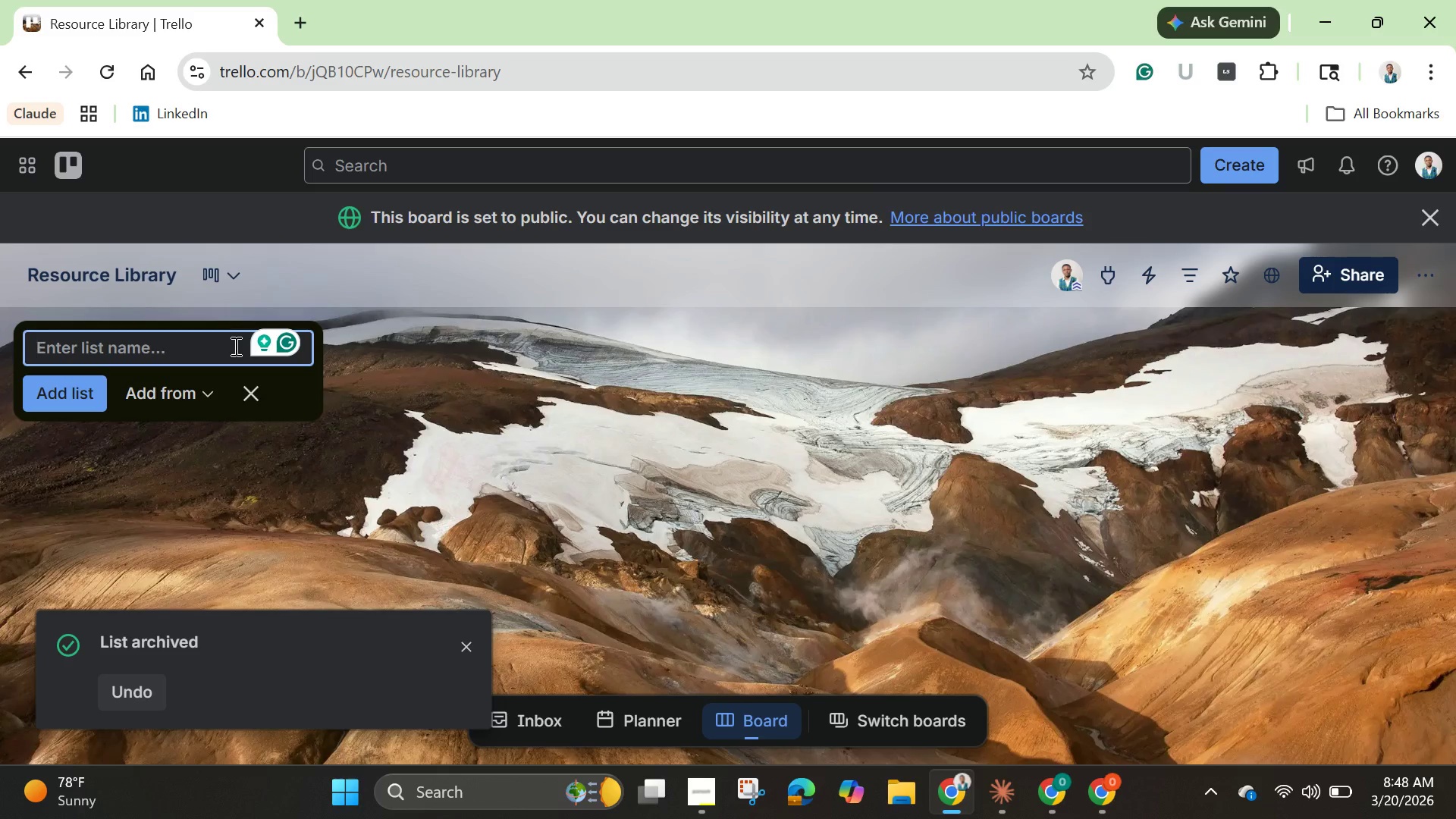 
type(Macaron Recip)
 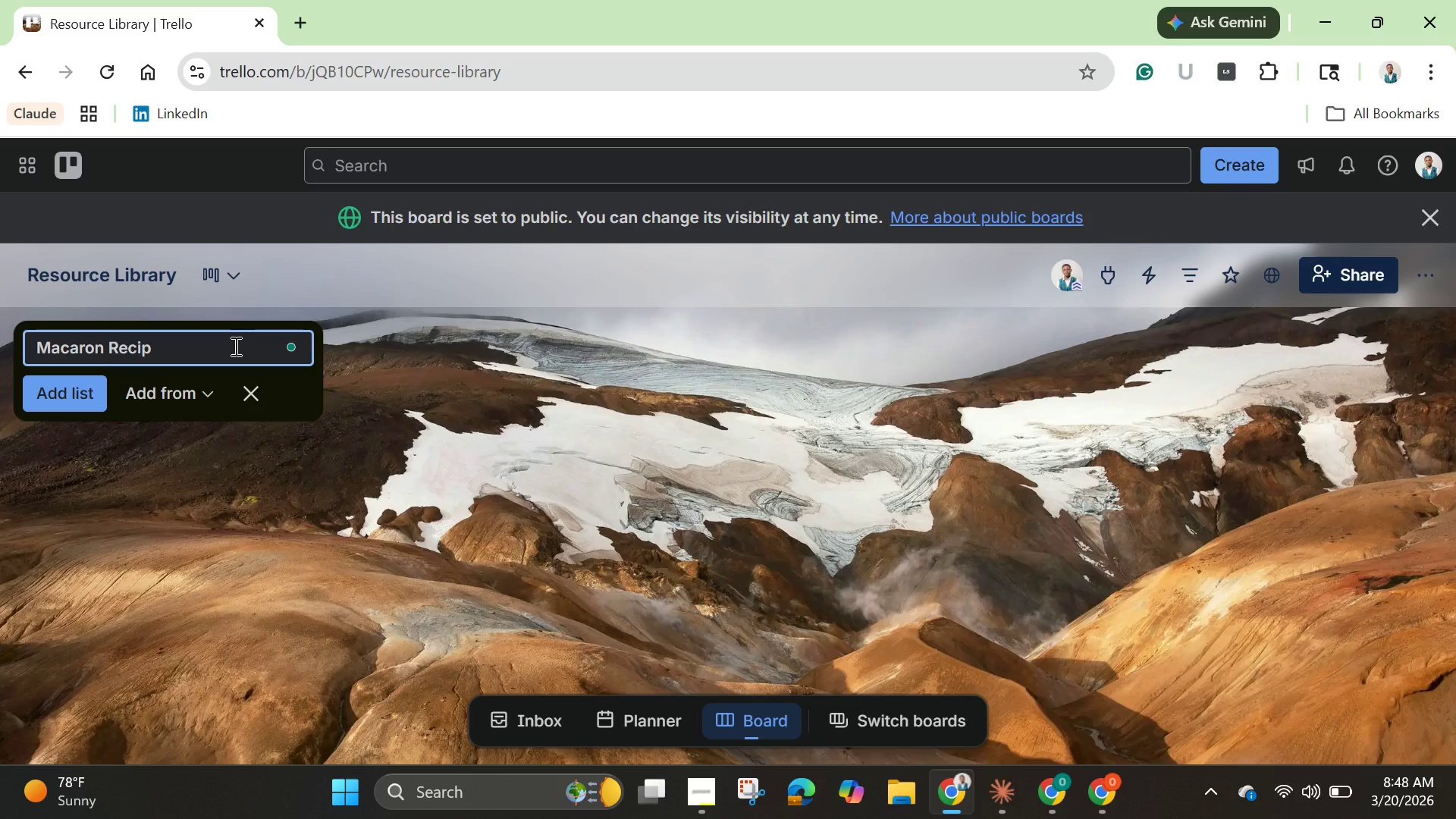 
type(es)
 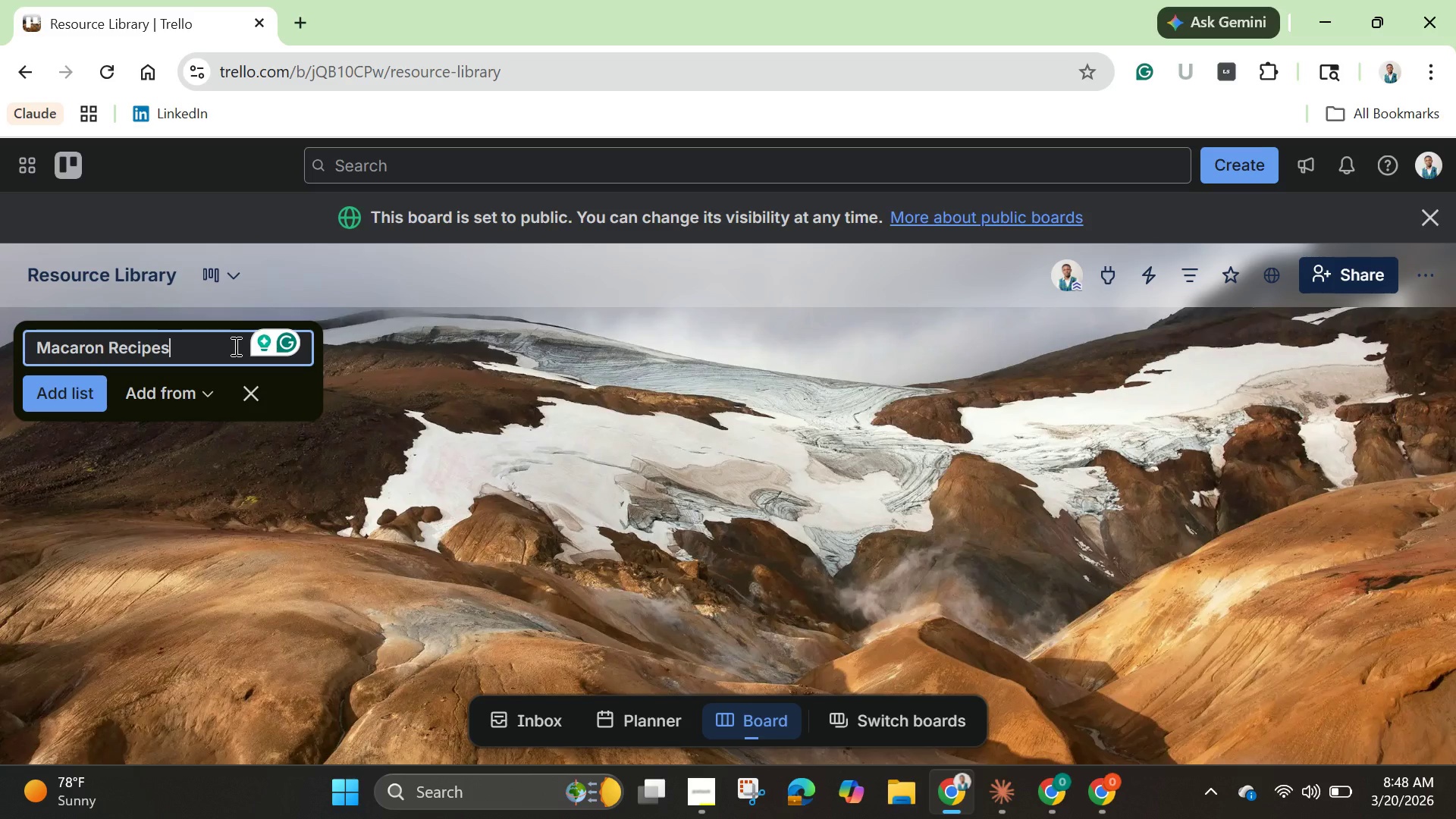 
key(Enter)
 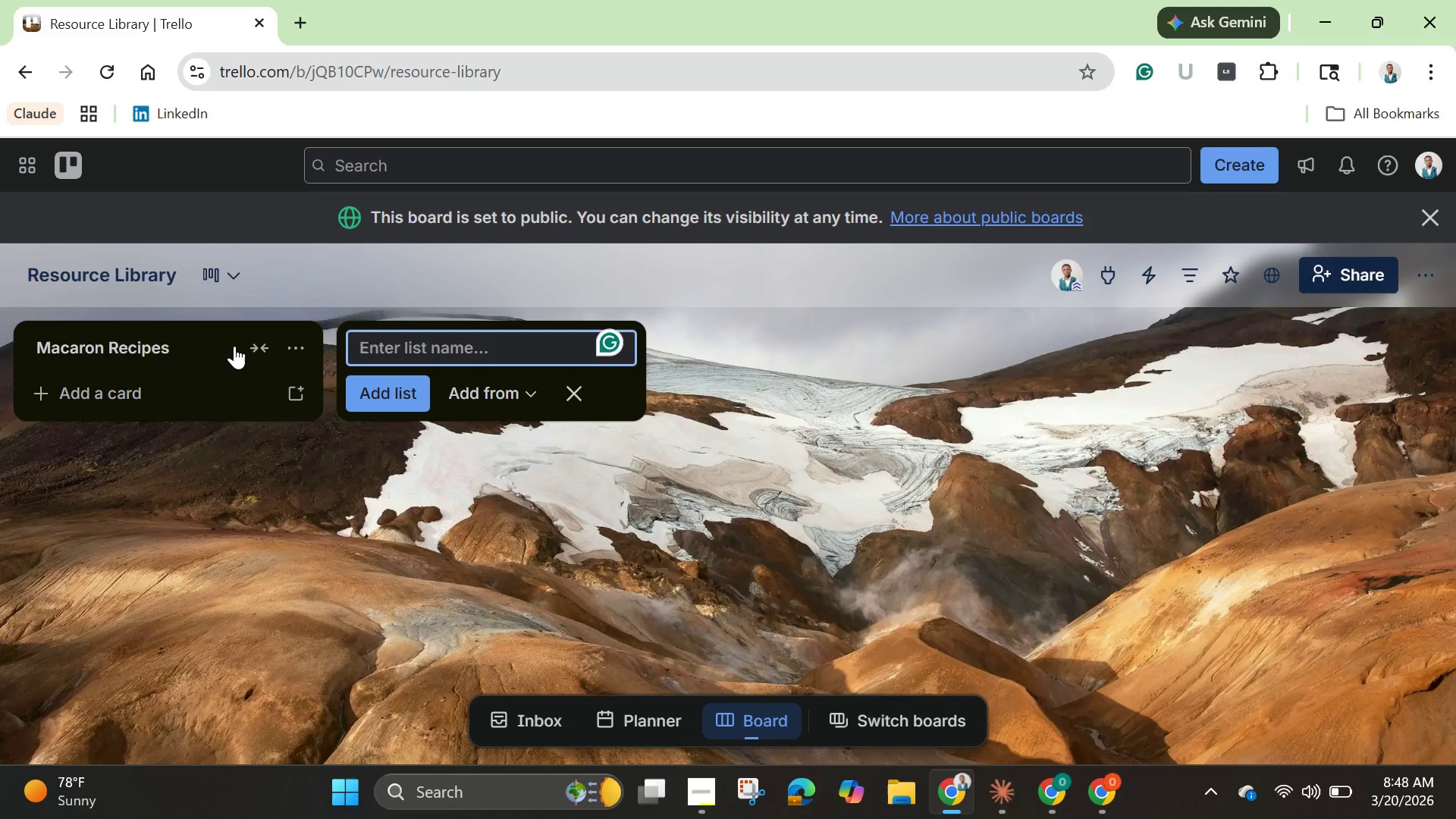 
type(Cake Designs )
 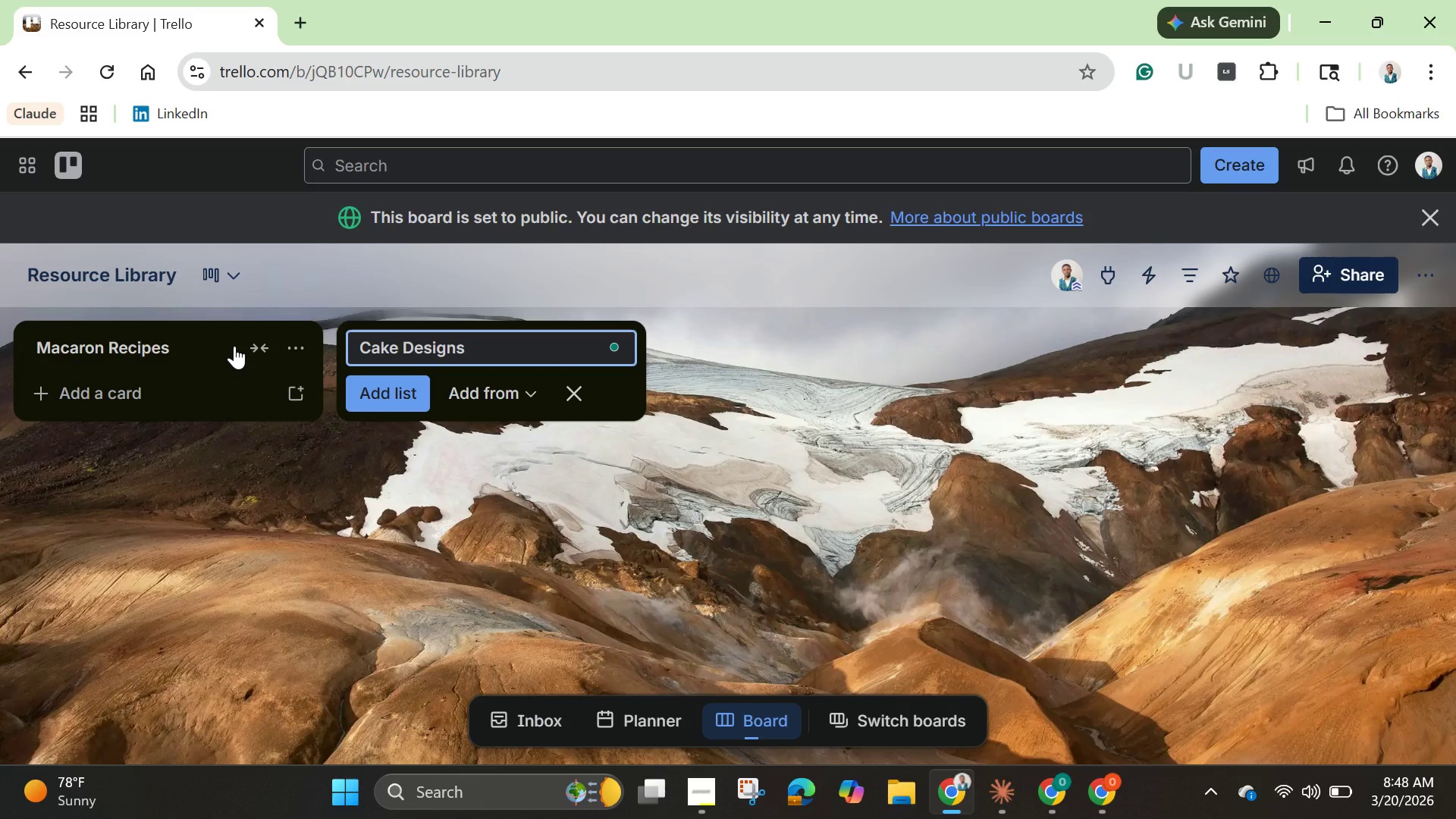 
key(Enter)
 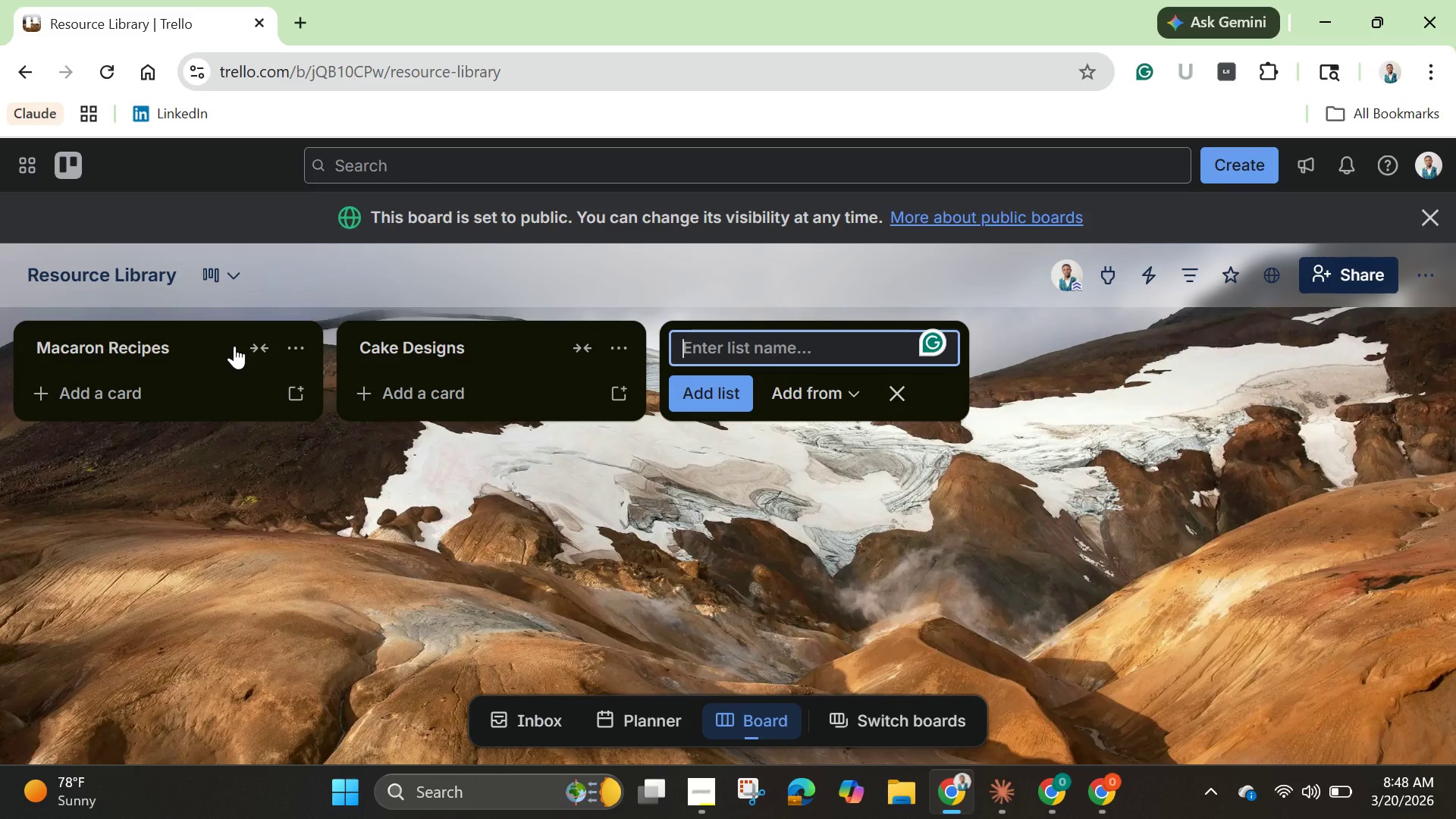 
type(Flavor Combinations)
 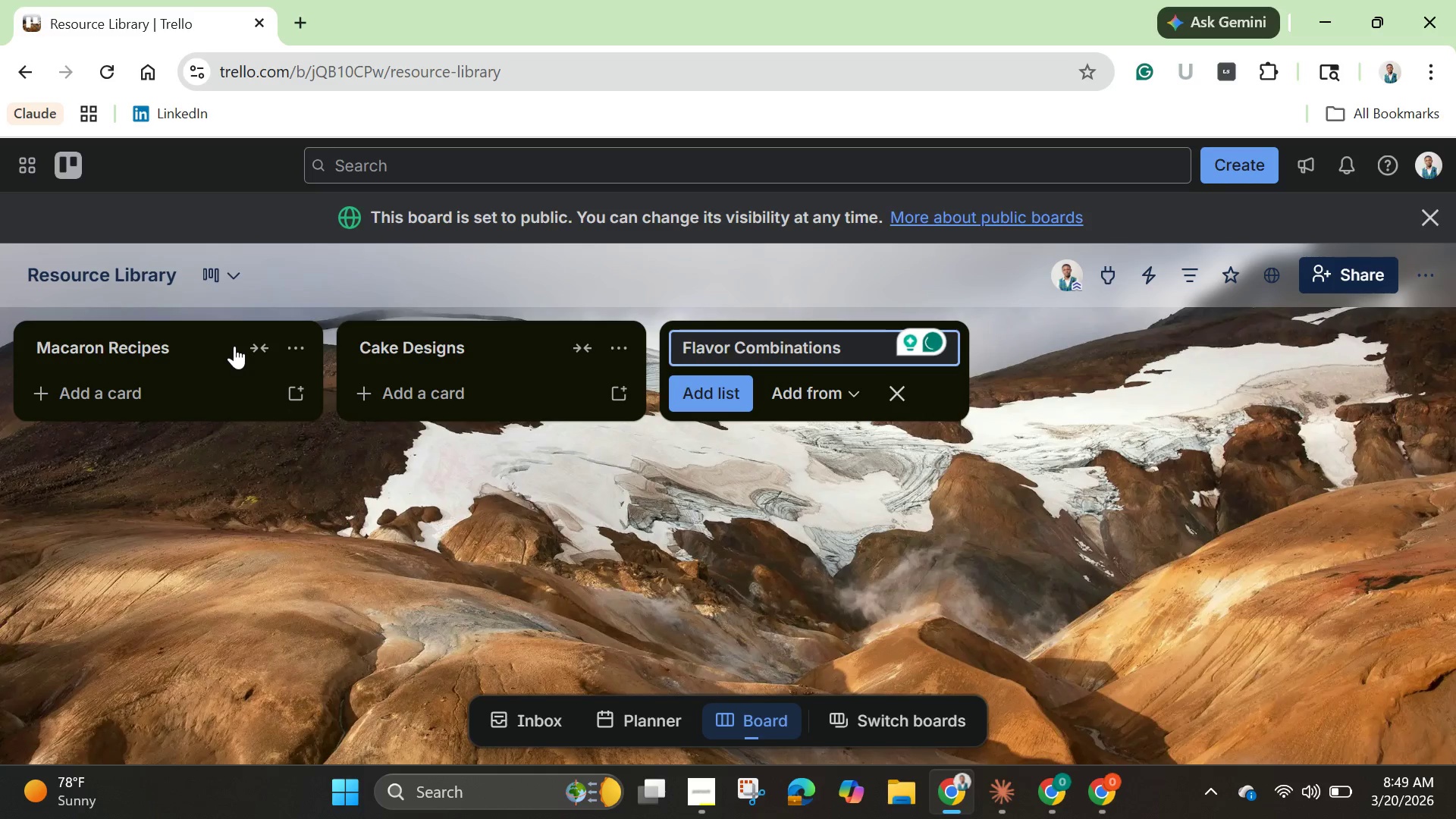 
key(Enter)
 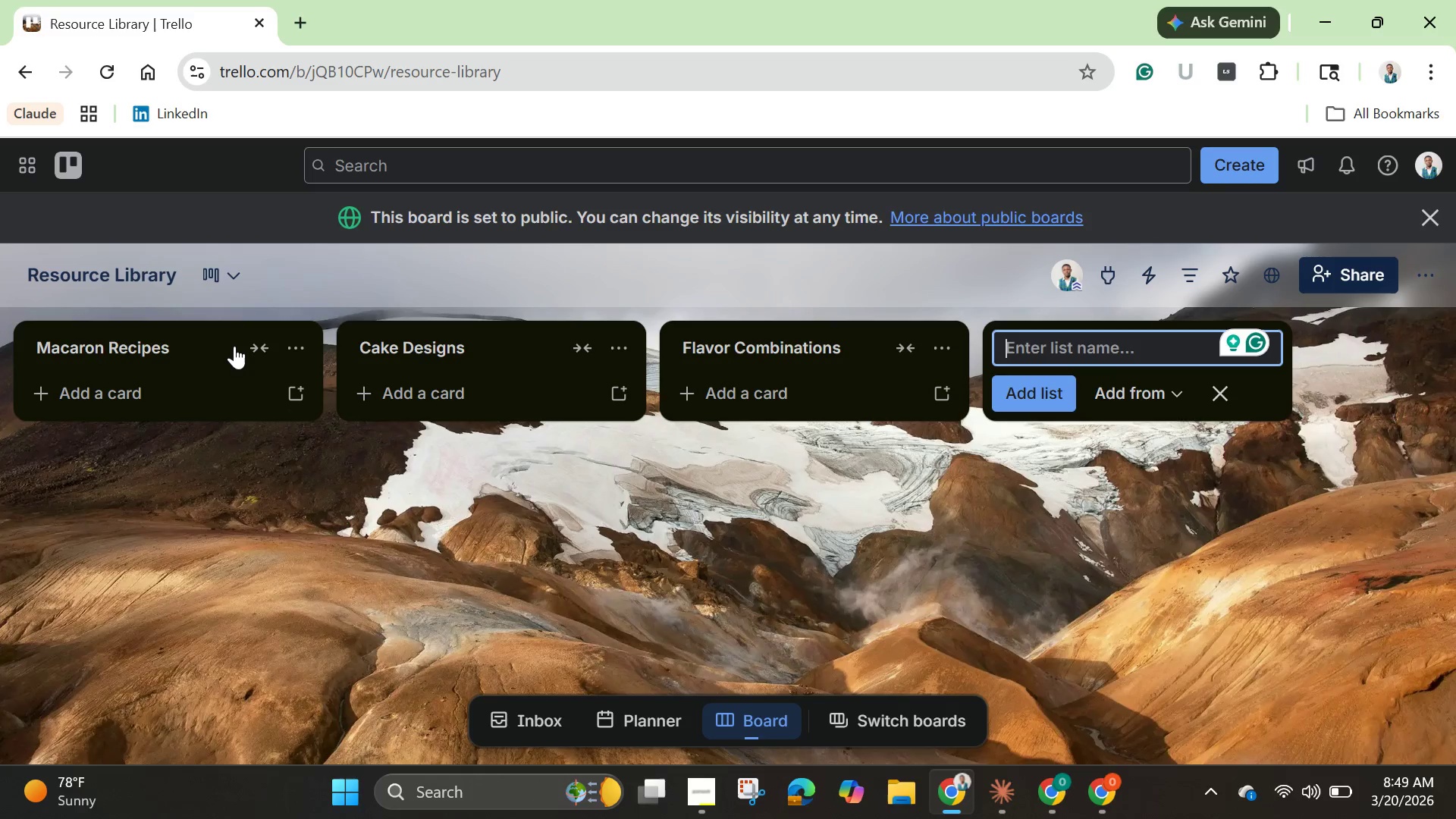 
type(Technique Guides )
 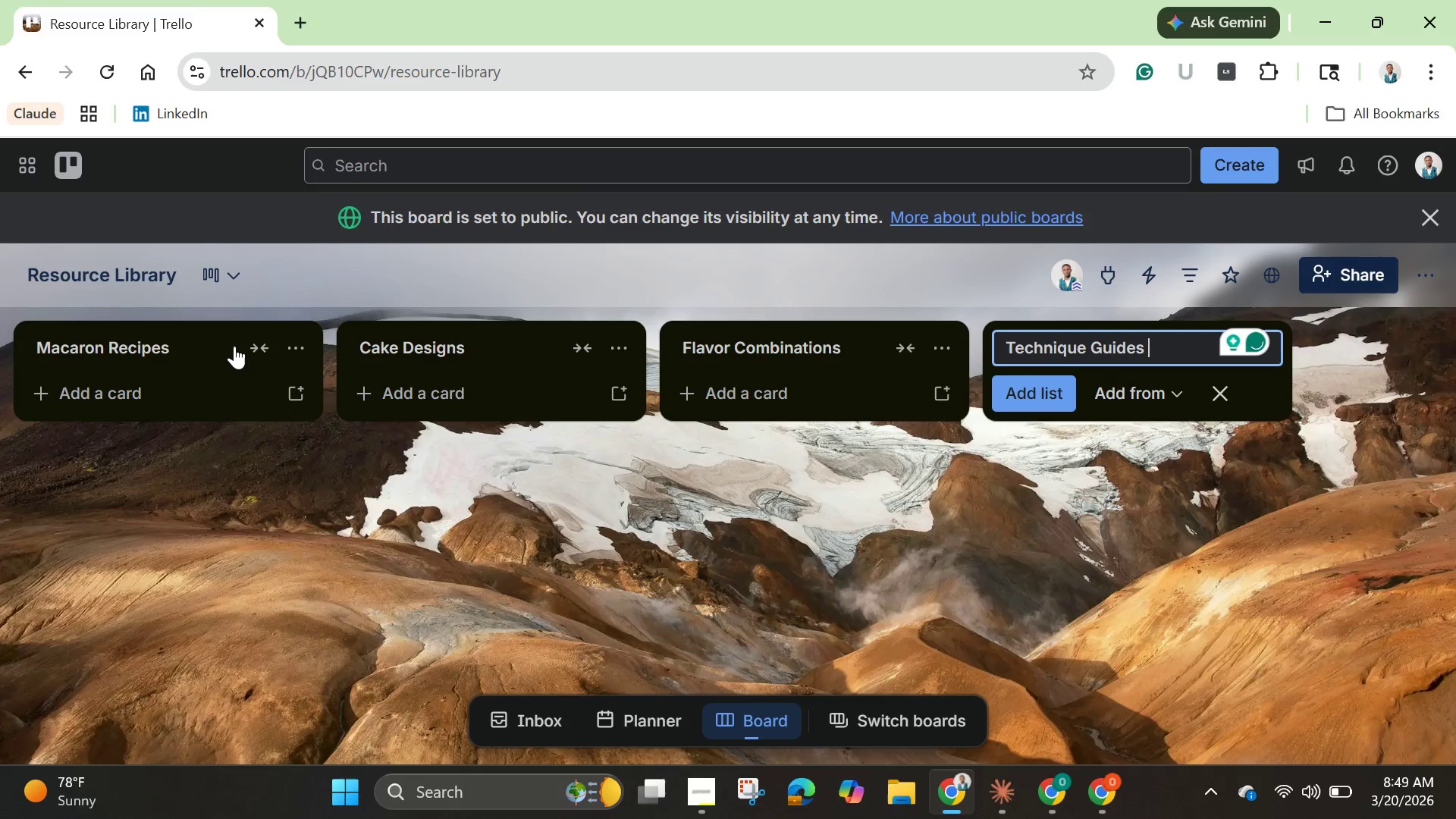 
key(Enter)
 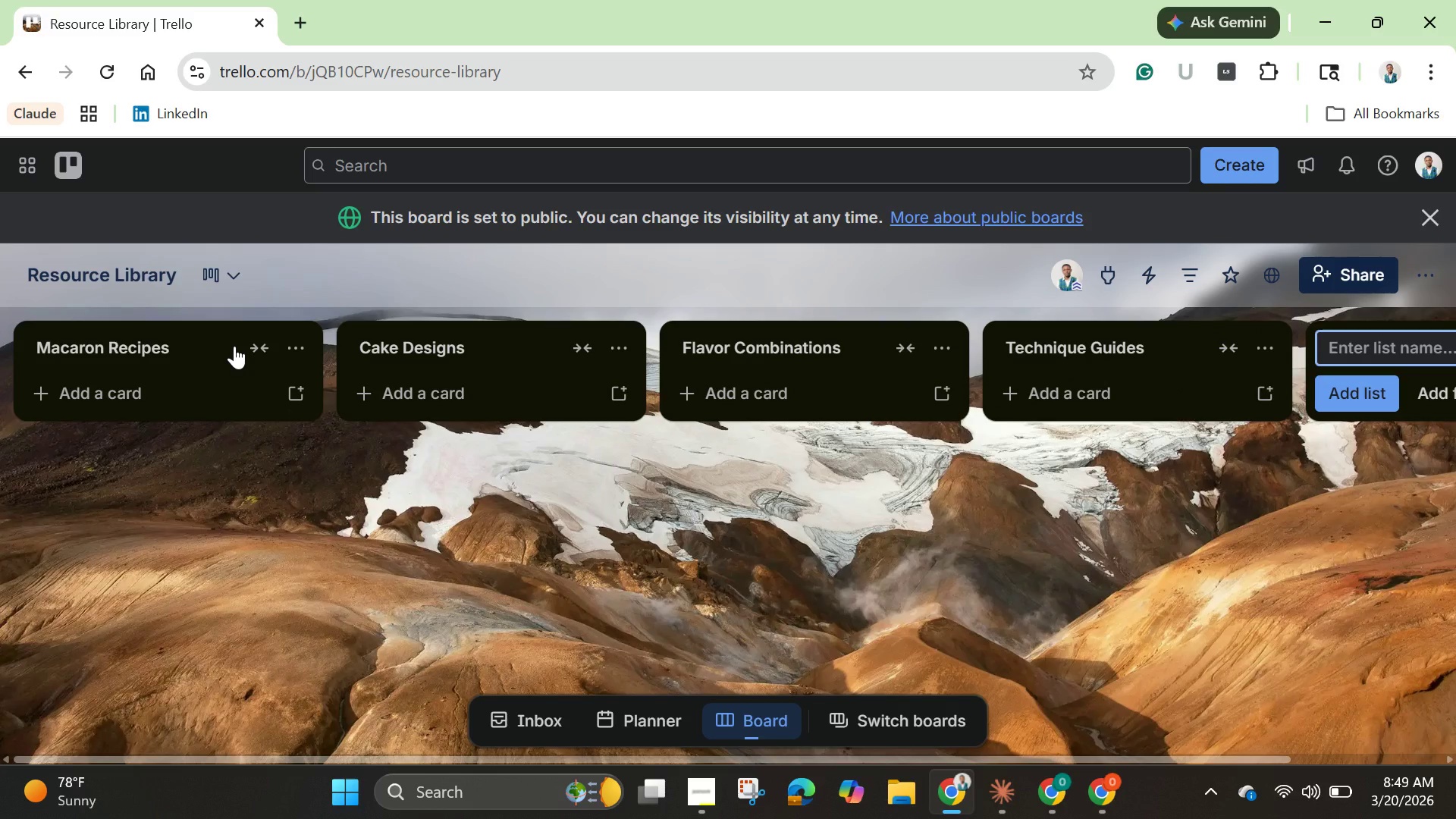 
type(Allergen Datebase)
 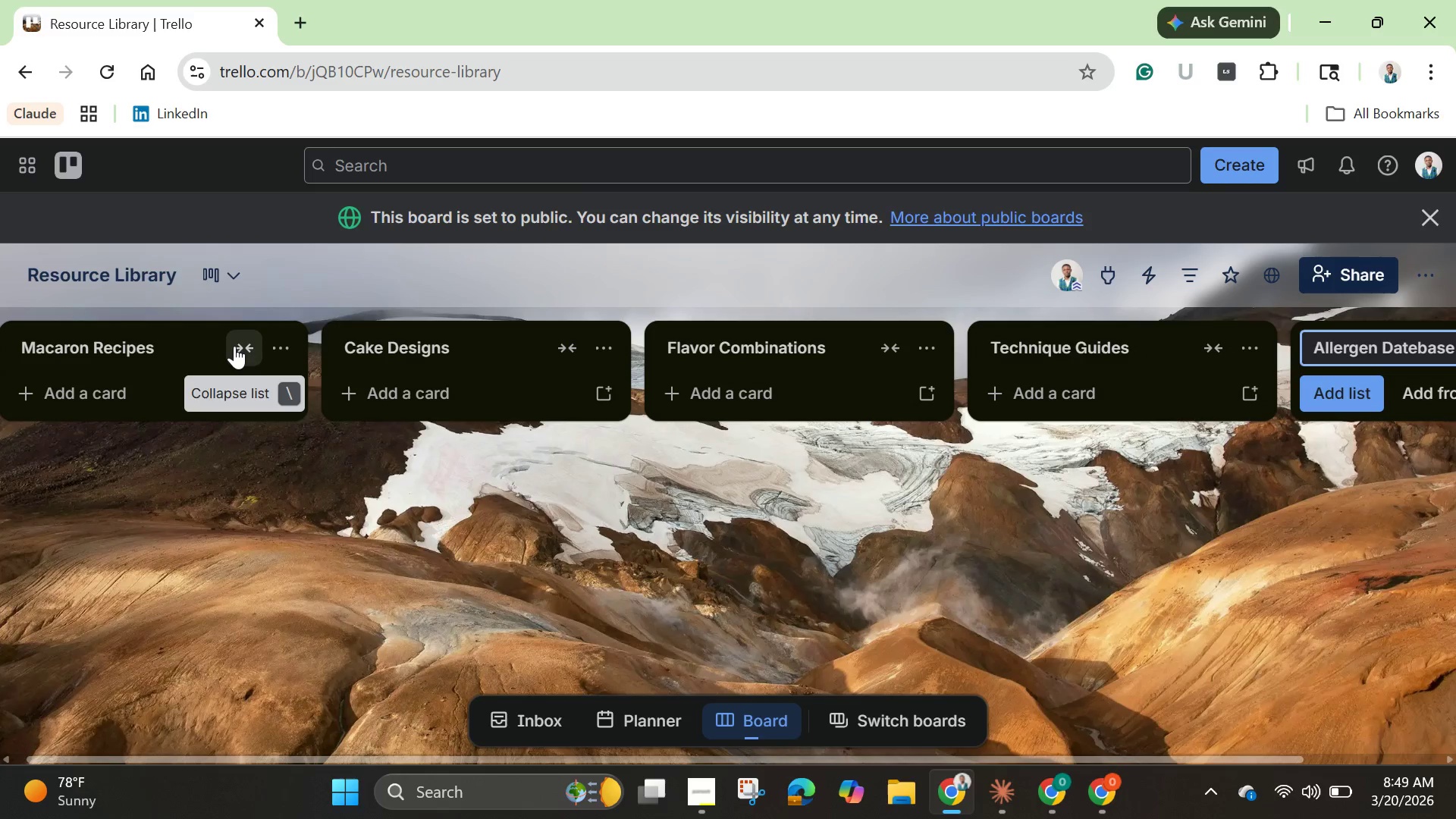 
key(Enter)
 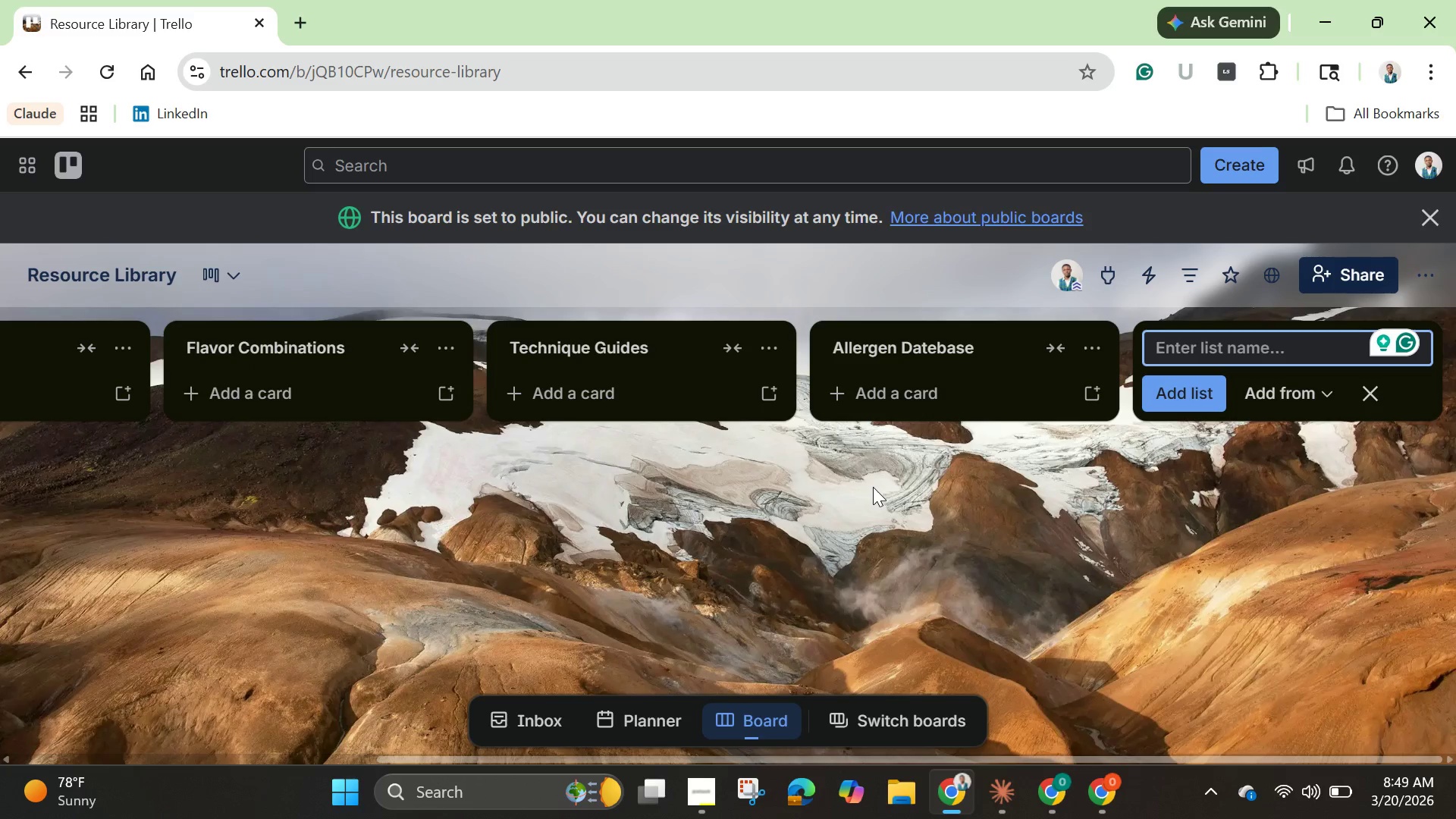 
wait(7.61)
 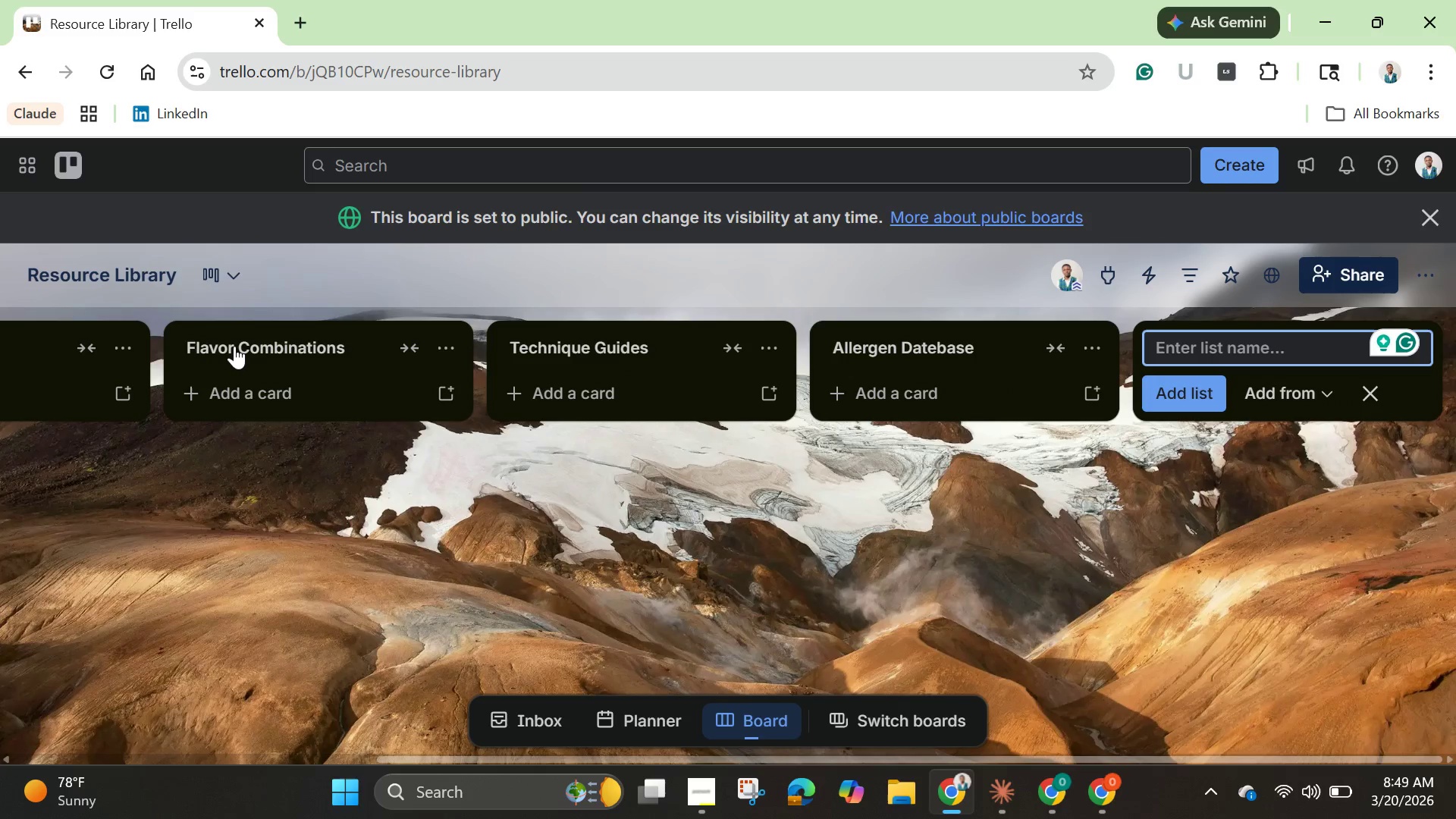 
left_click([907, 348])
 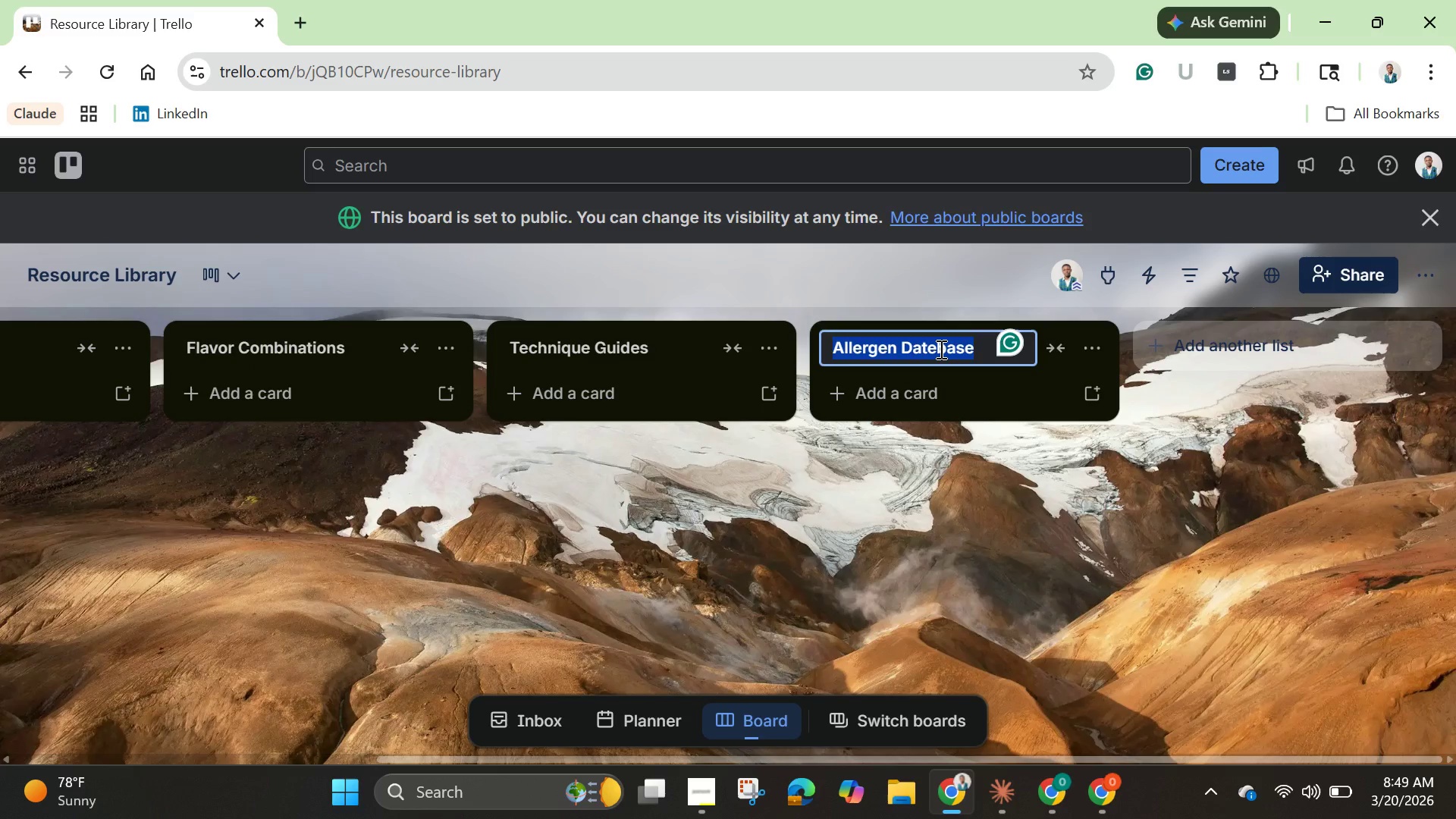 
left_click([940, 349])
 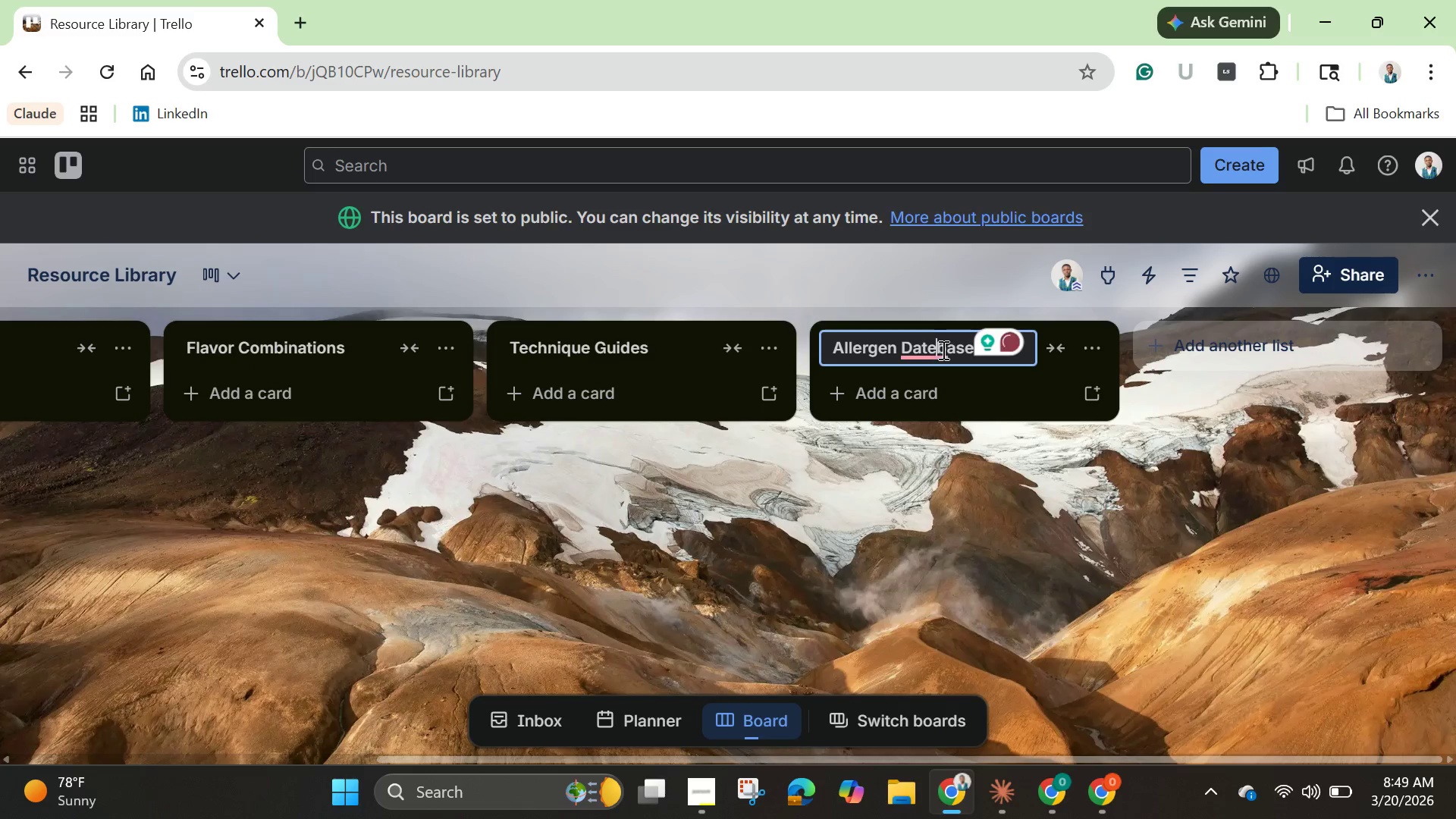 
key(Backspace)
 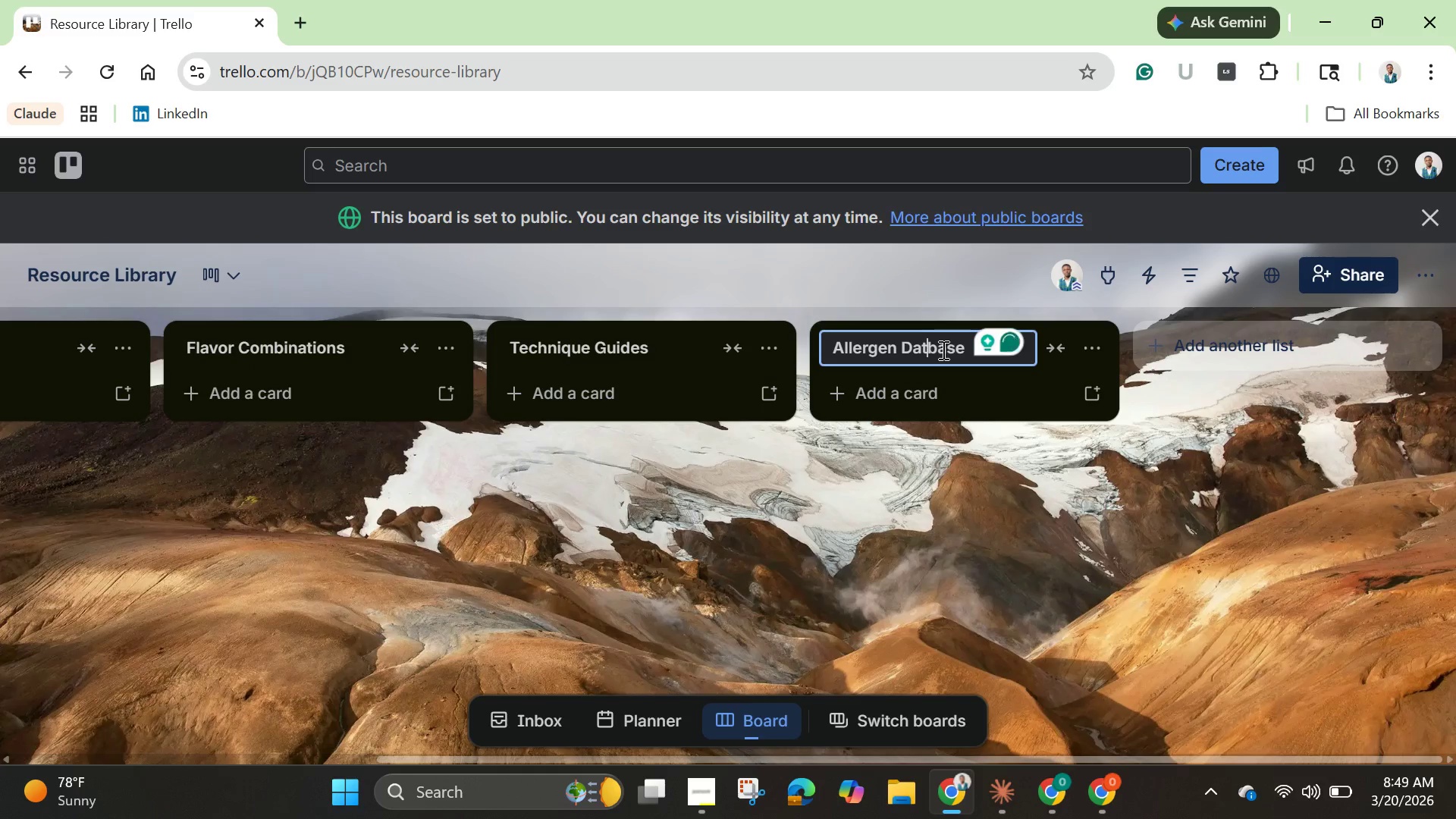 
key(A)
 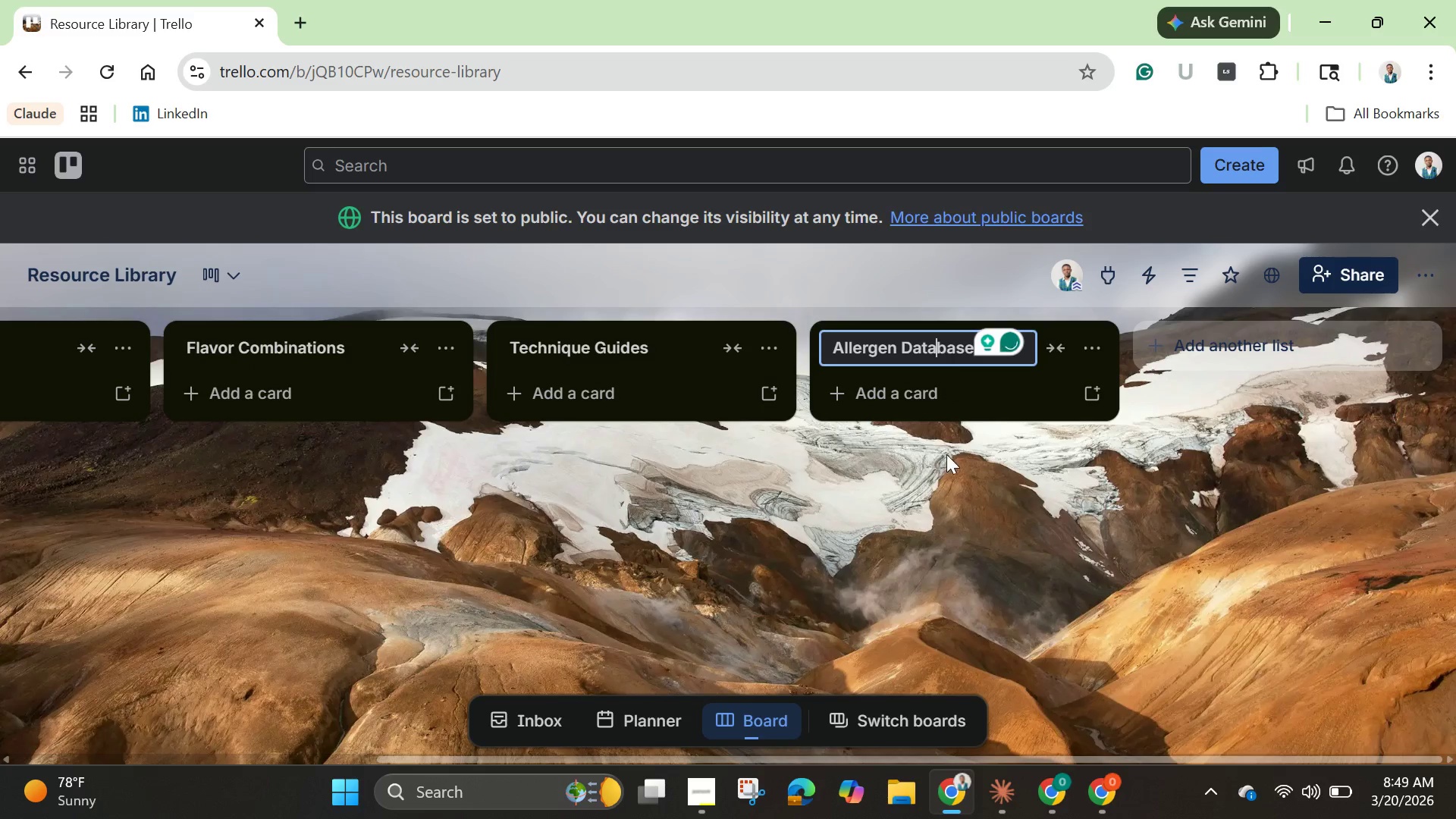 
left_click([969, 481])
 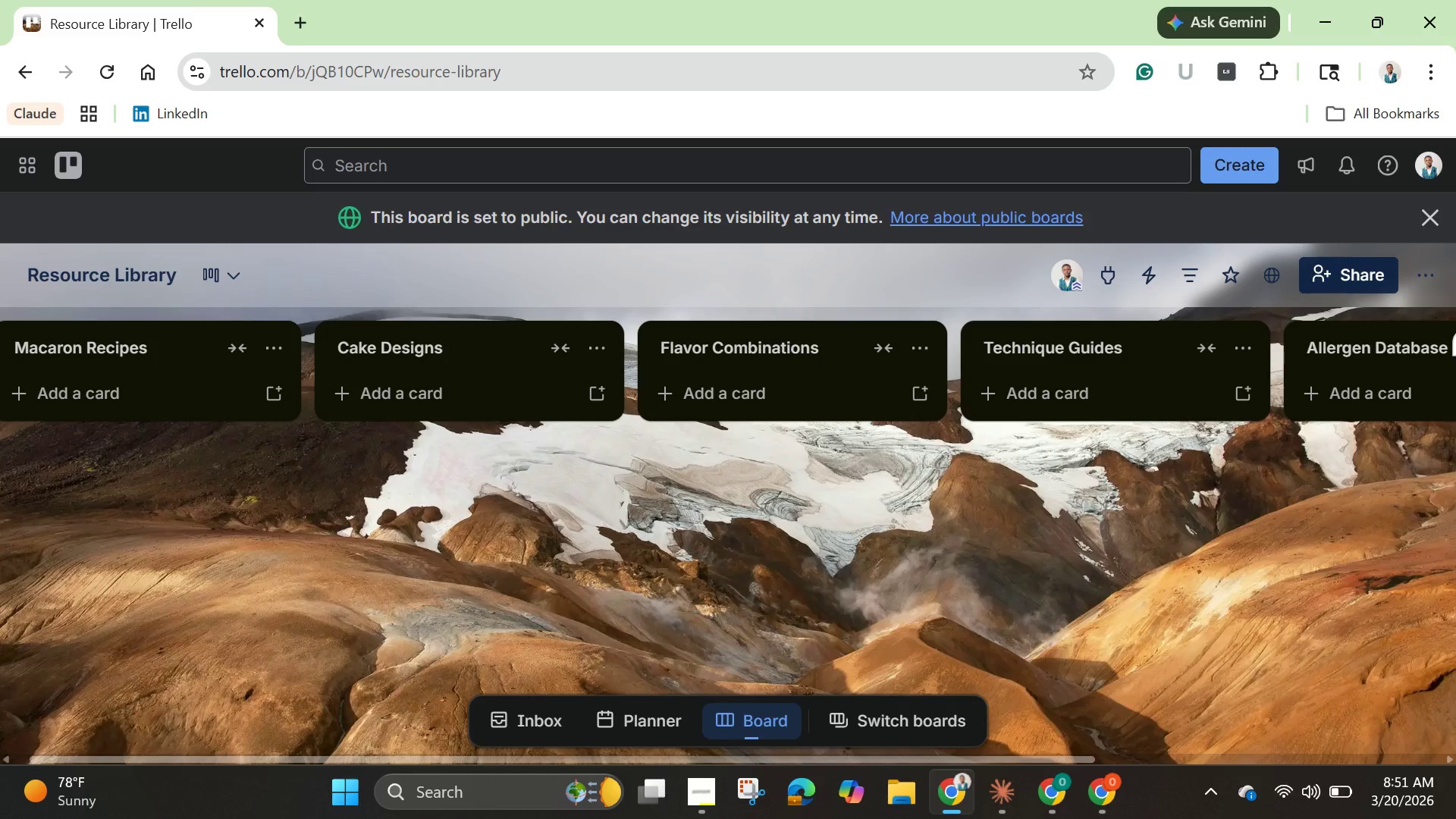 
wait(96.45)
 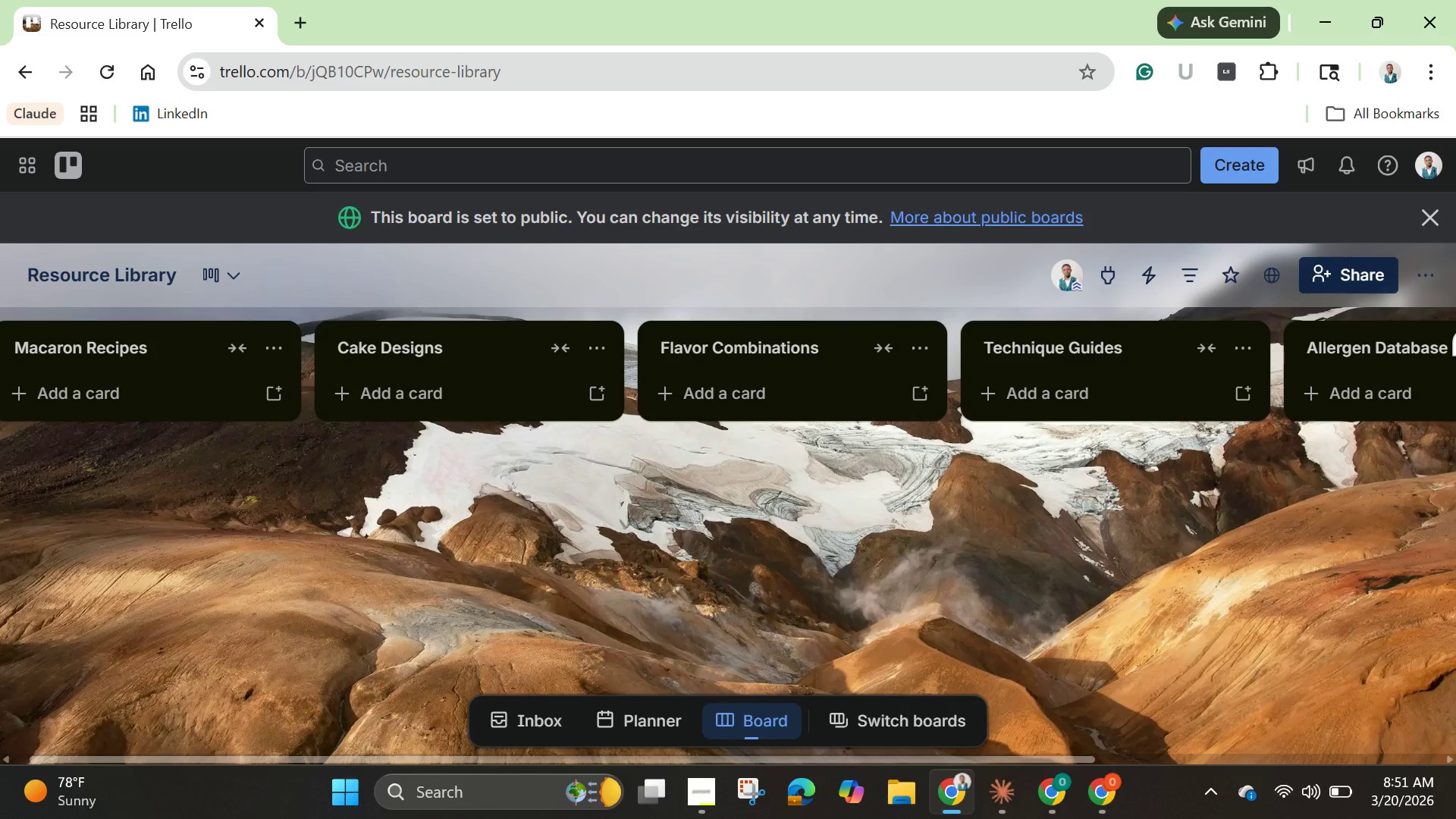 
scroll: coordinate [715, 411], scroll_direction: up, amount: 1.0
 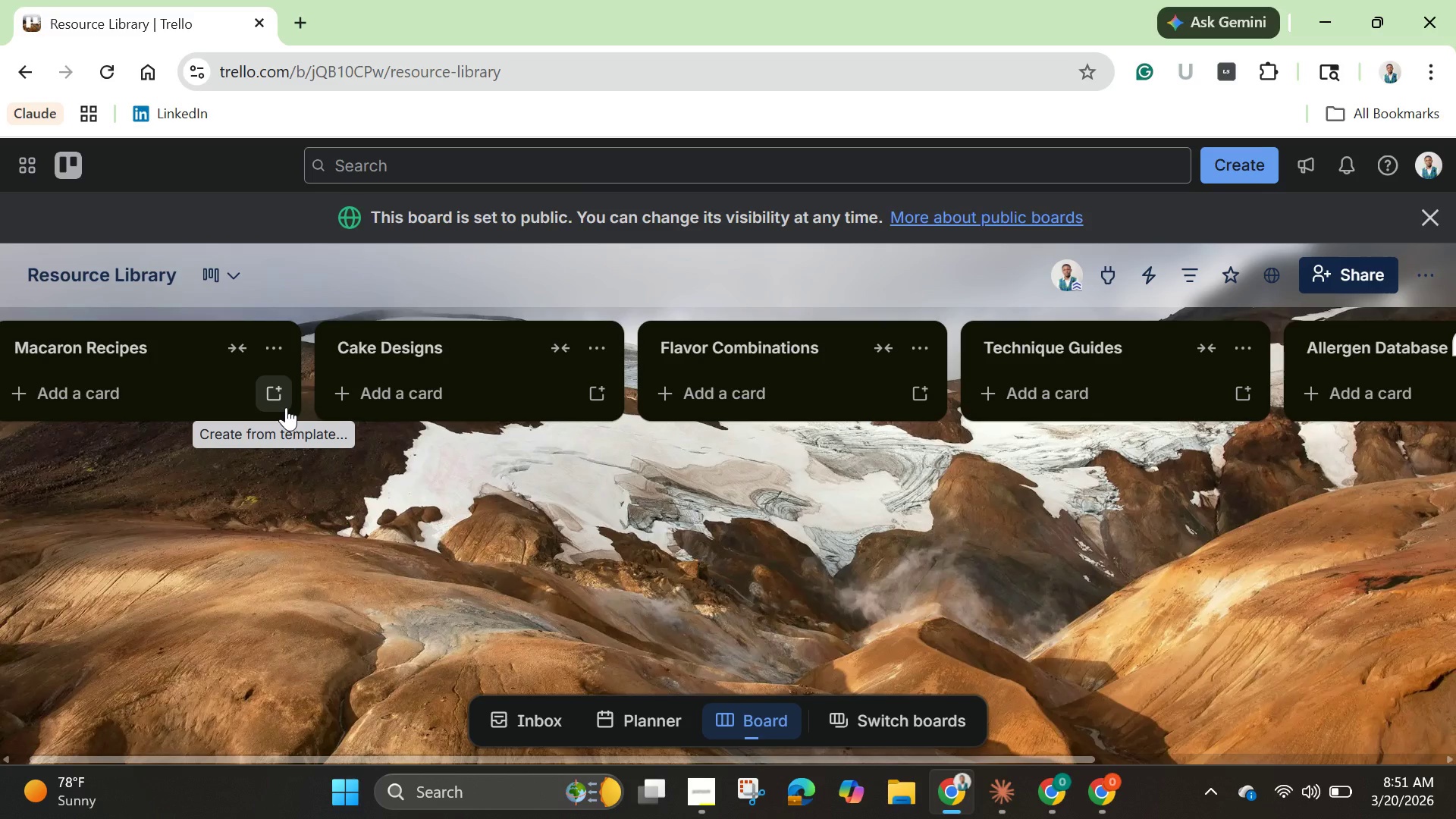 
wait(17.66)
 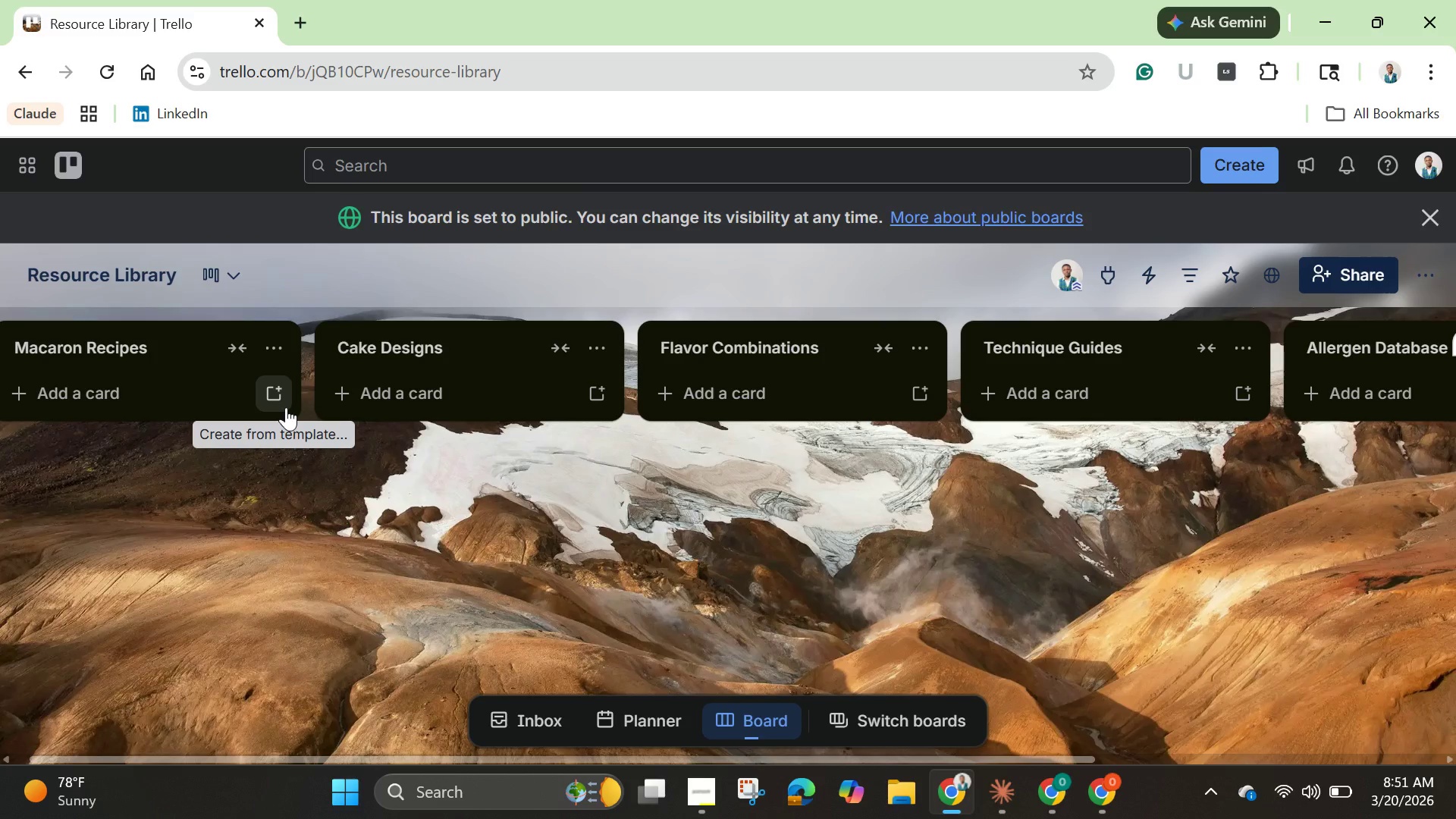 
left_click([73, 167])
 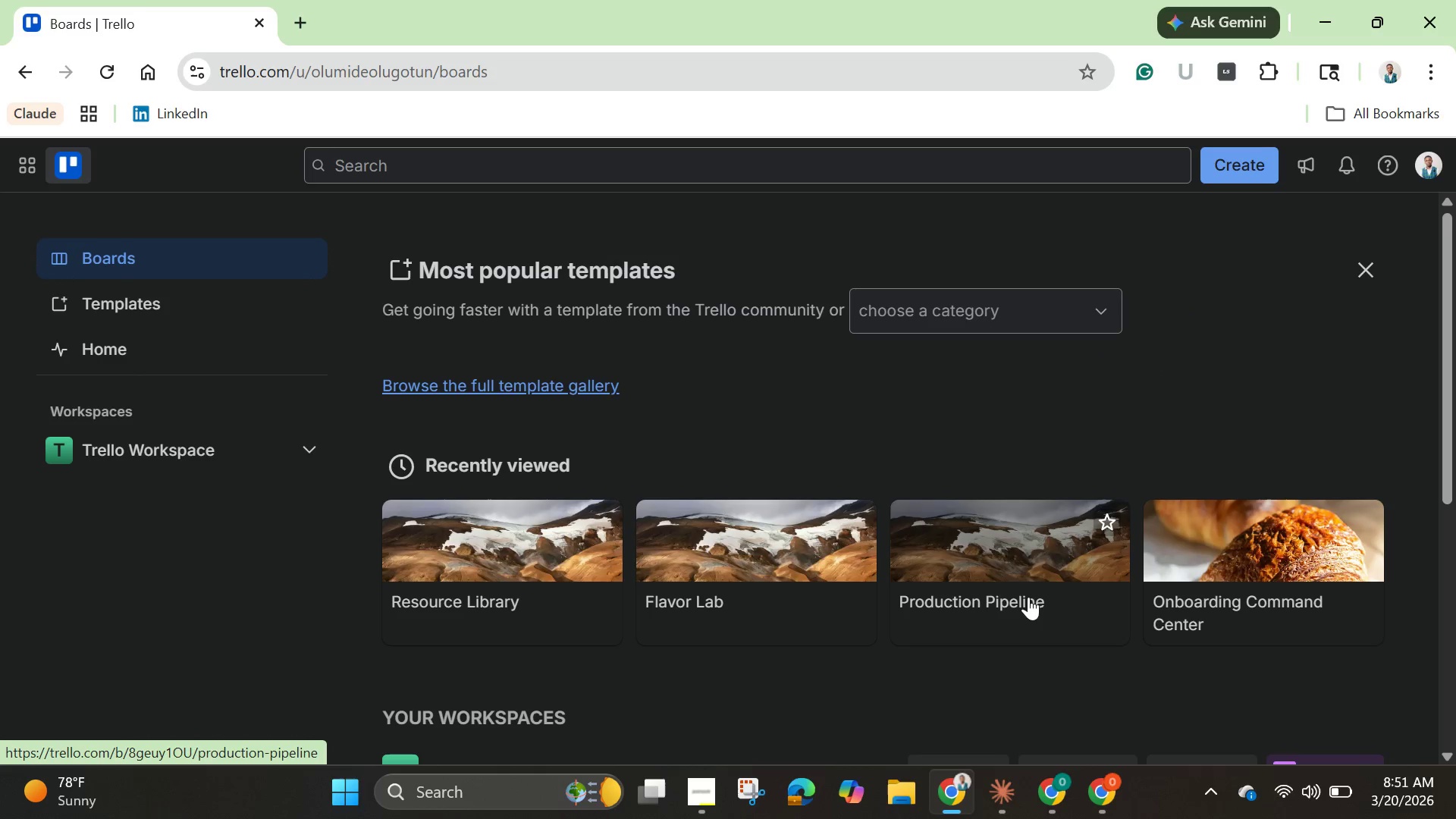 
mouse_move([1026, 554])
 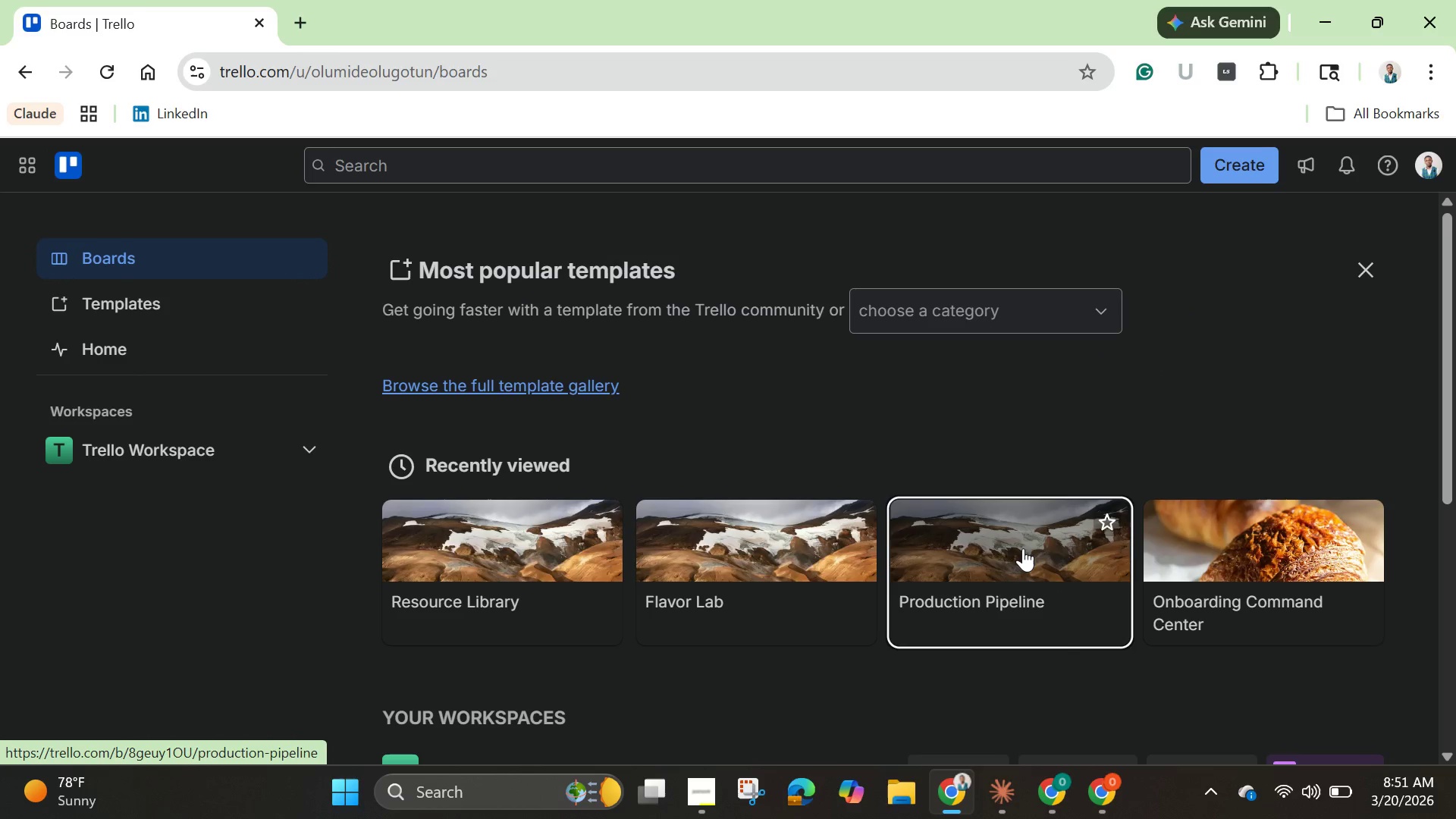 
left_click([1023, 548])
 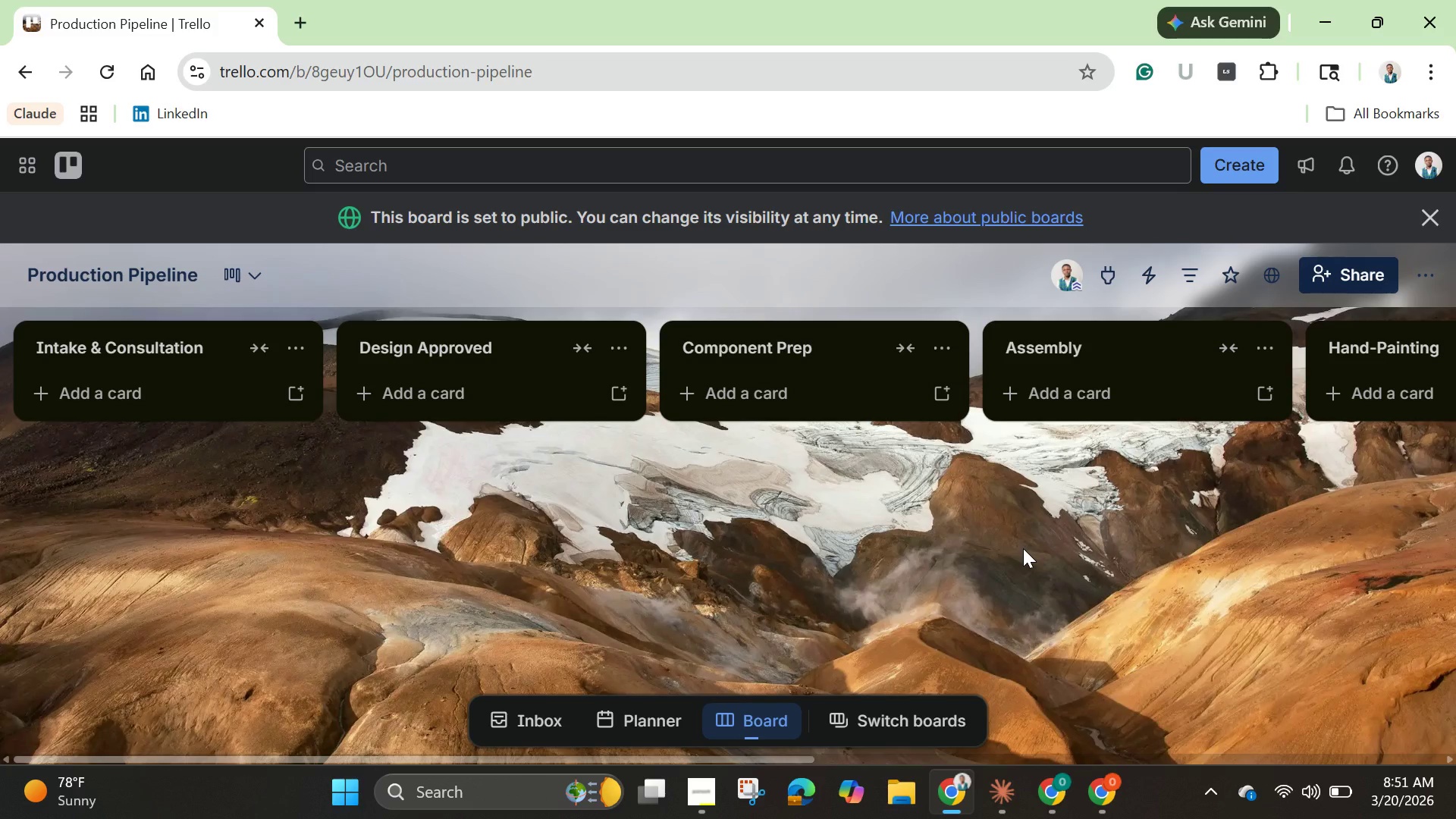 
wait(13.02)
 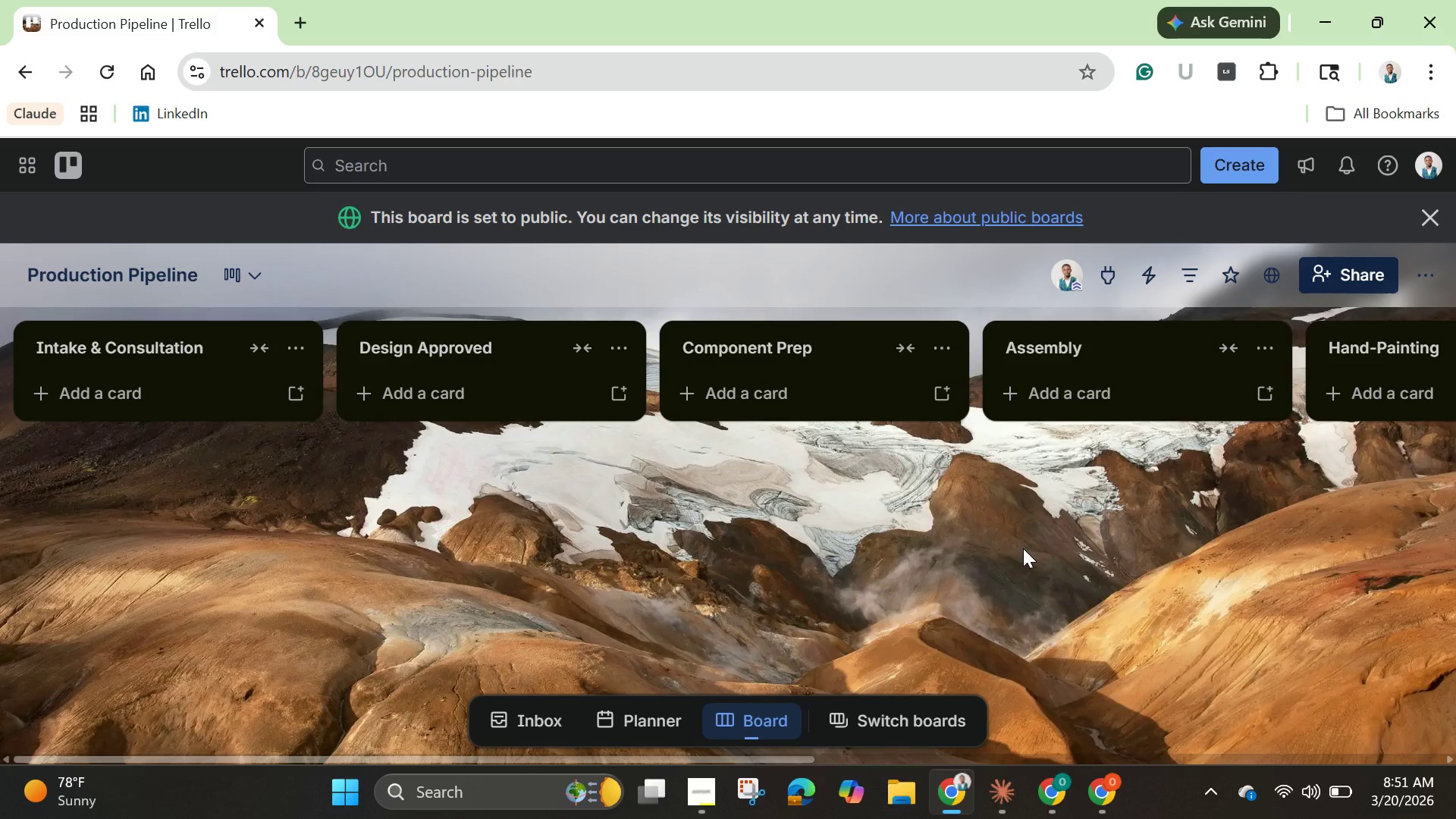 
left_click([1423, 271])
 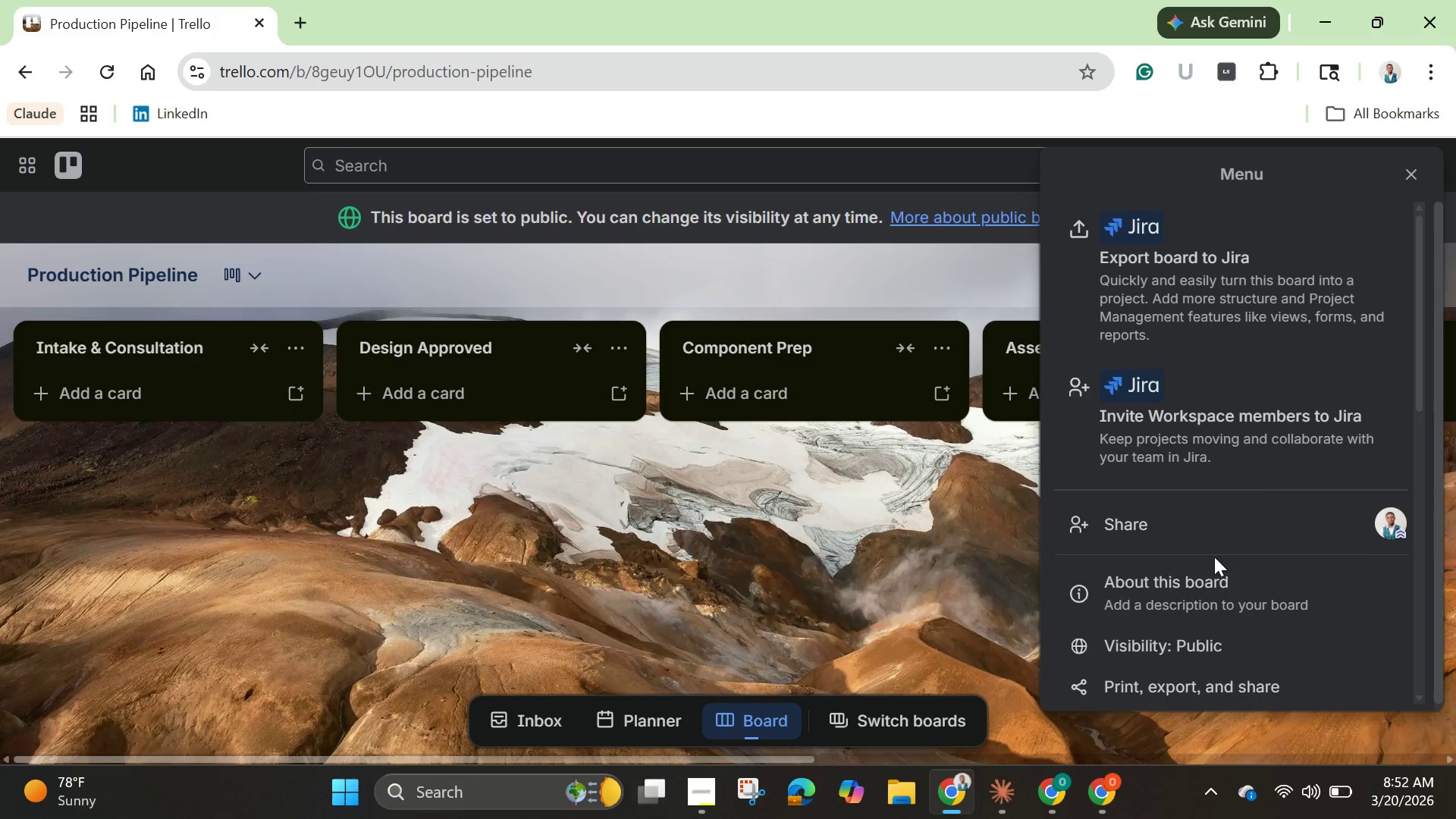 
scroll: coordinate [1214, 557], scroll_direction: down, amount: 2.0
 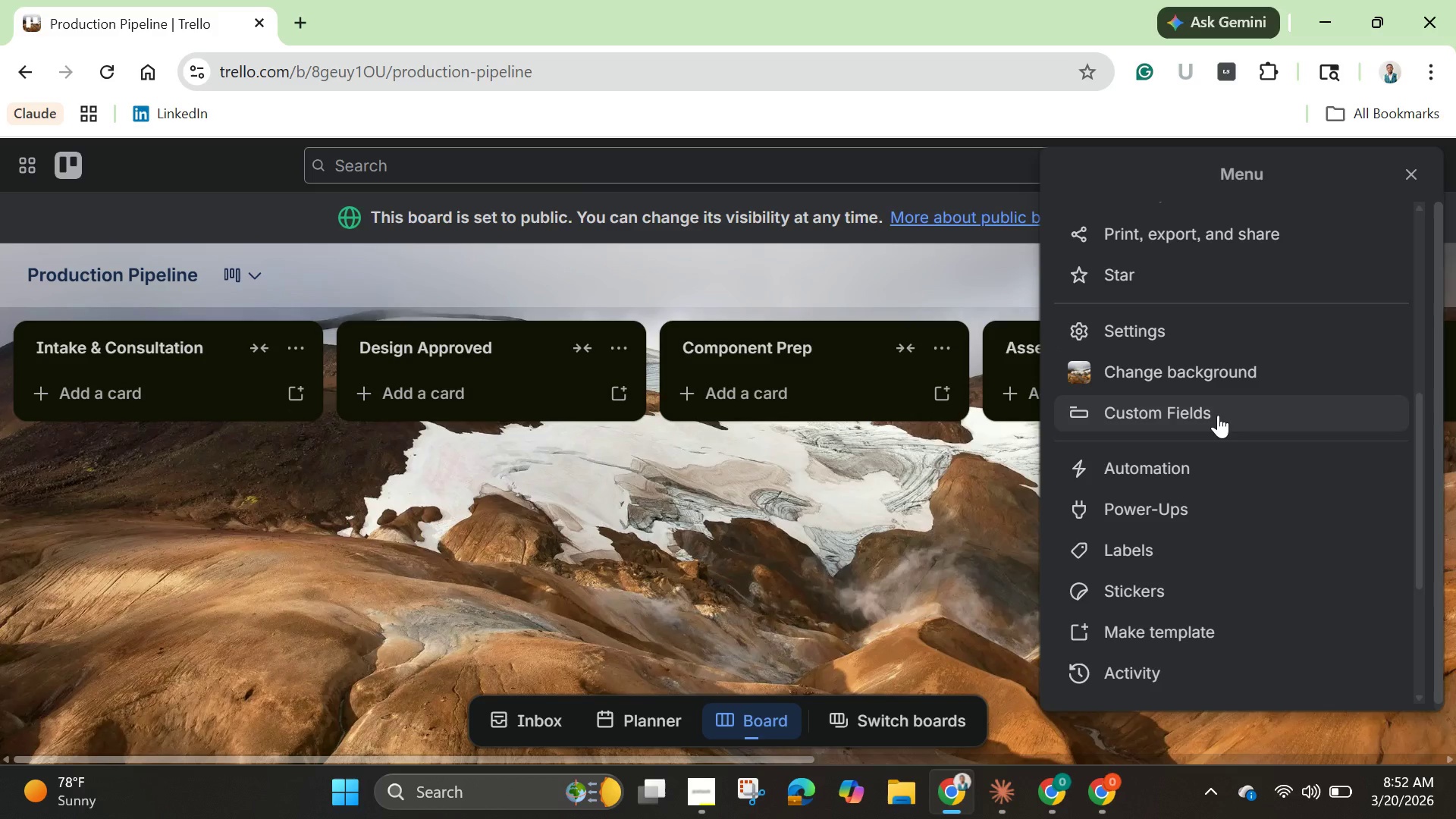 
left_click([1218, 415])
 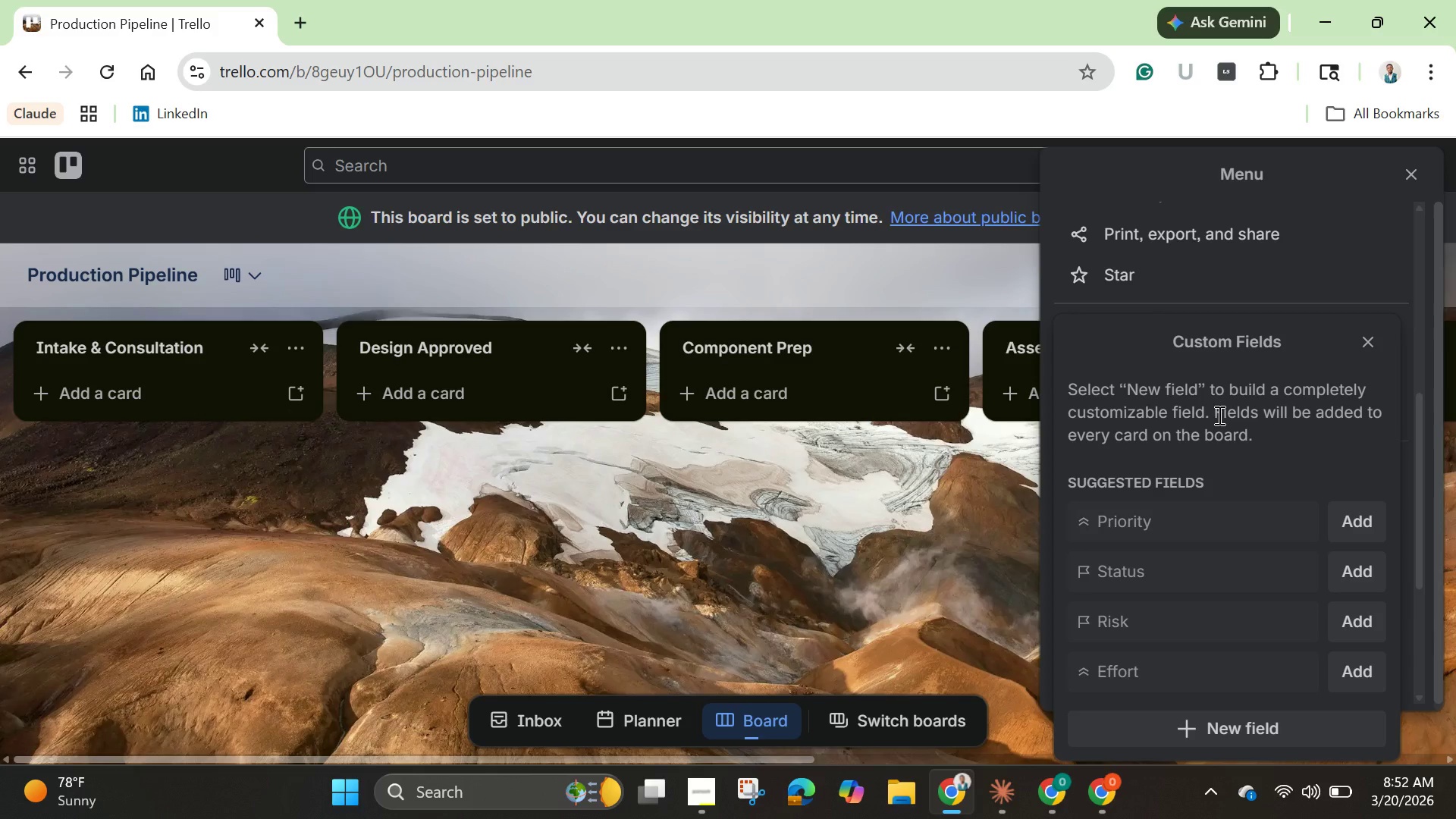 
wait(8.28)
 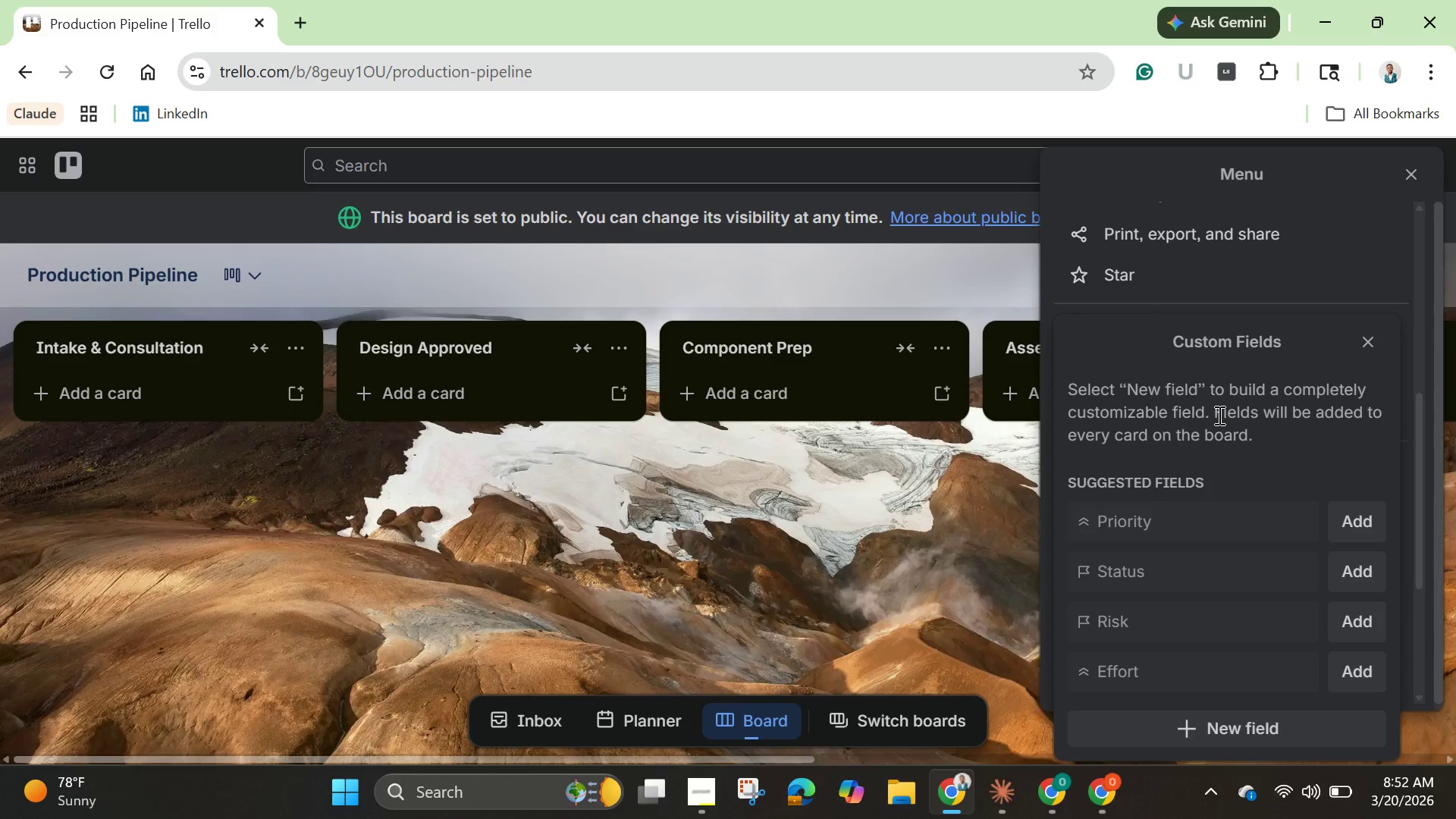 
scroll: coordinate [1248, 556], scroll_direction: down, amount: 1.0
 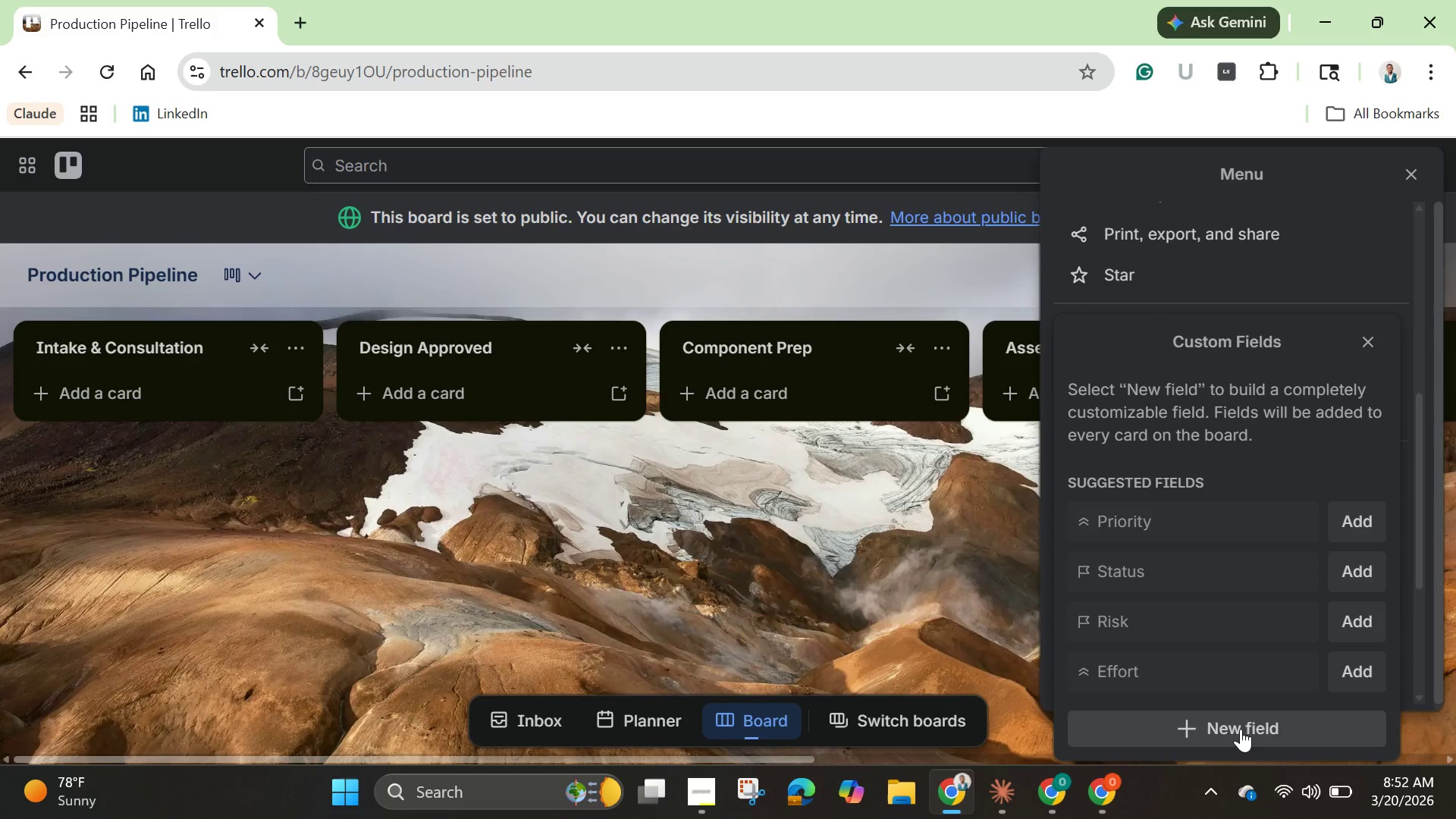 
left_click([1241, 729])
 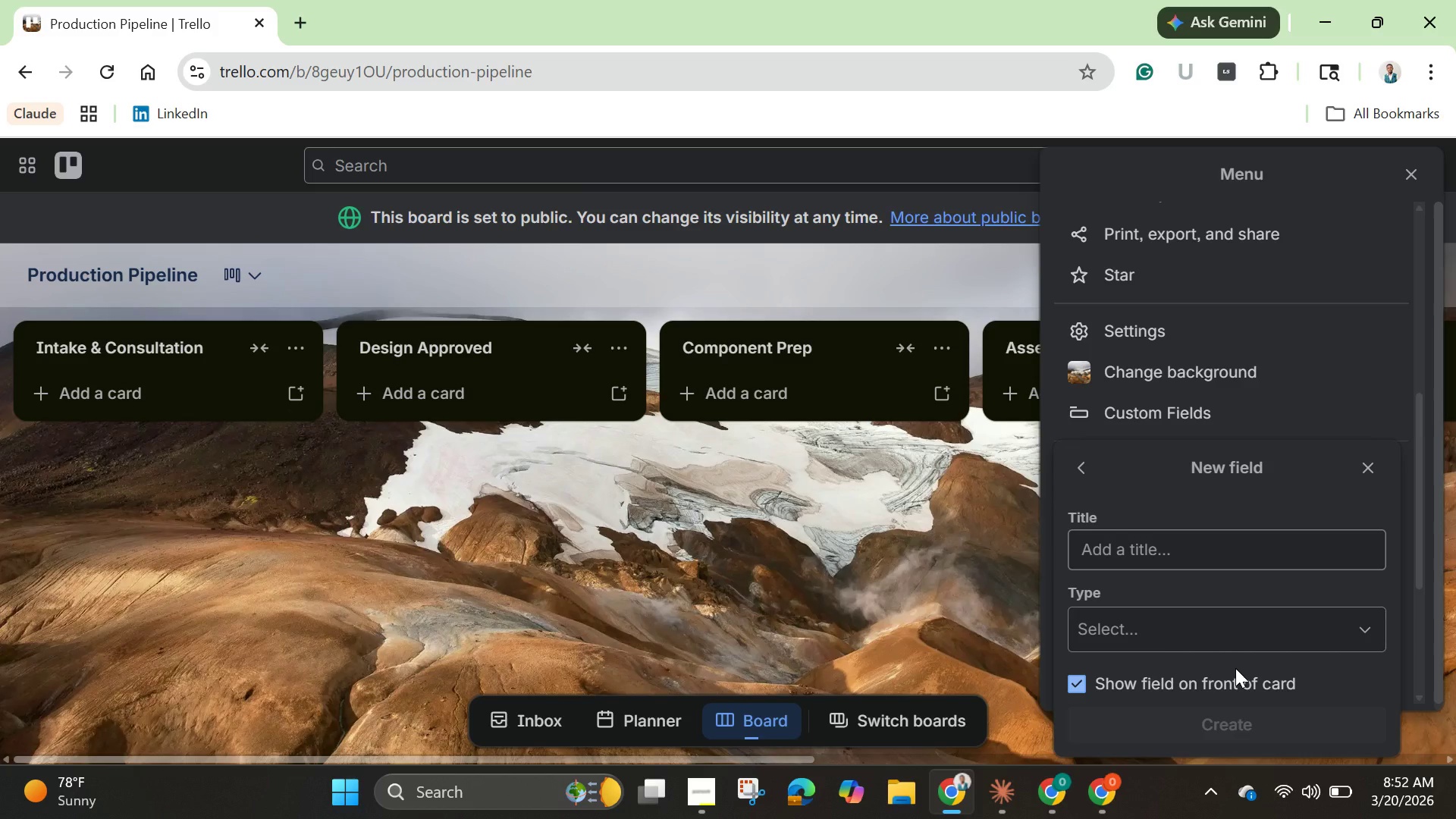 
wait(7.44)
 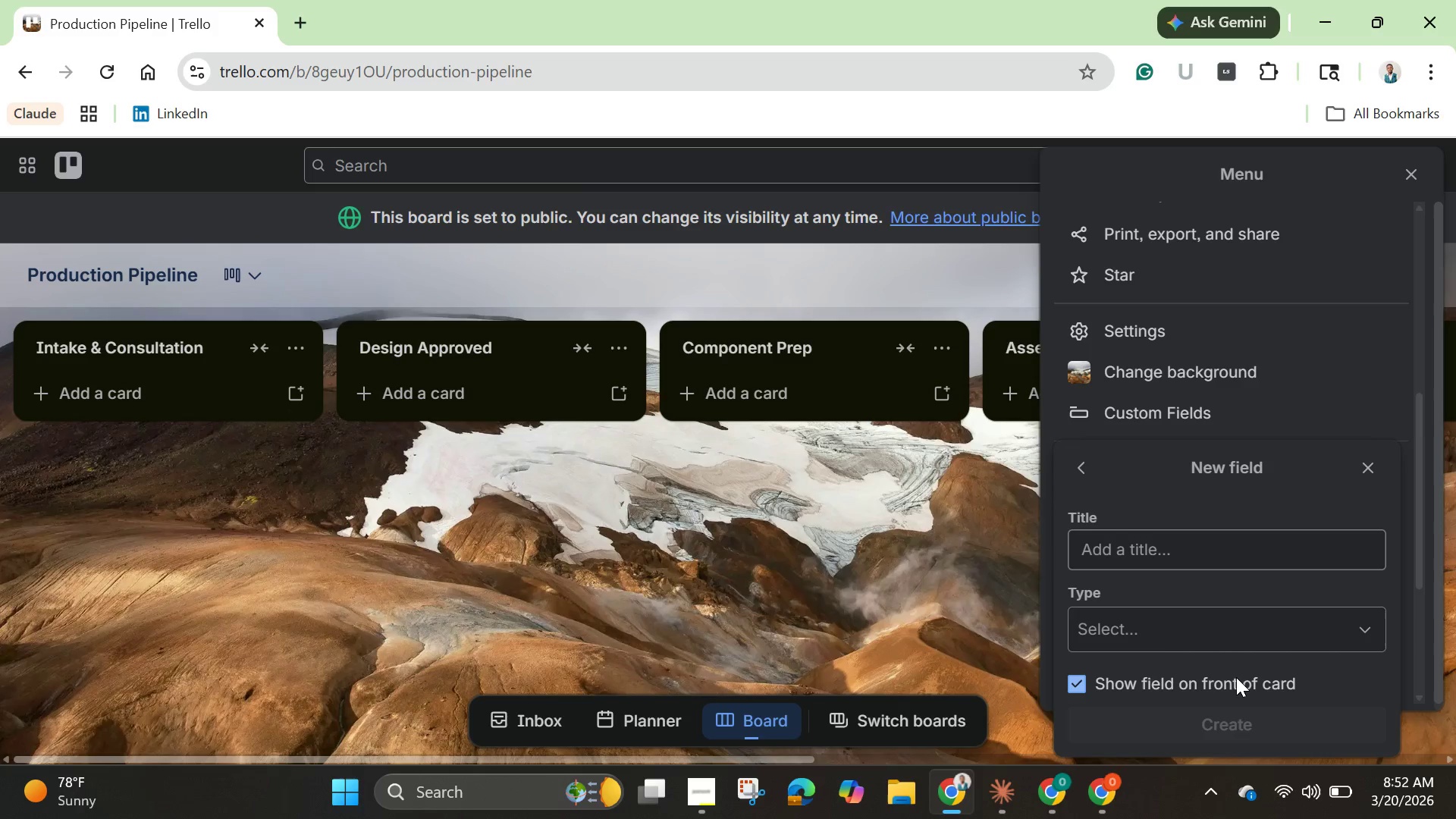 
left_click([1217, 542])
 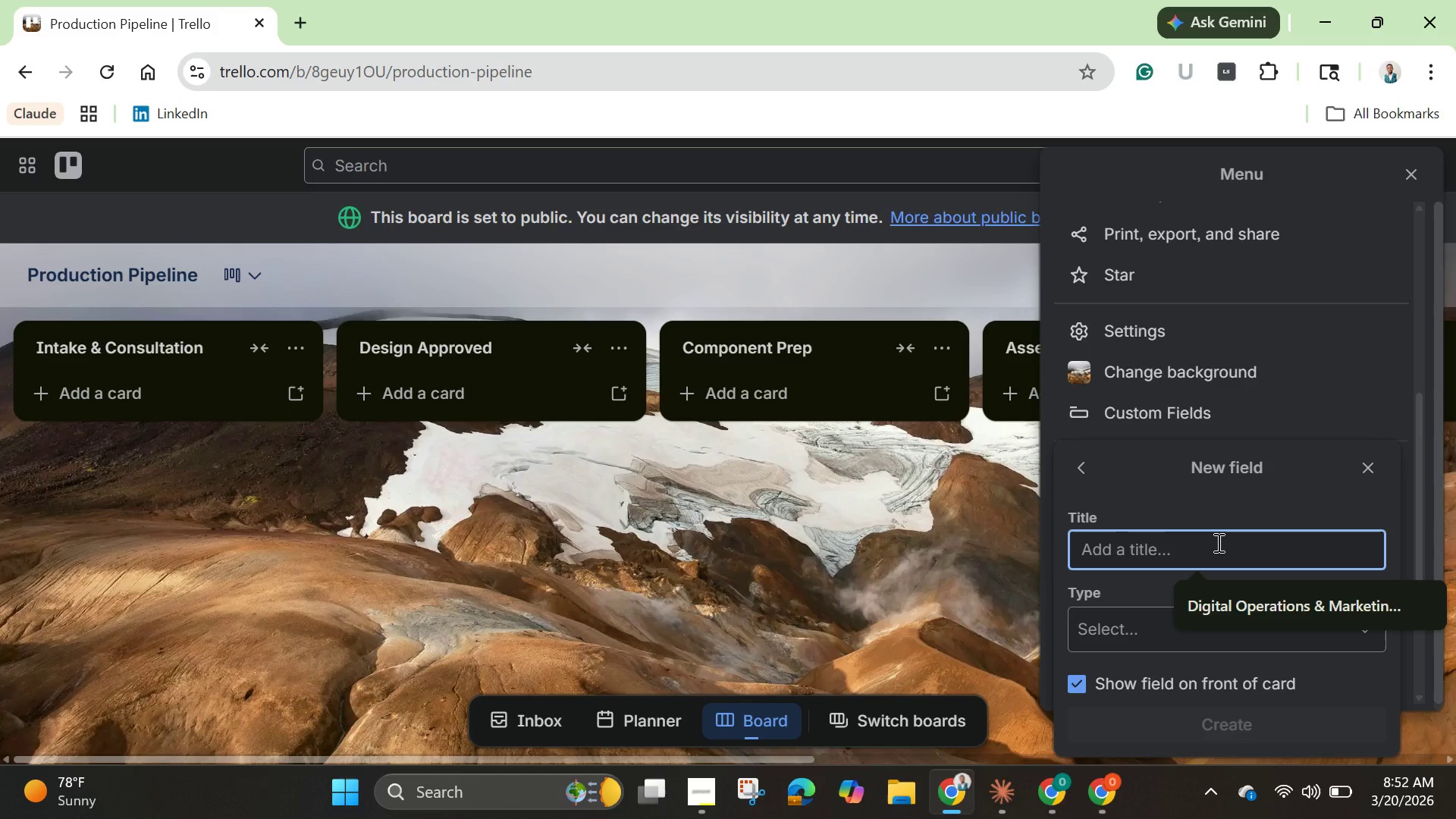 
type(Event date)
key(Backspace)
key(Backspace)
key(Backspace)
key(Backspace)
type(Date)
 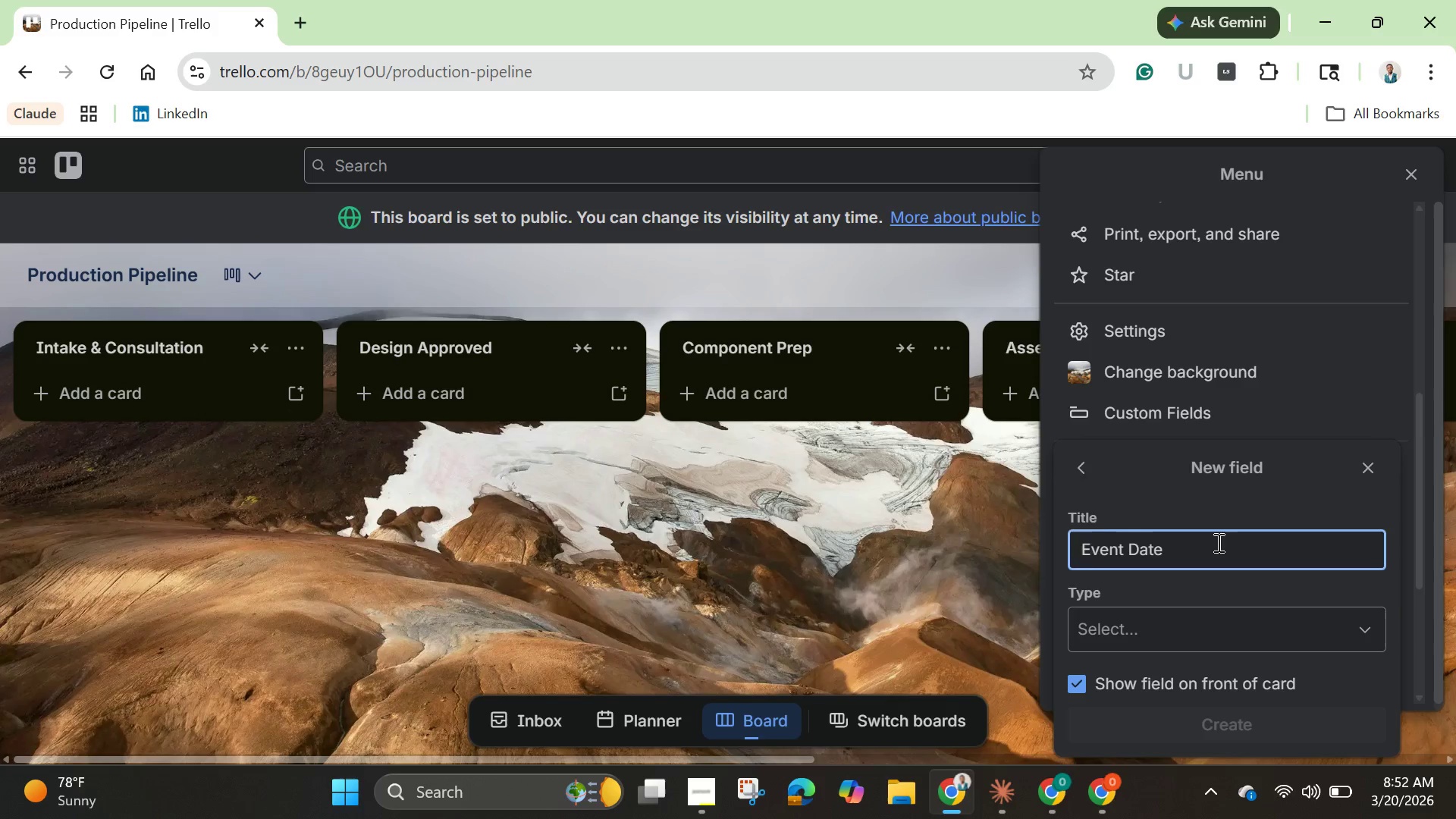 
wait(18.49)
 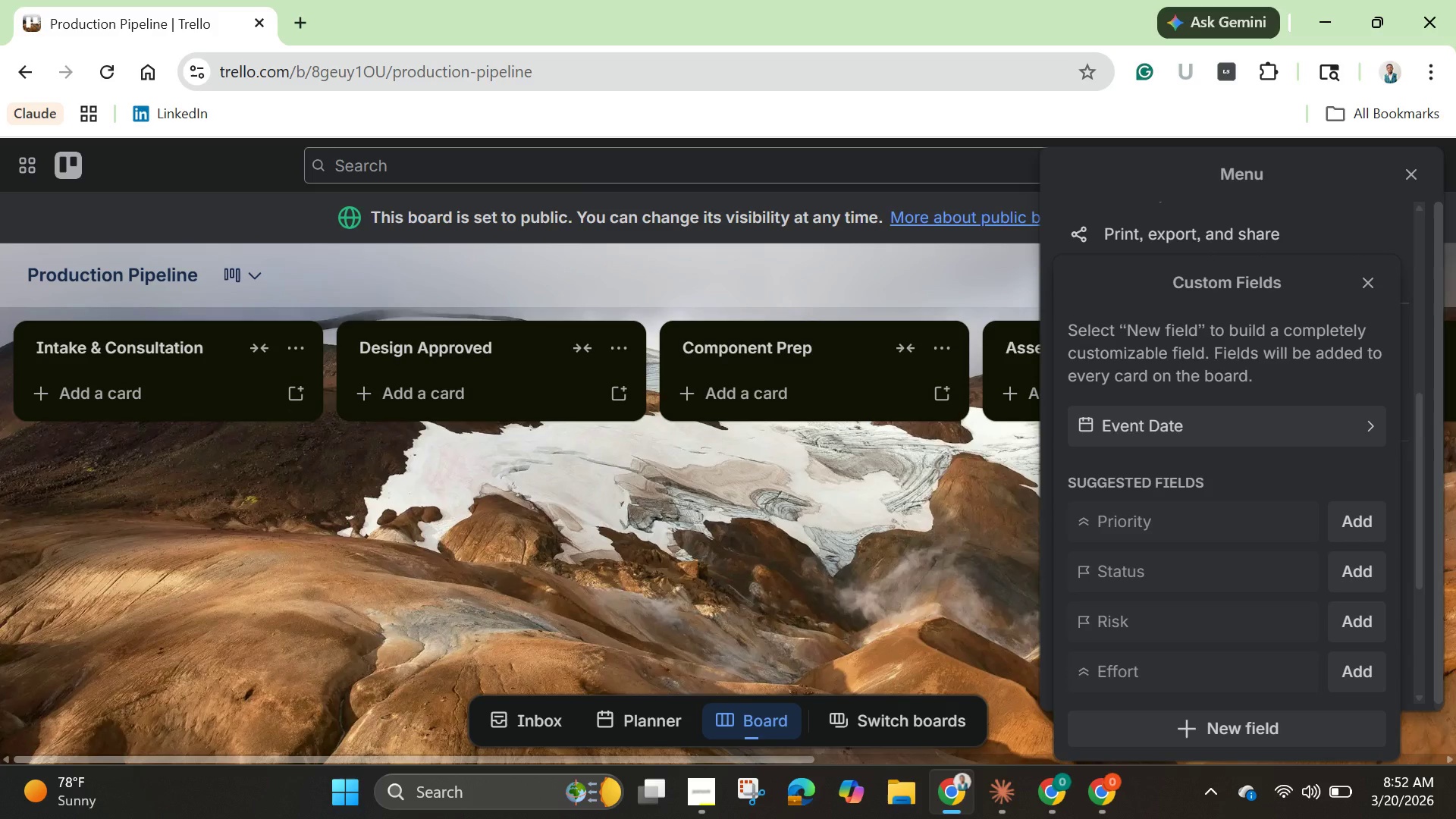 
type(Order value)
 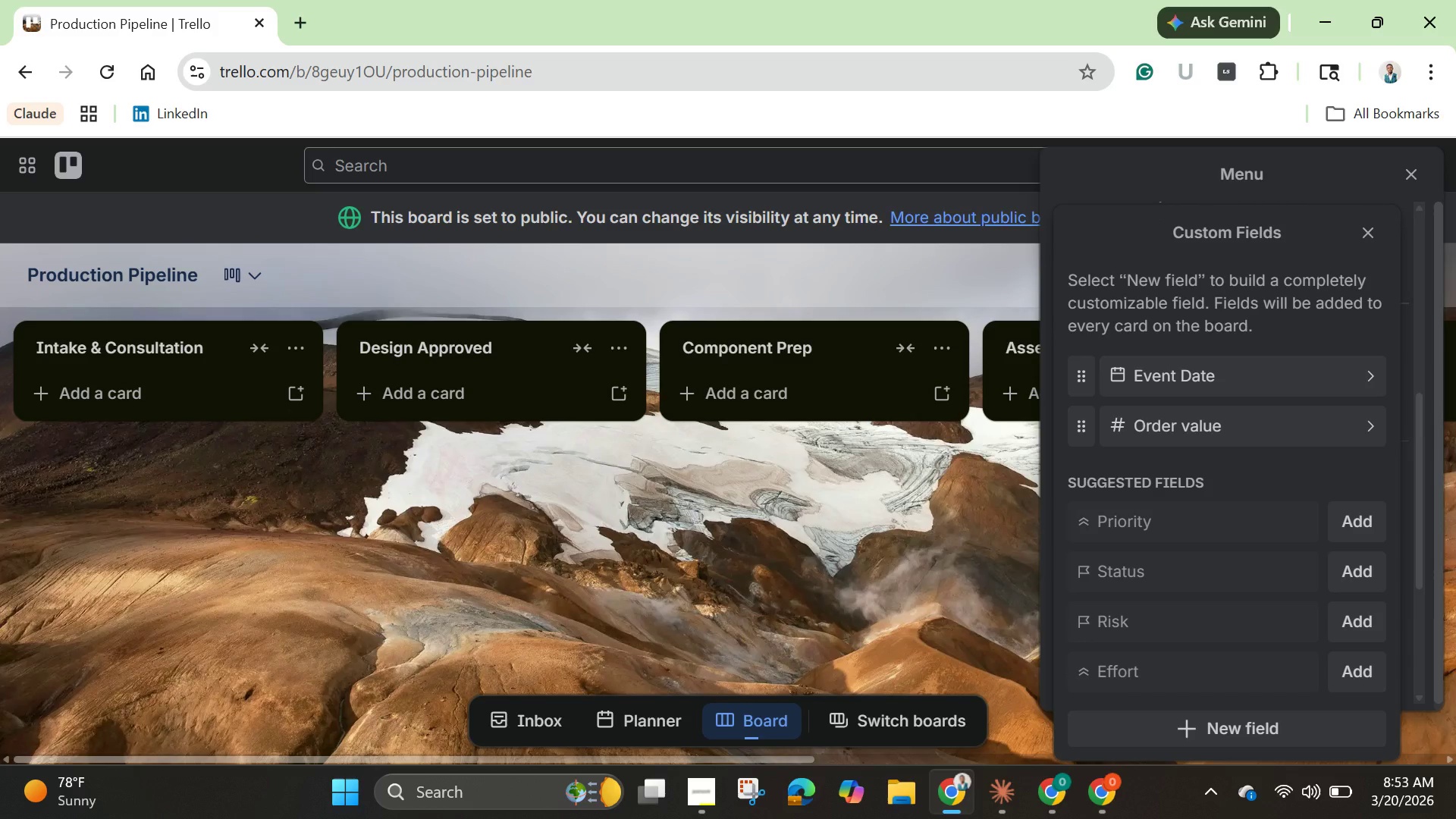 
wait(21.75)
 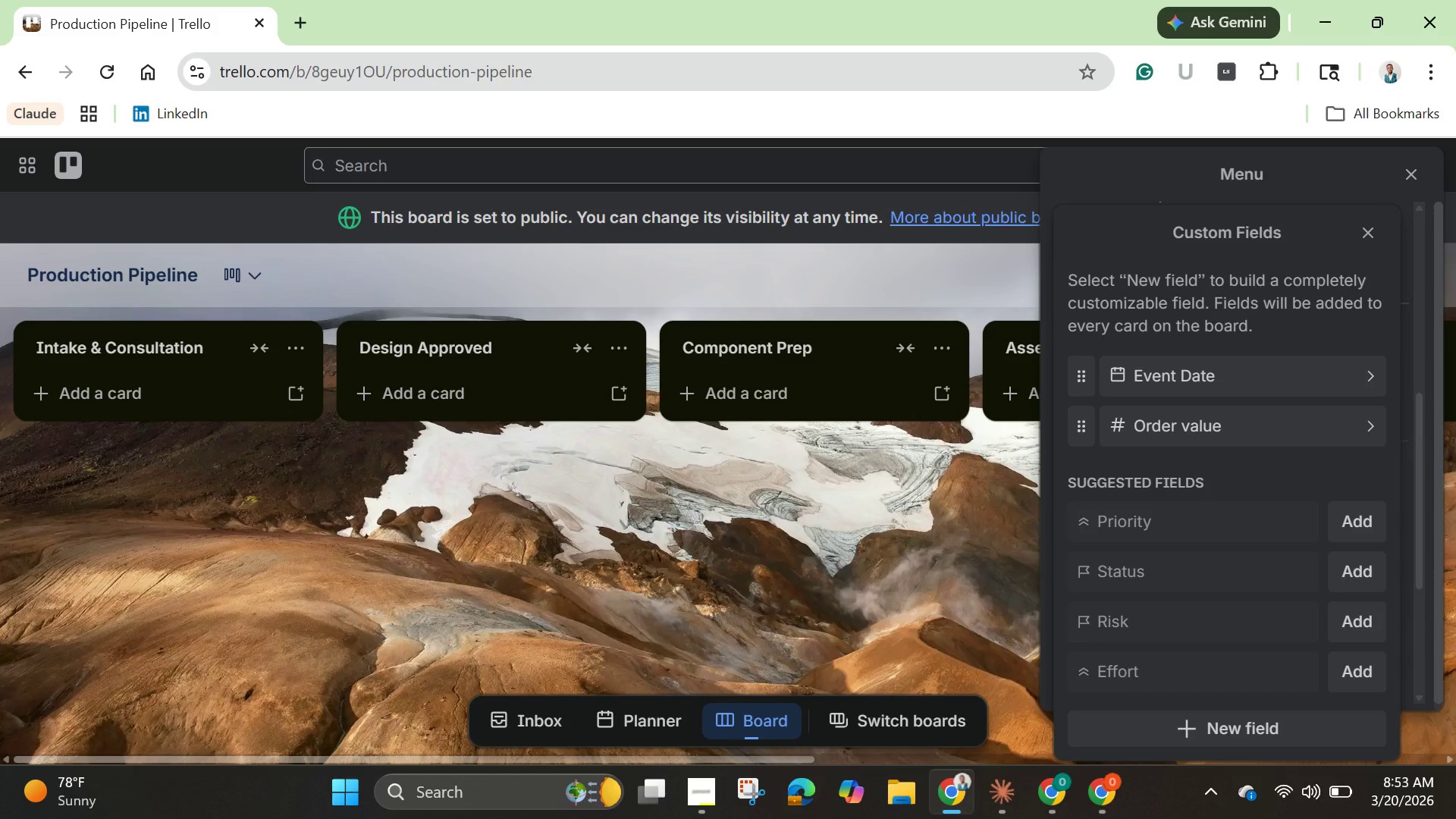 
type(Client bn[Delete])
key(Backspace)
key(Backspace)
type(Name)
 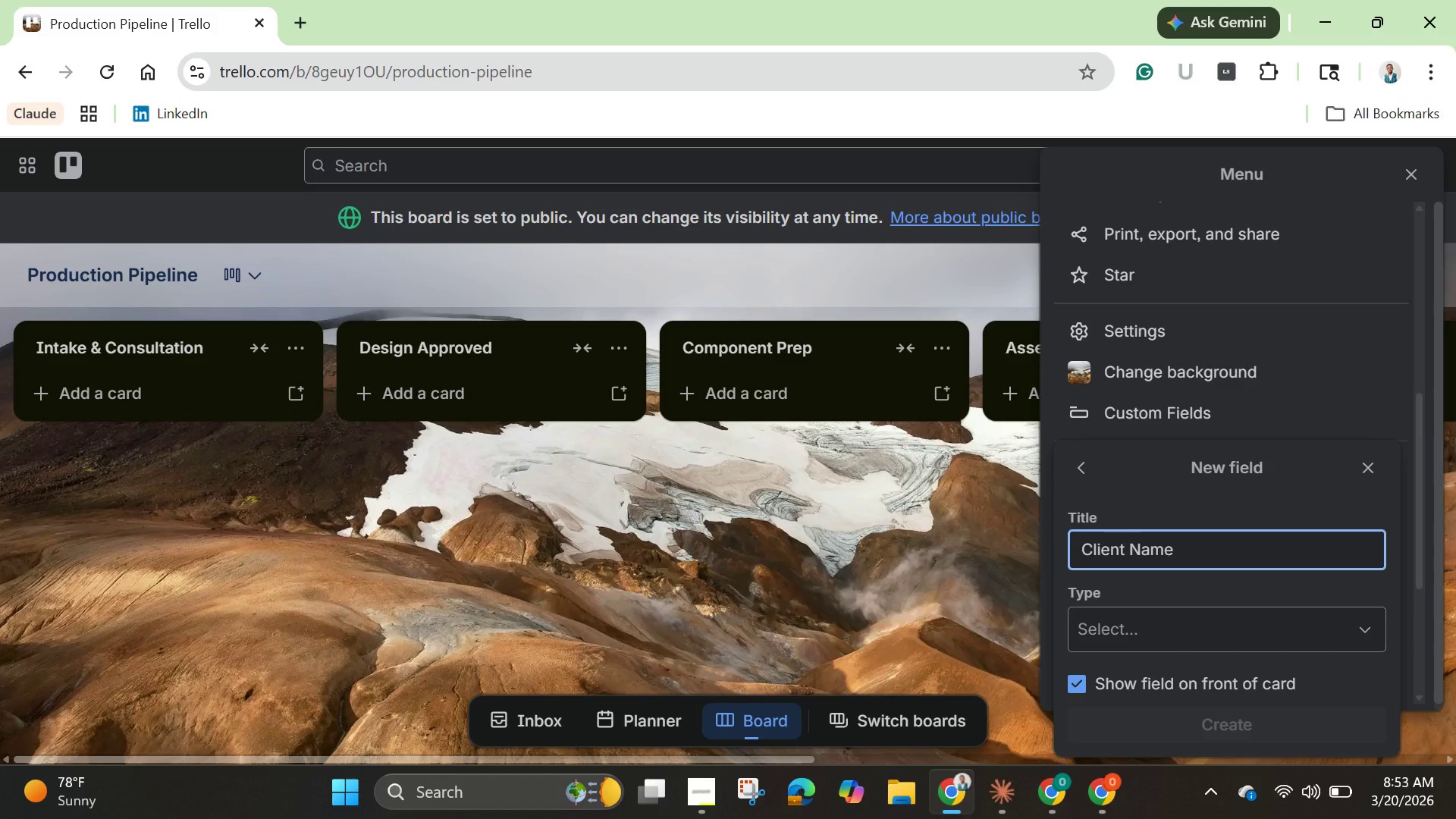 
wait(14.33)
 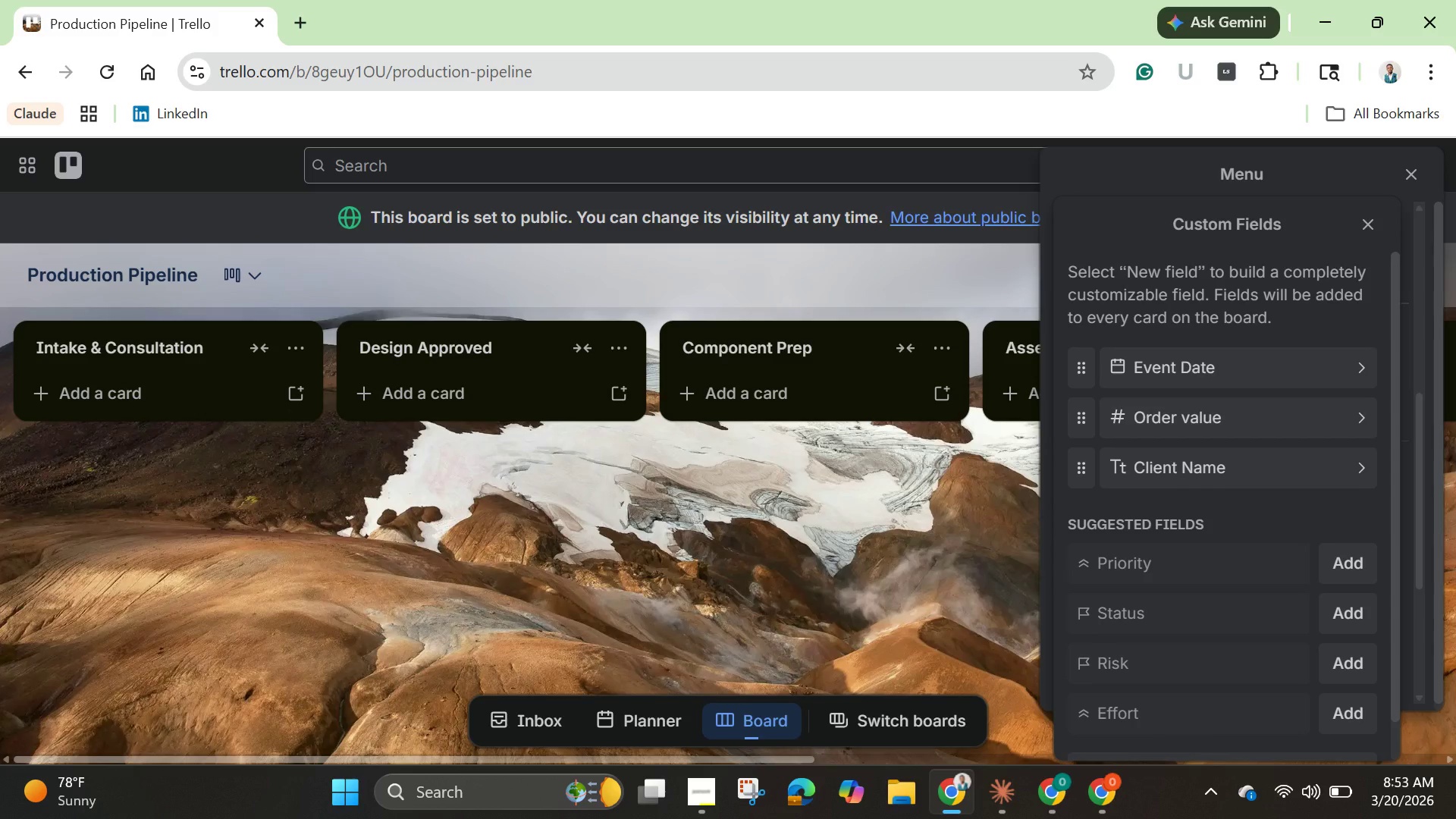 
type(Delivery Address)
 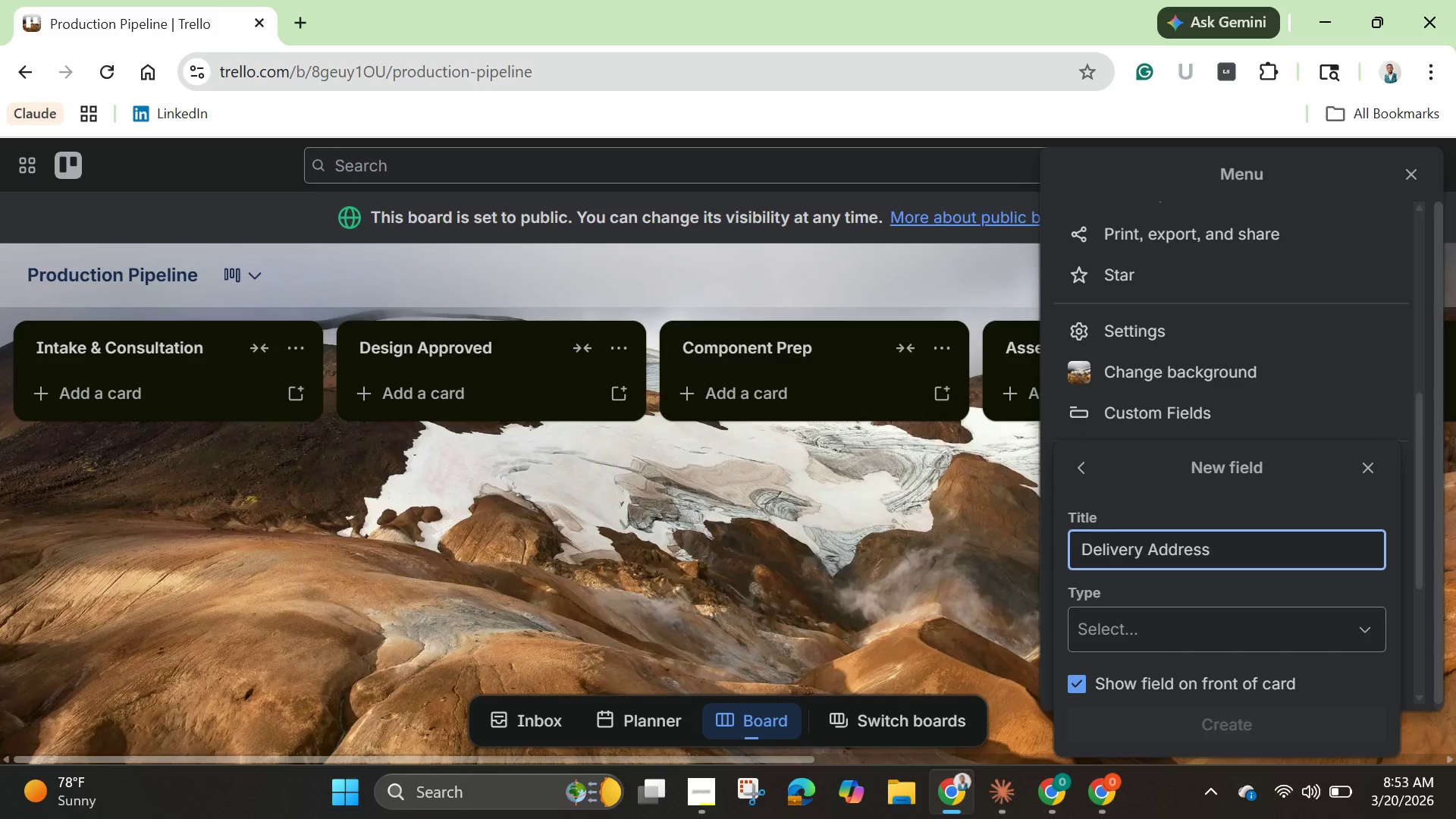 
wait(59.48)
 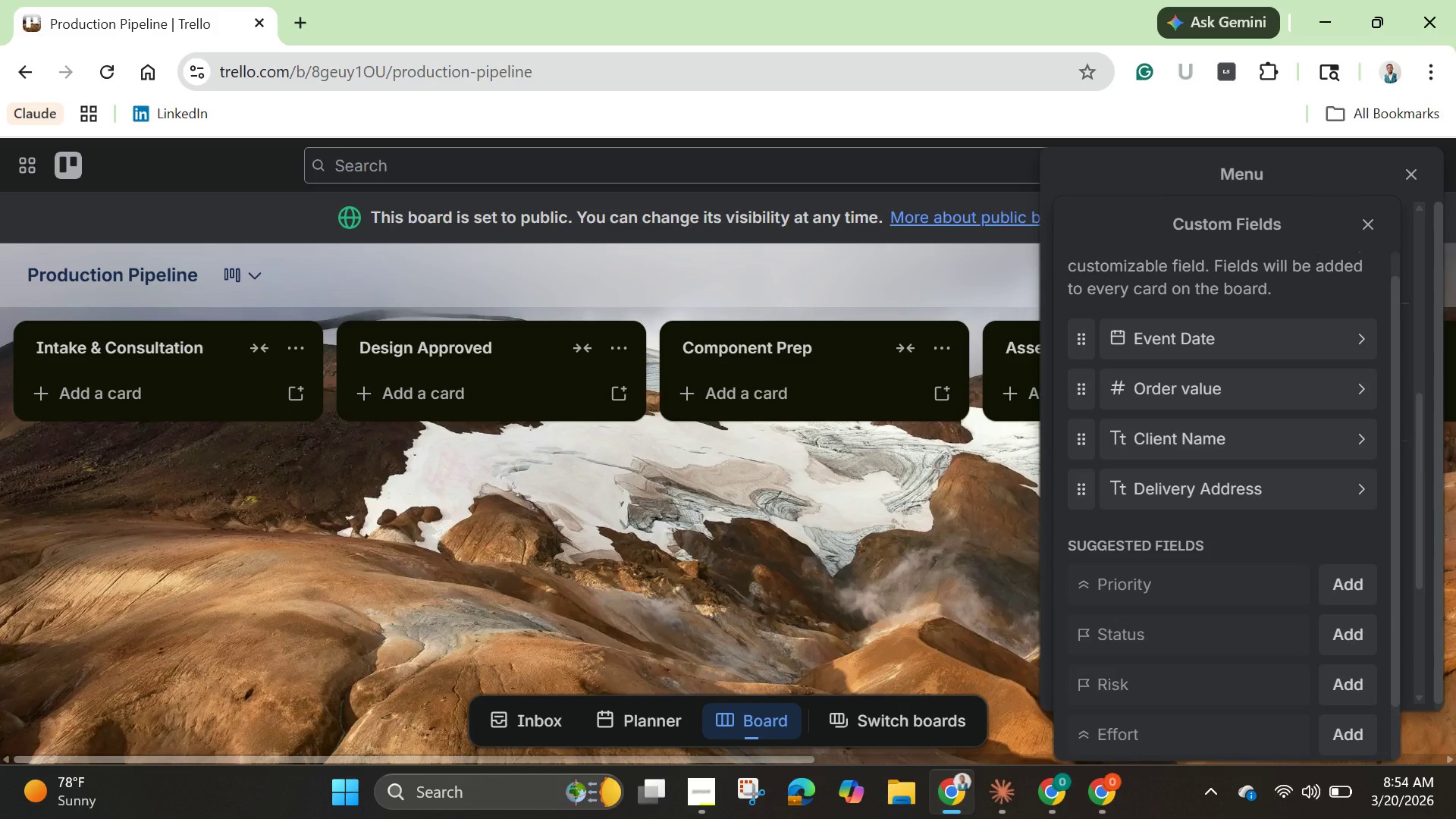 
left_click([1374, 224])
 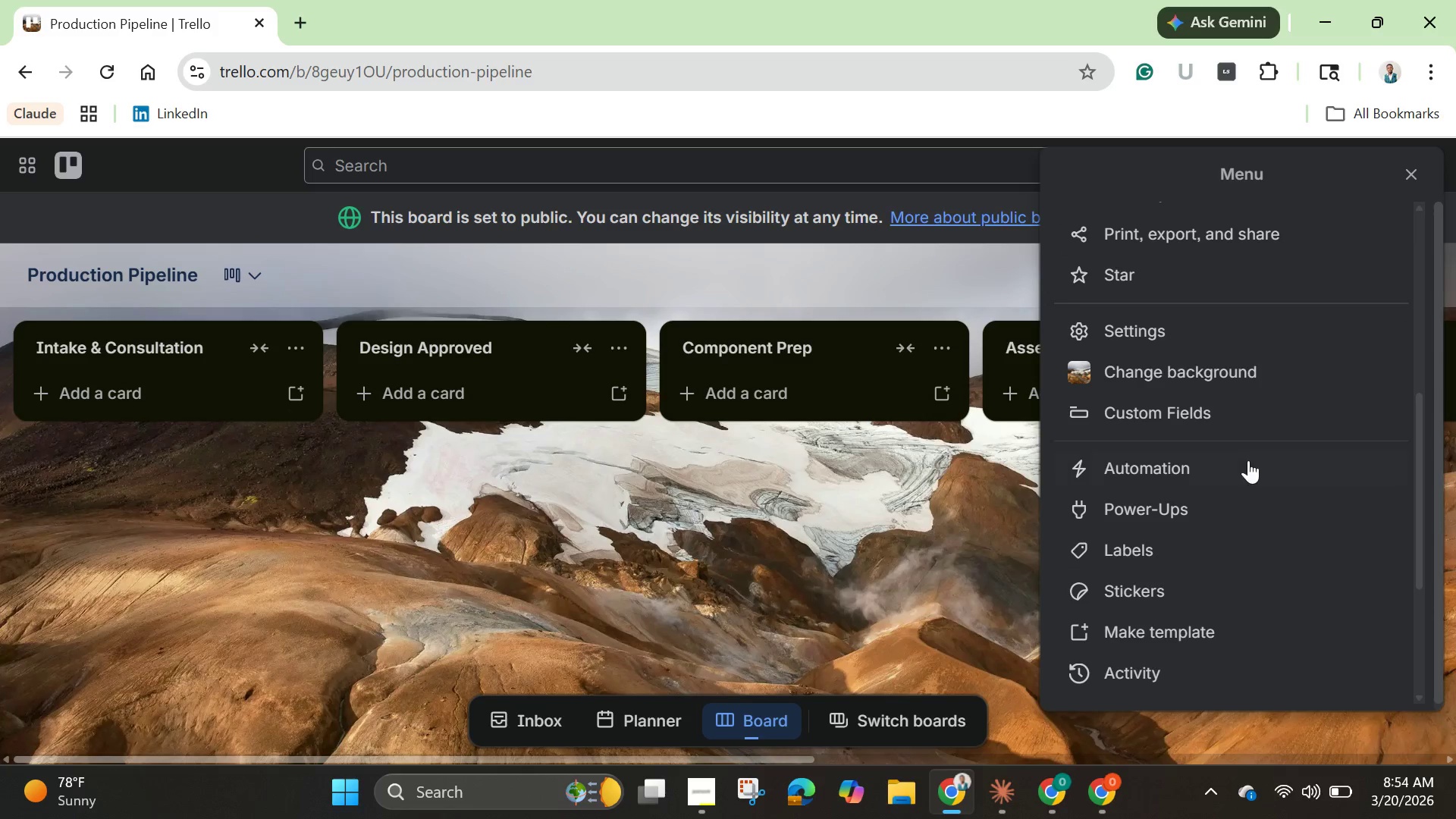 
scroll: coordinate [1248, 462], scroll_direction: down, amount: 1.0
 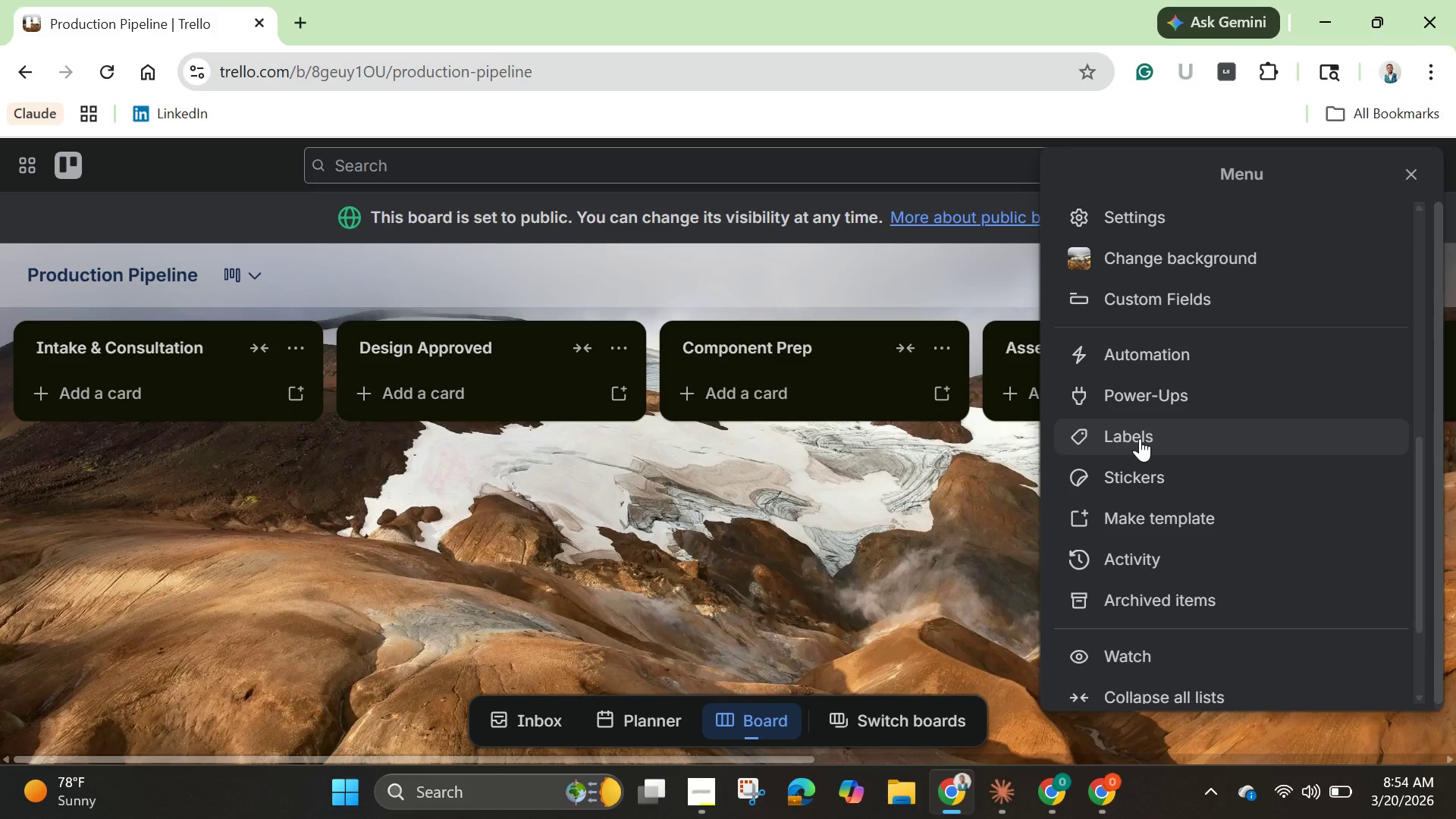 
left_click([1140, 438])
 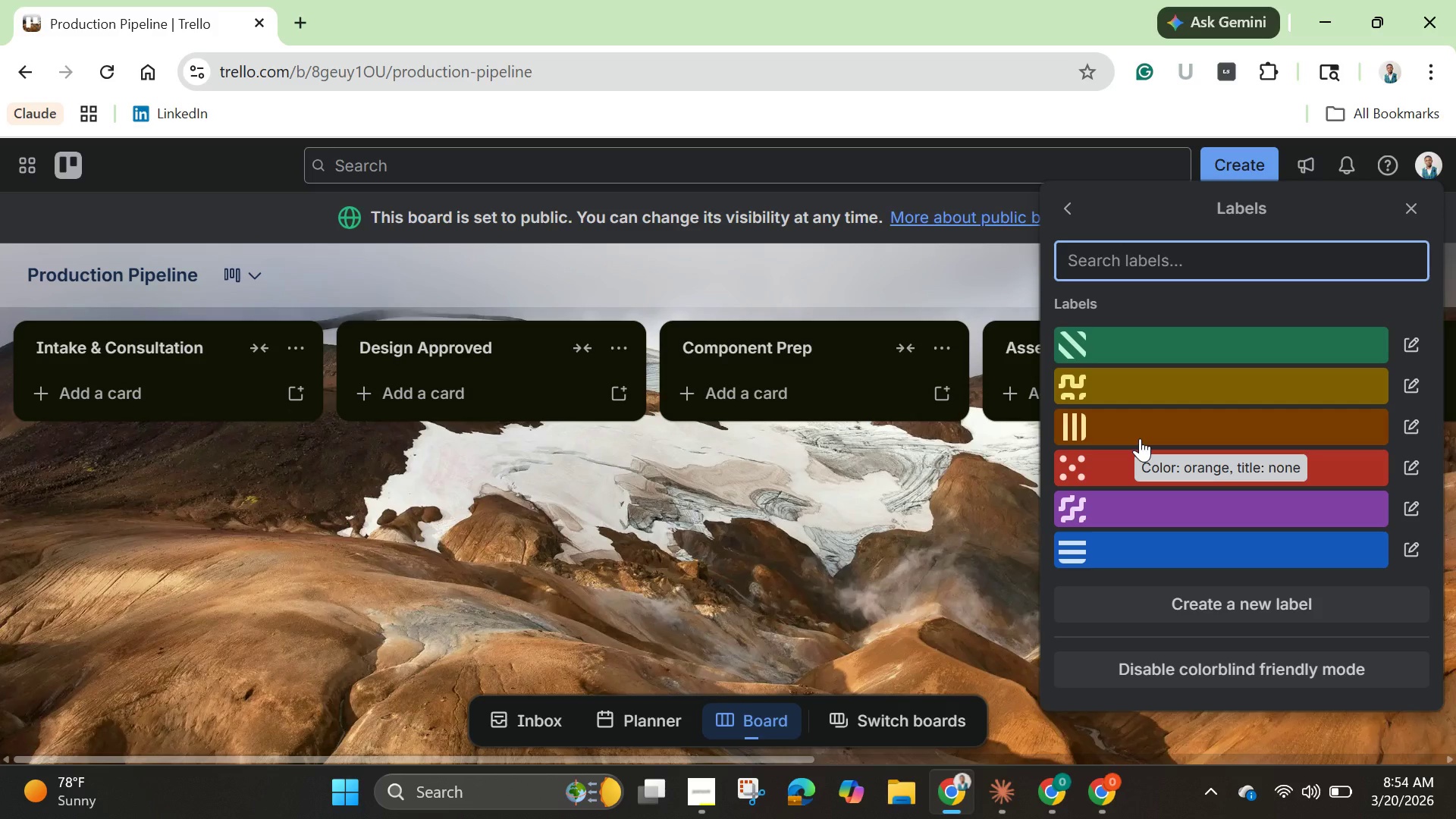 
wait(15.41)
 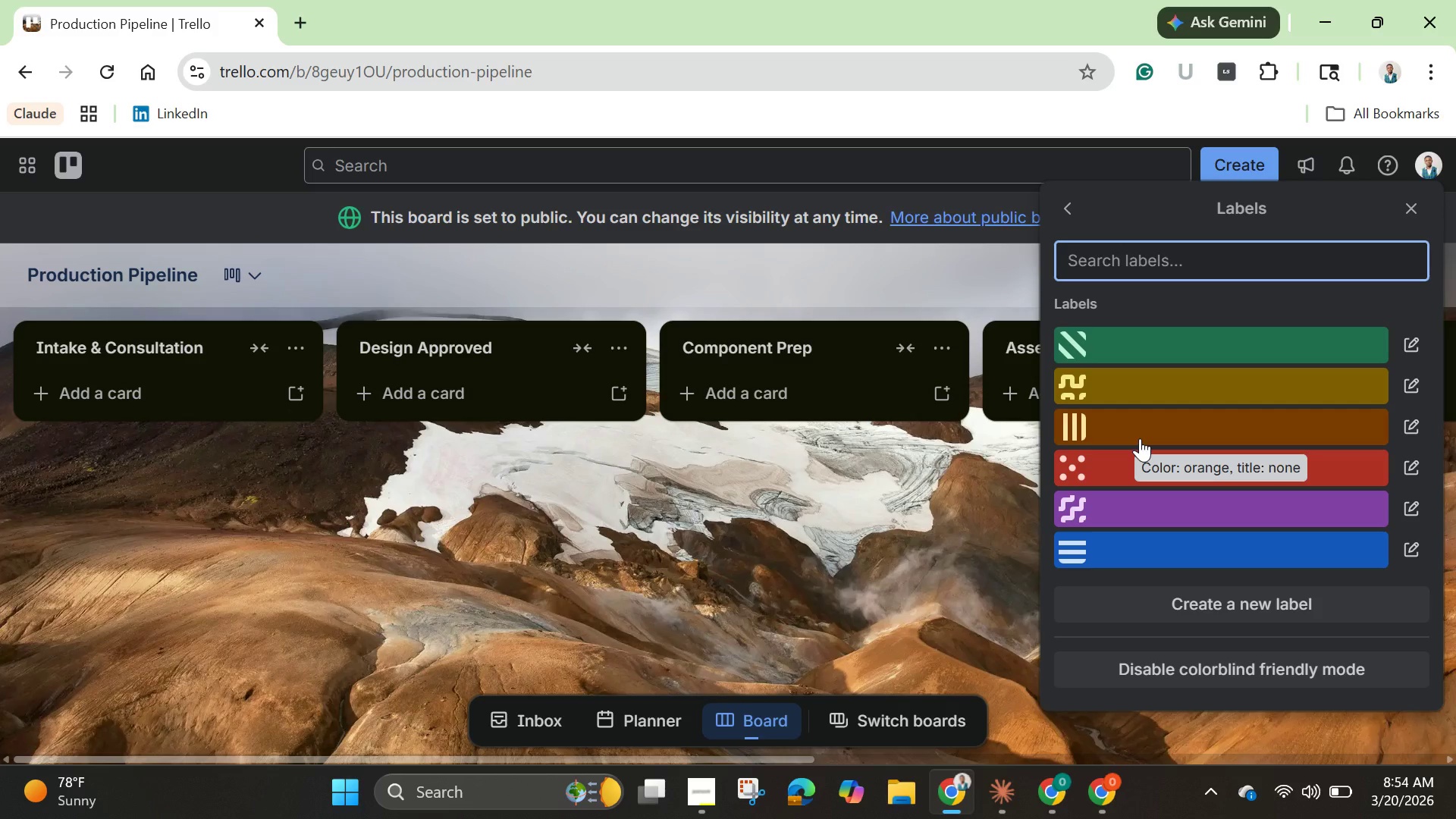 
left_click([1416, 470])
 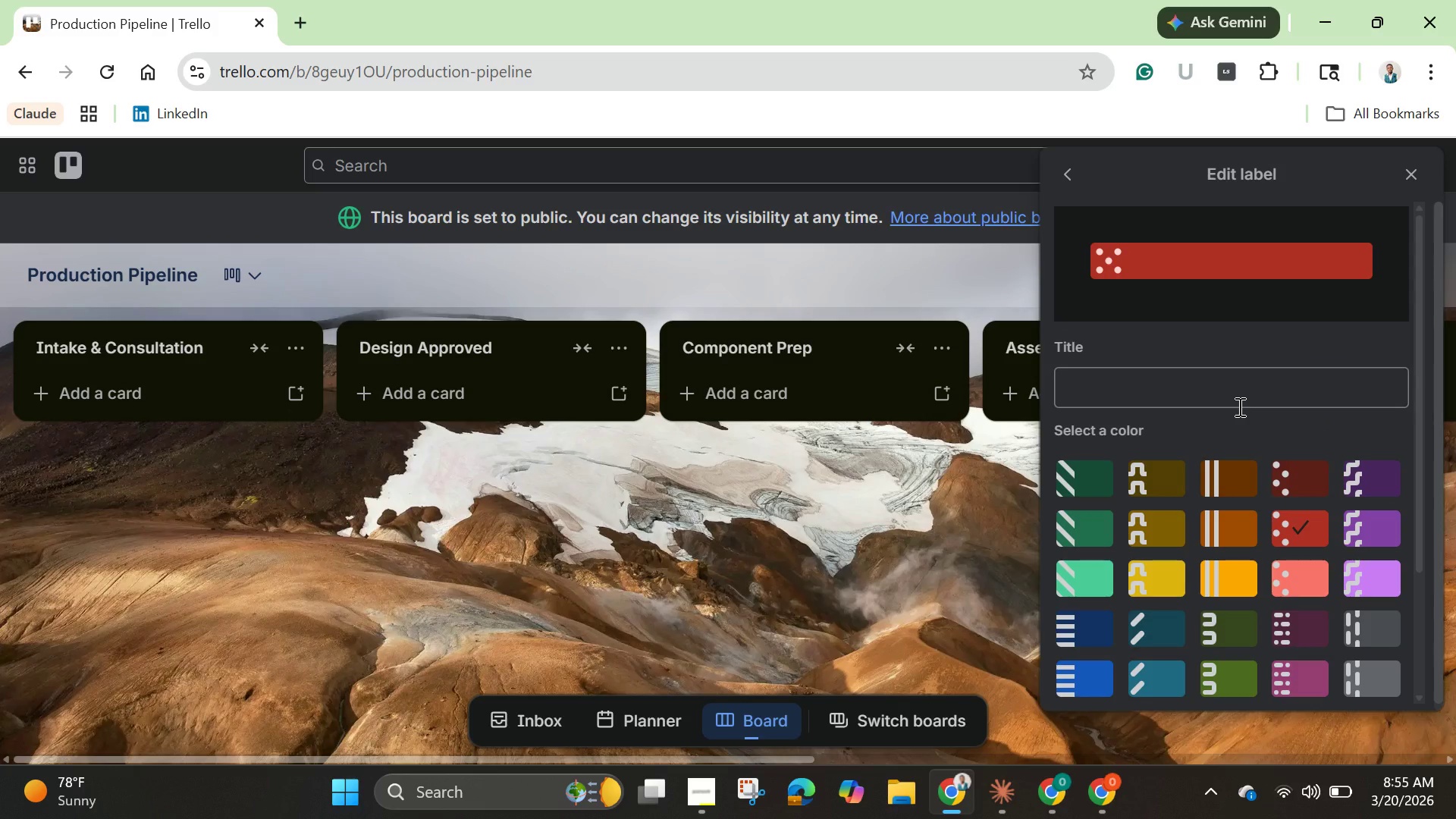 
left_click([1238, 406])
 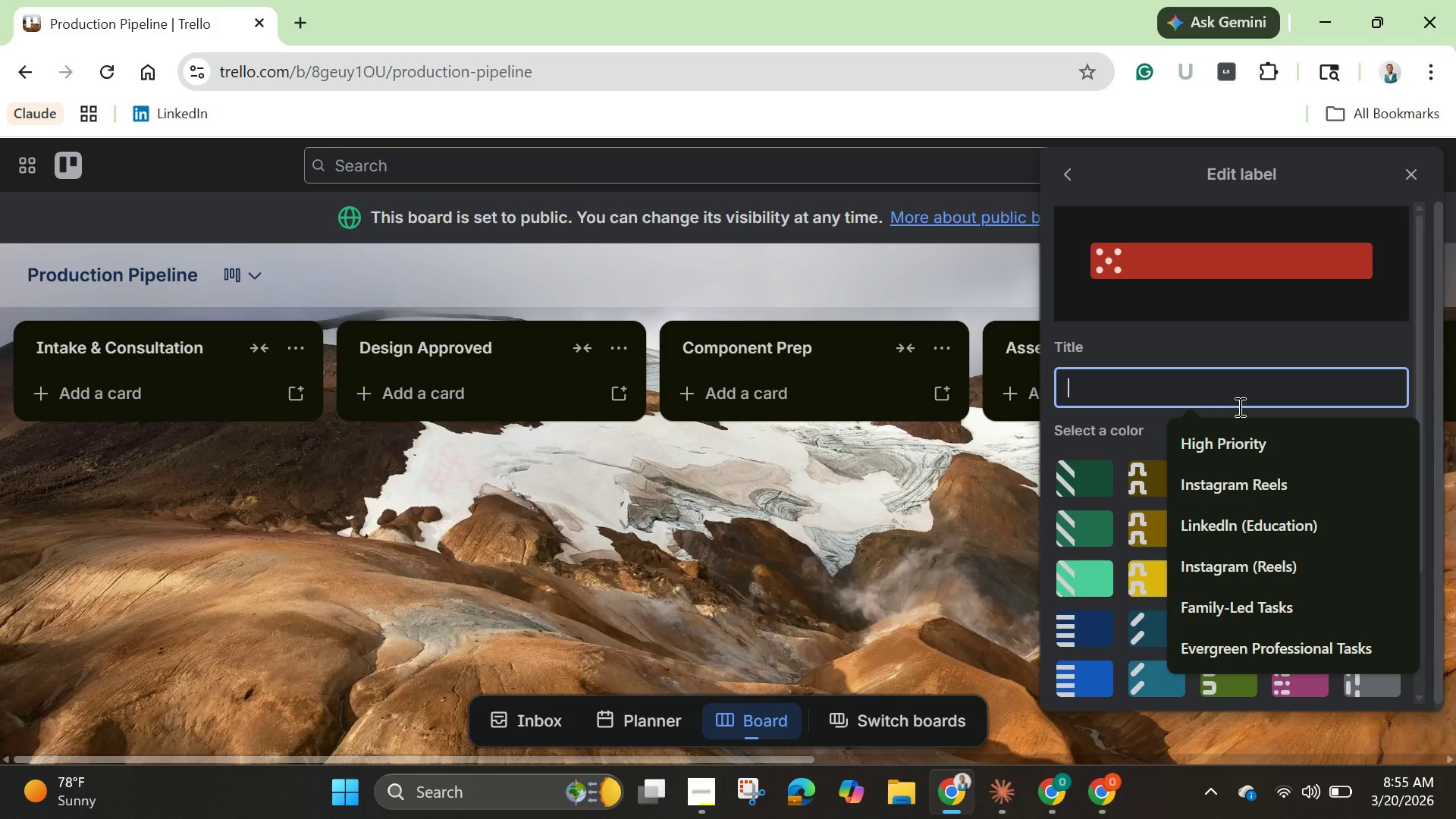 
hold_key(key=ShiftLeft, duration=0.34)
 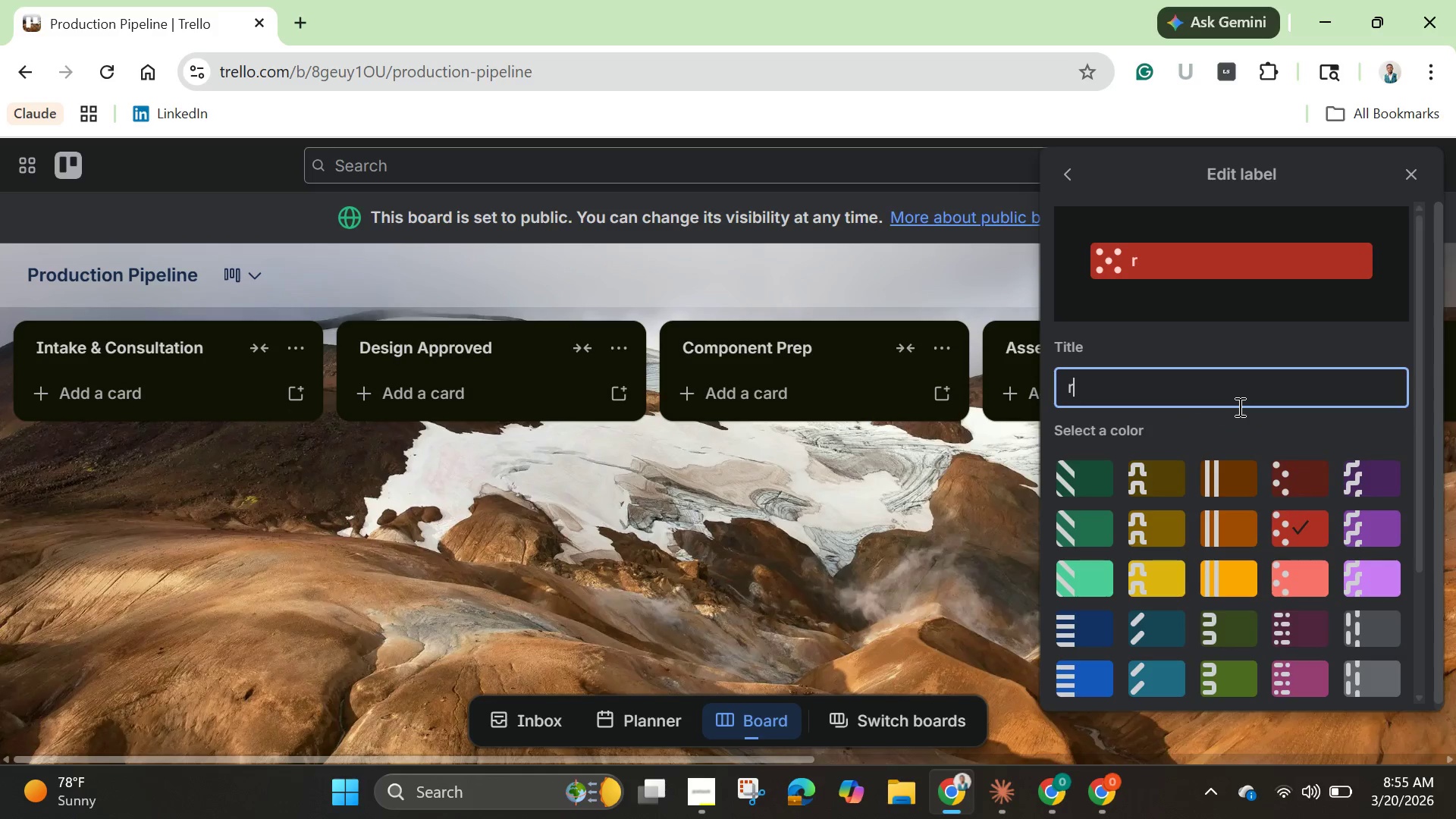 
type(rush [Delete]Rush )
 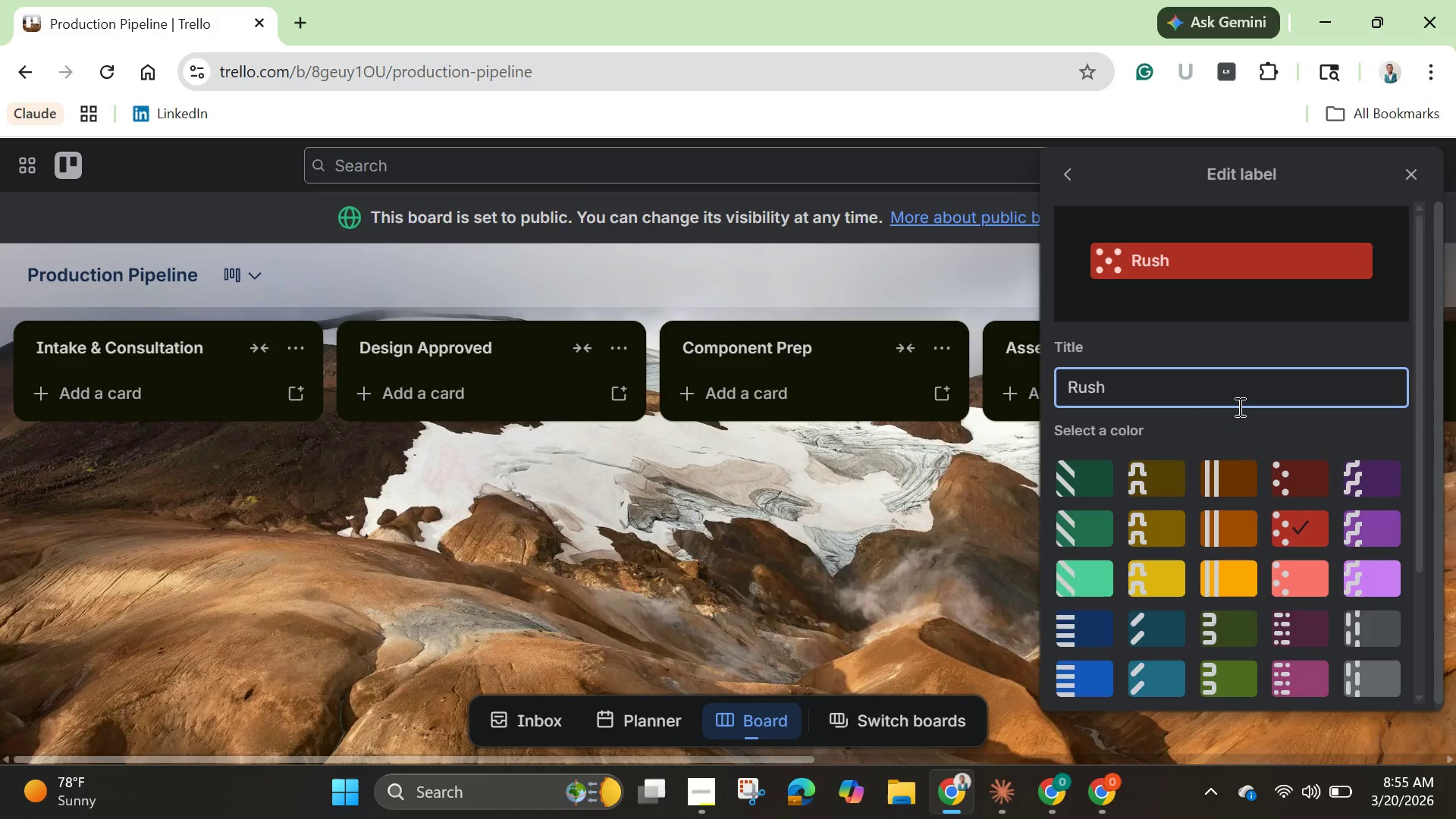 
hold_key(key=Backspace, duration=1.0)
 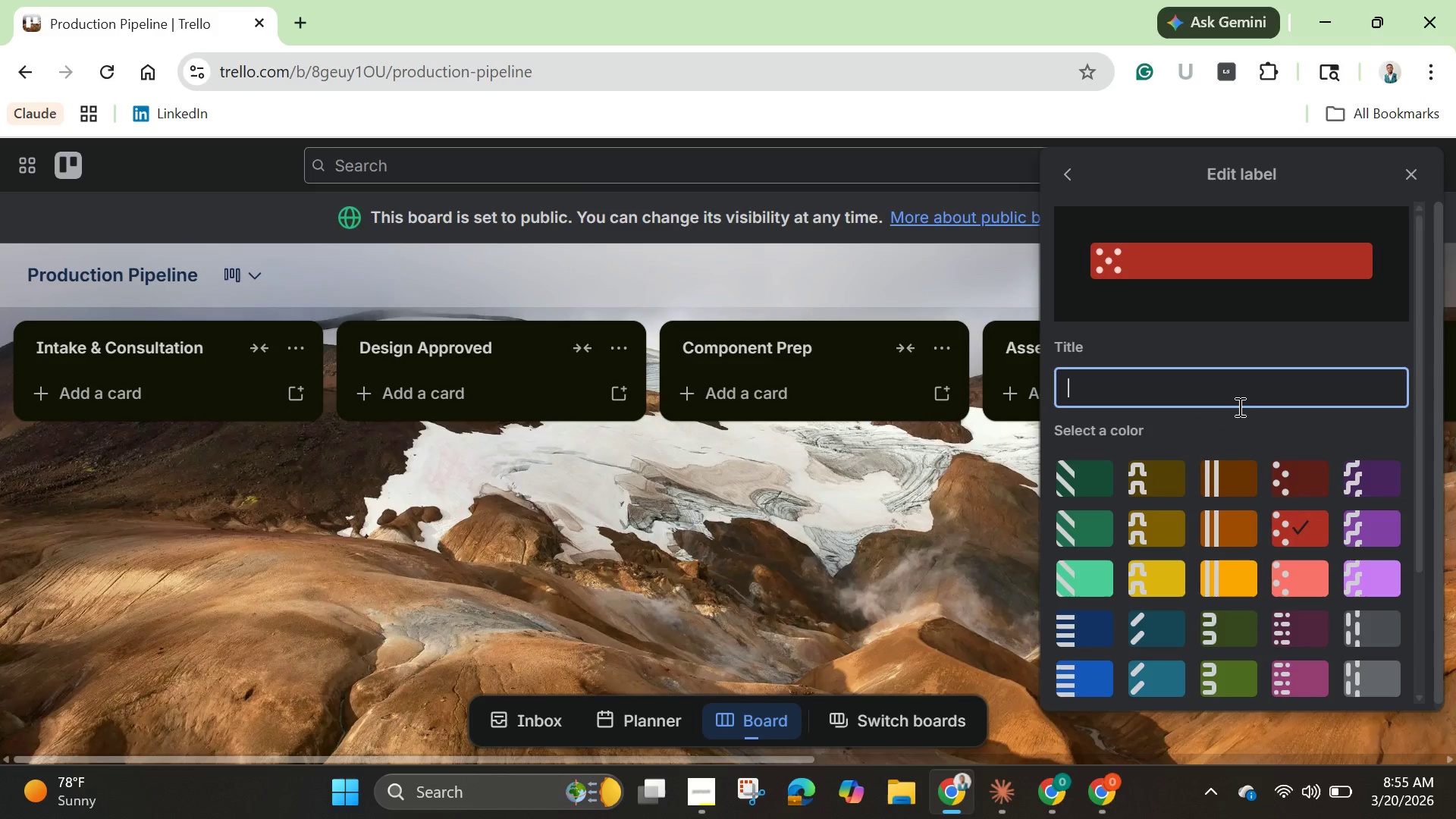 
hold_key(key=ShiftLeft, duration=1.51)
 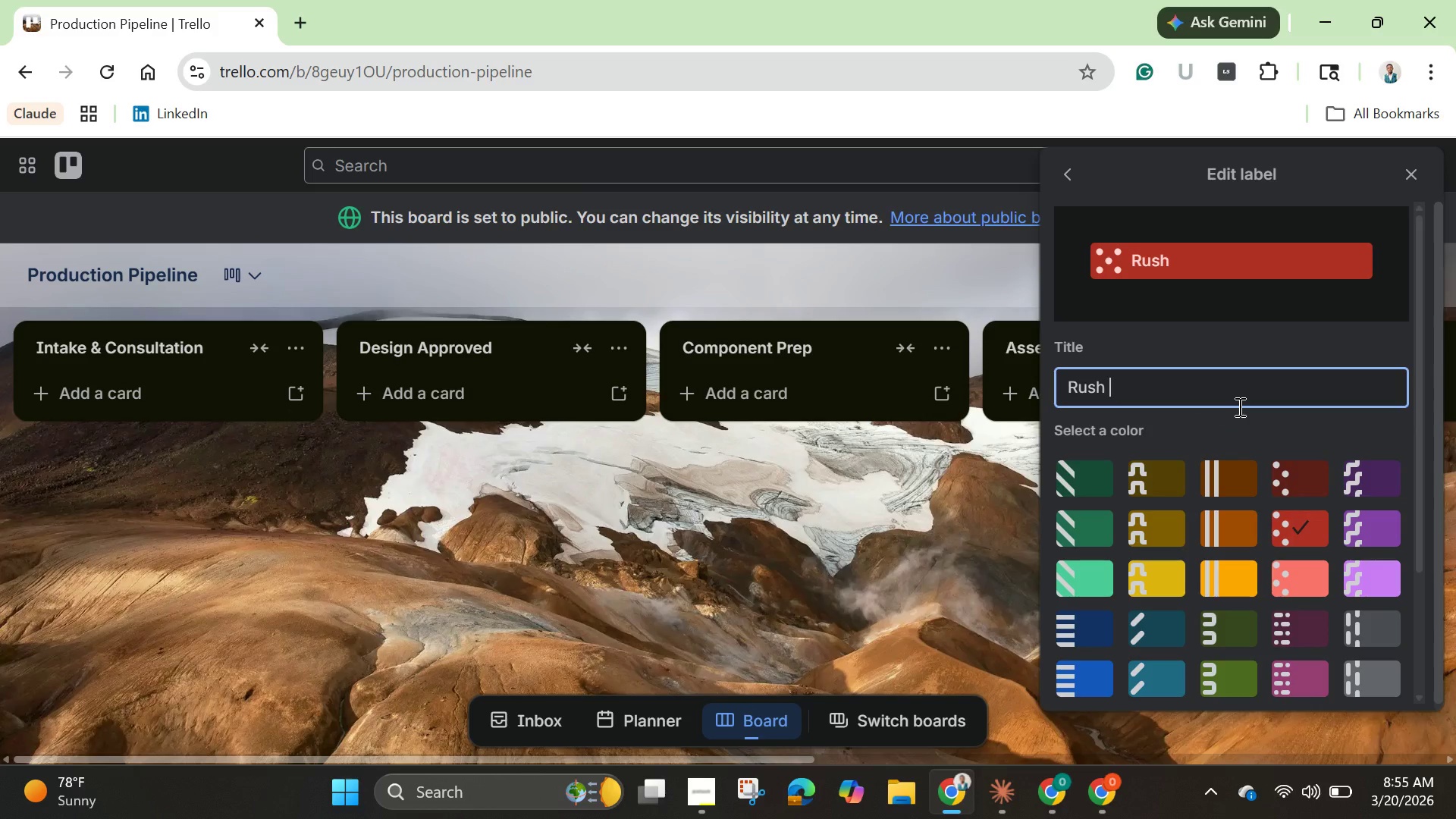 
hold_key(key=ShiftLeft, duration=1.53)
 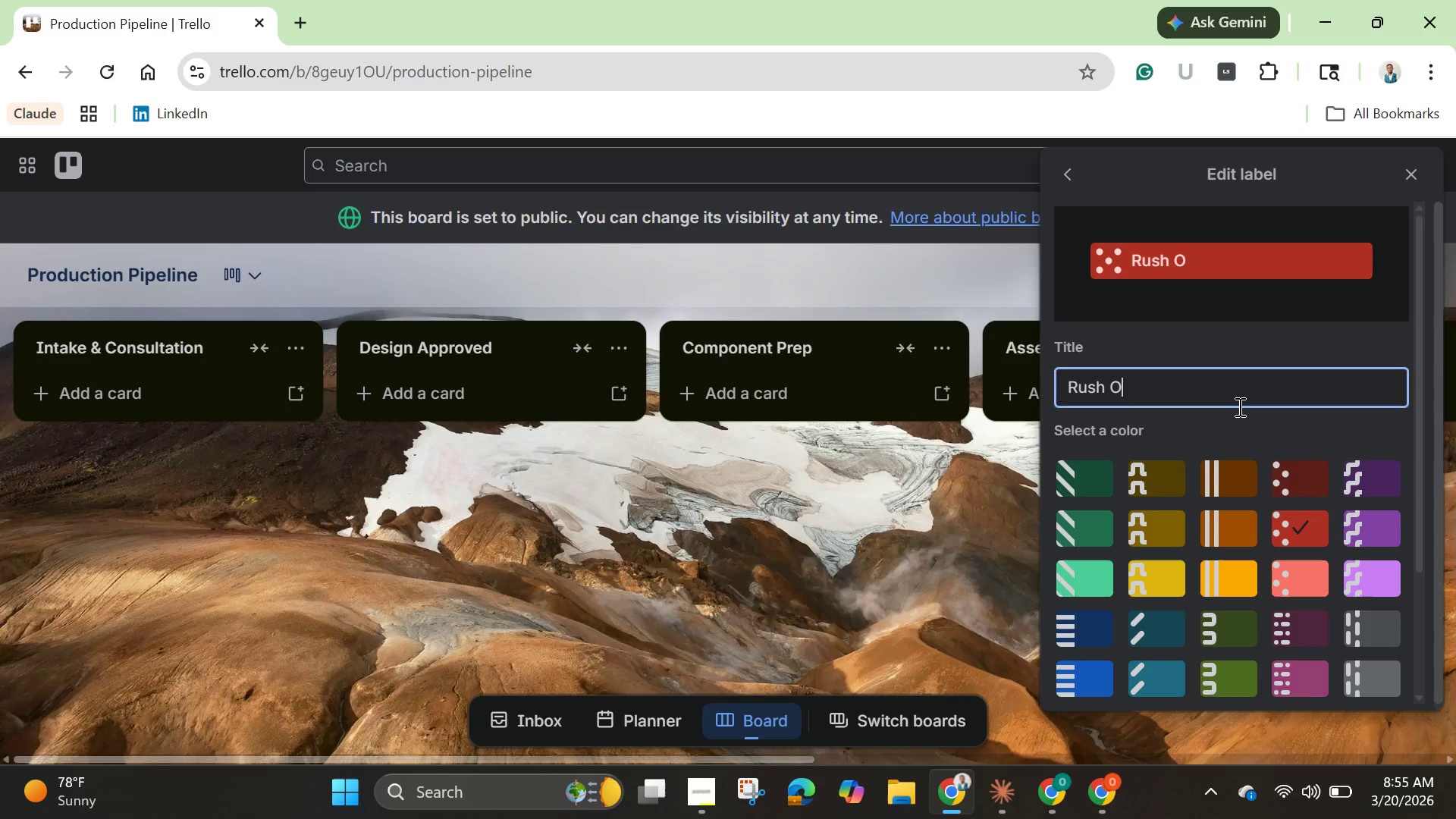 
type(Order)
 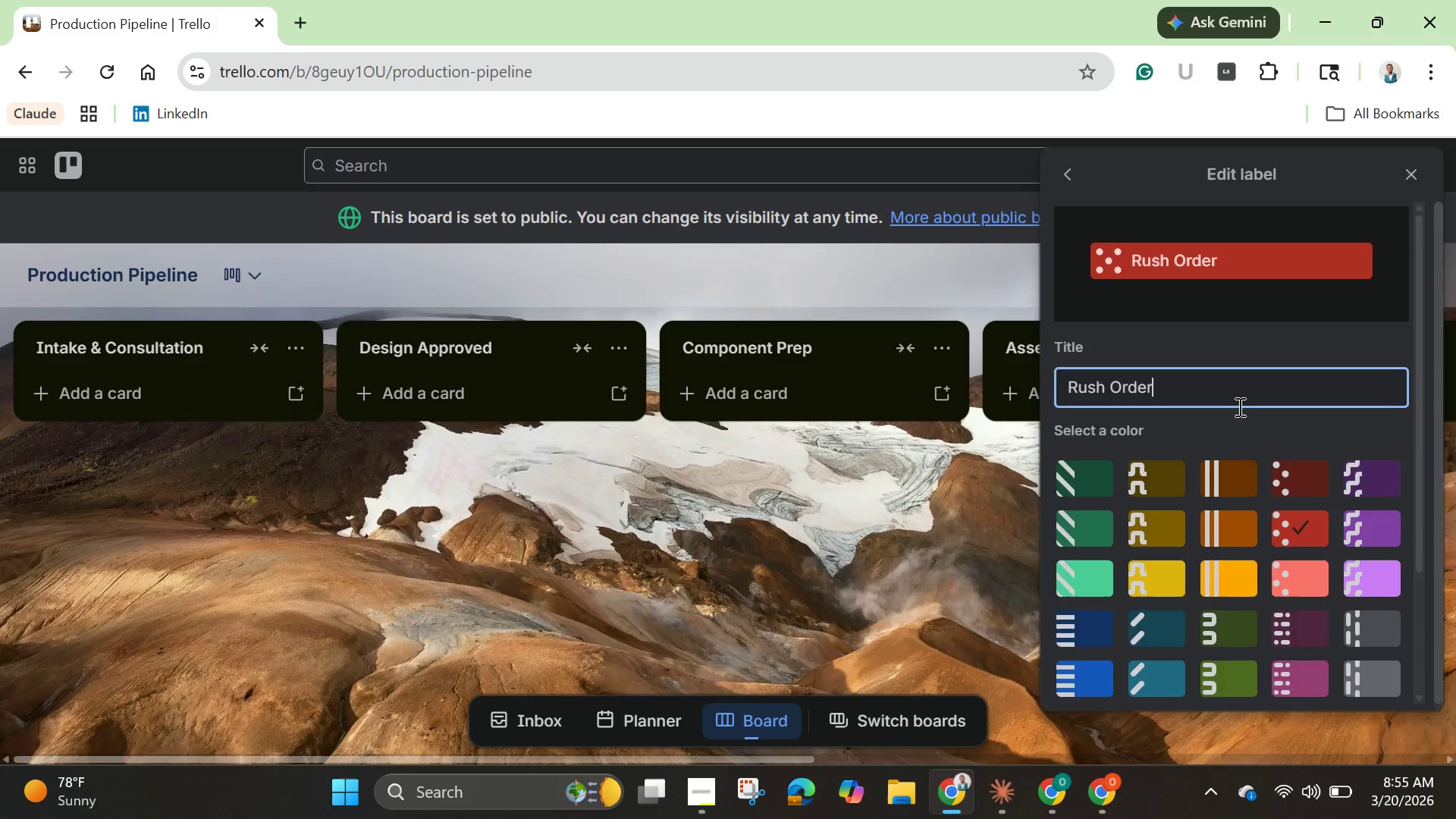 
key(Enter)
 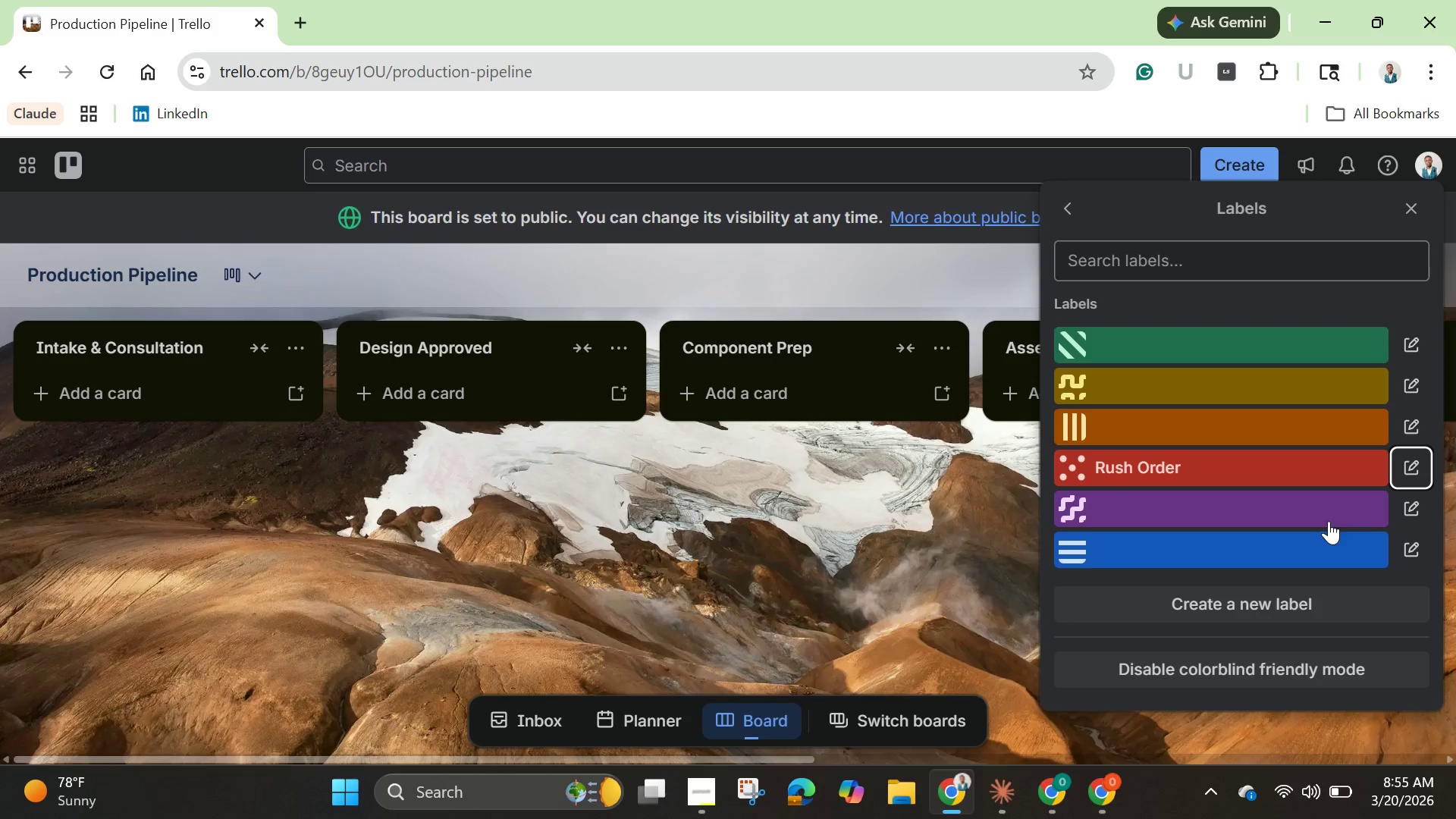 
left_click([1410, 510])
 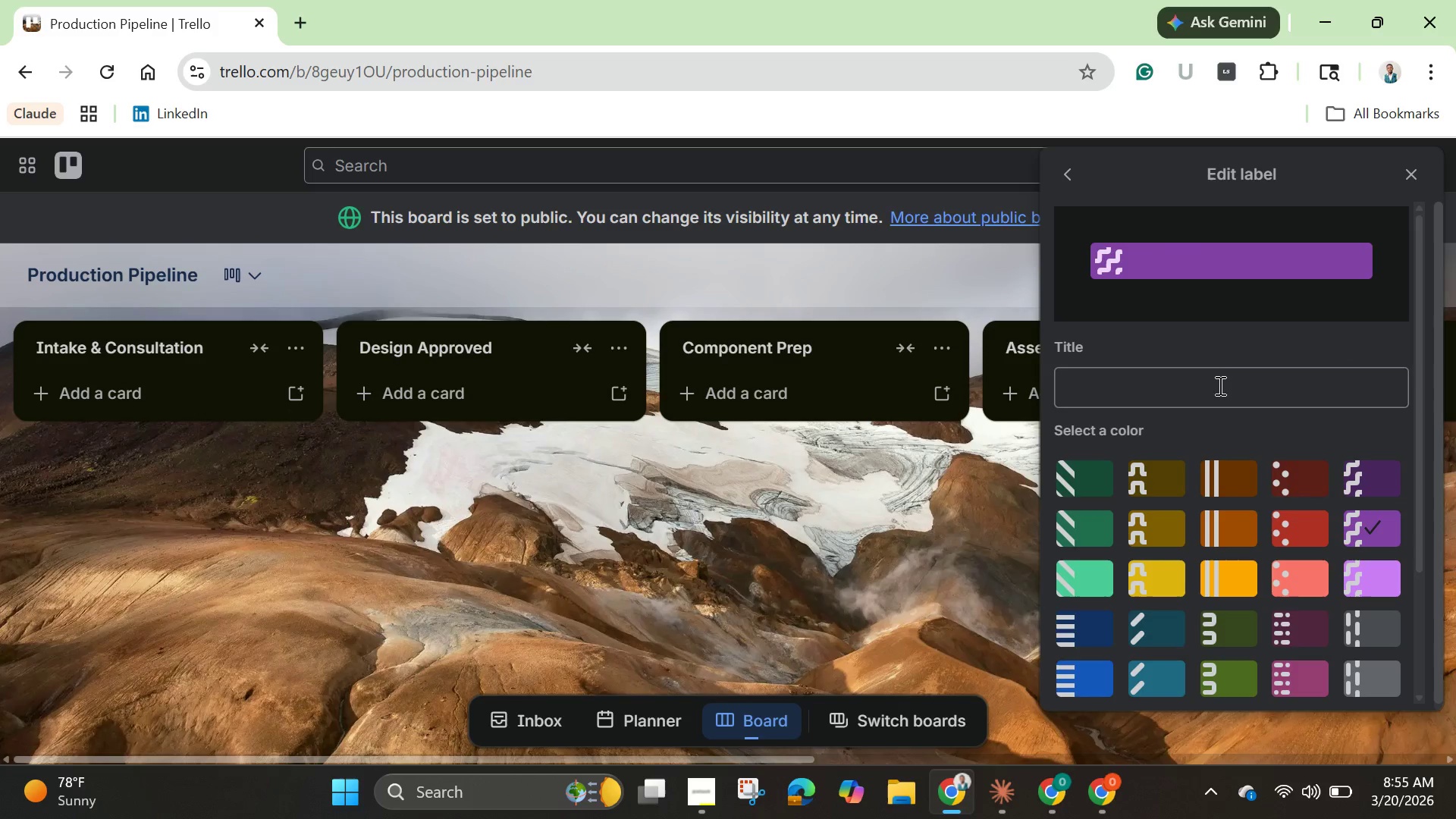 
left_click([1219, 381])
 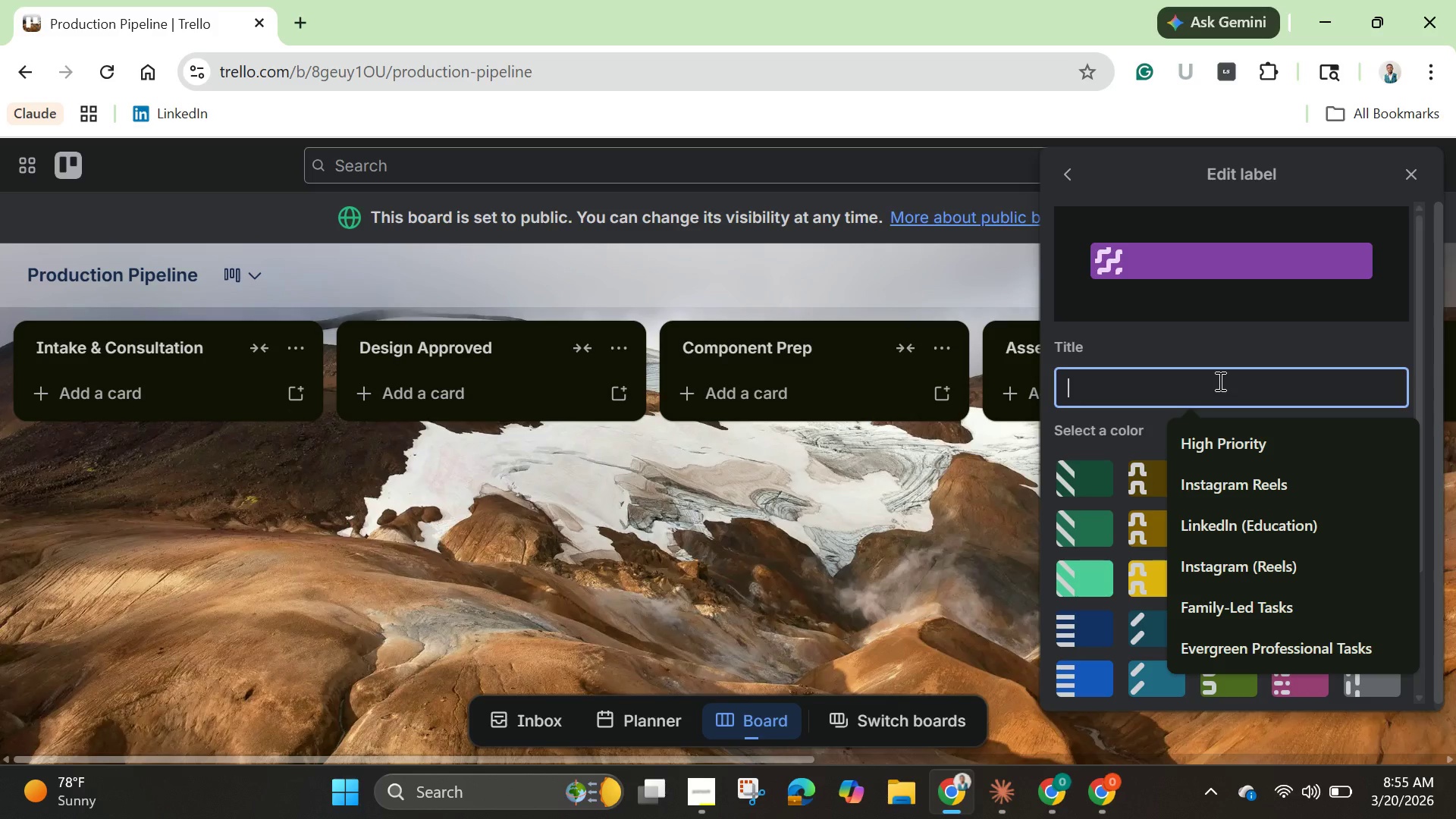 
type(Custom Design)
 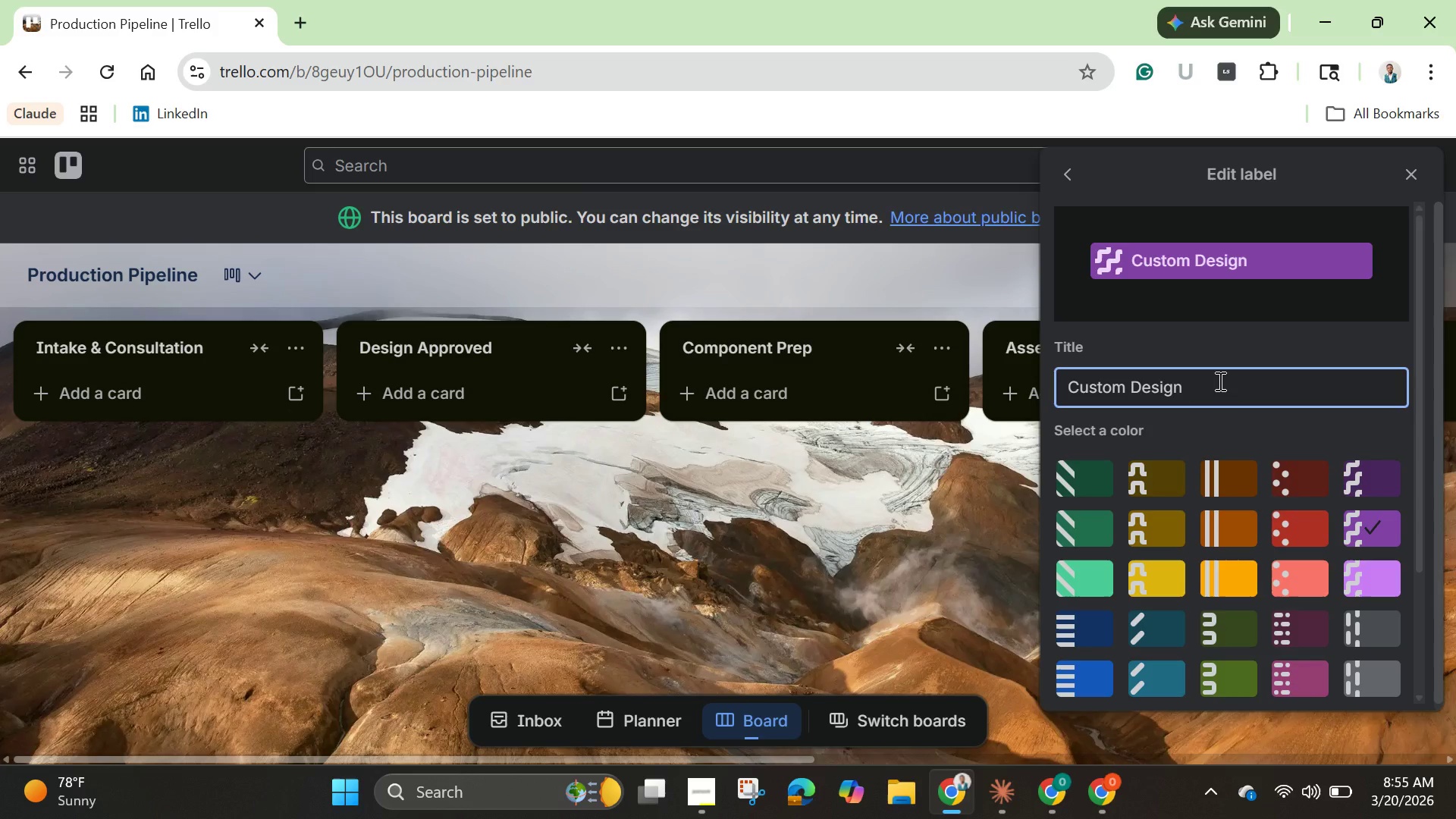 
key(Enter)
 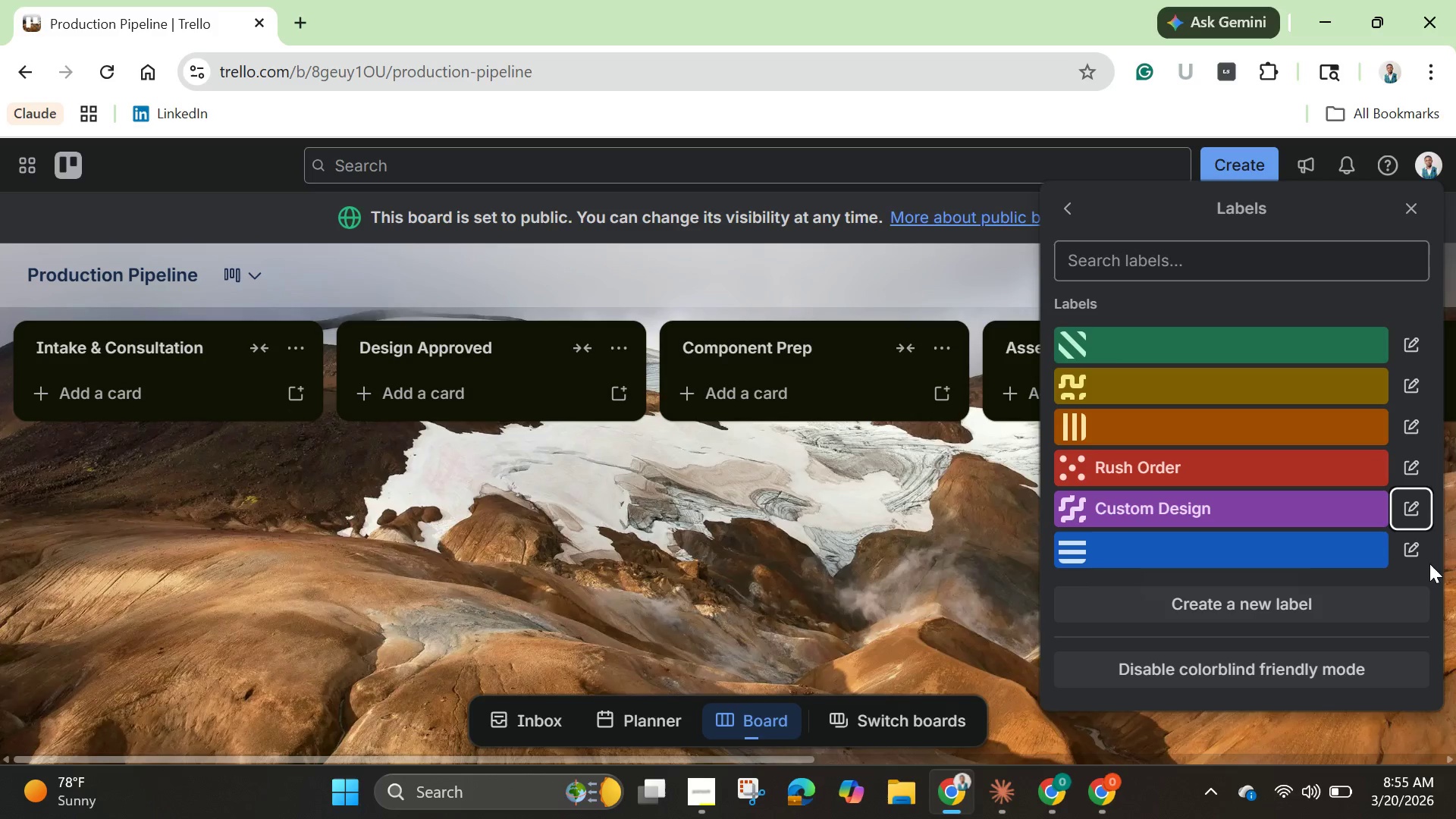 
left_click([1420, 558])
 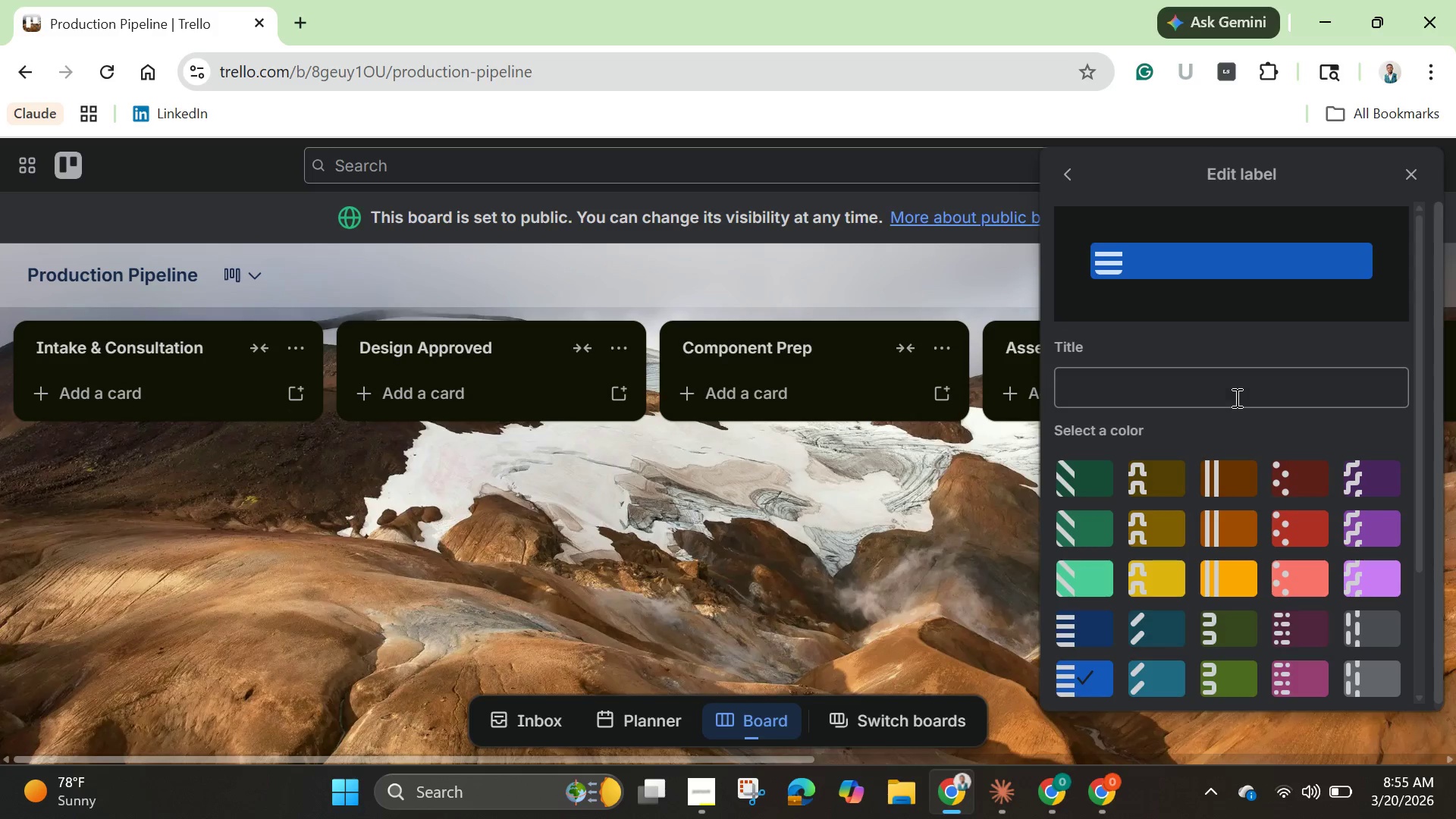 
left_click([1235, 397])
 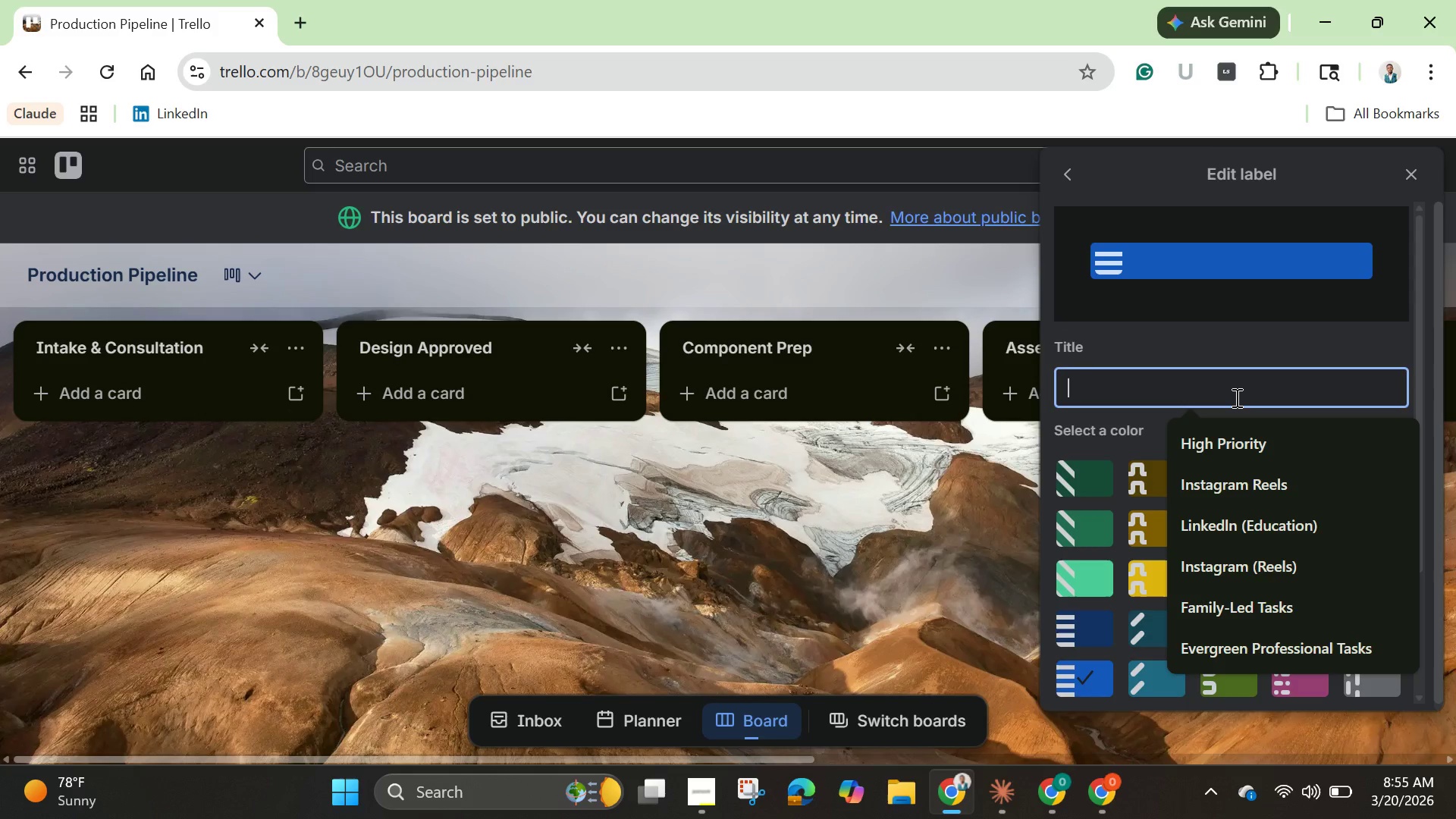 
type(Standard Order)
 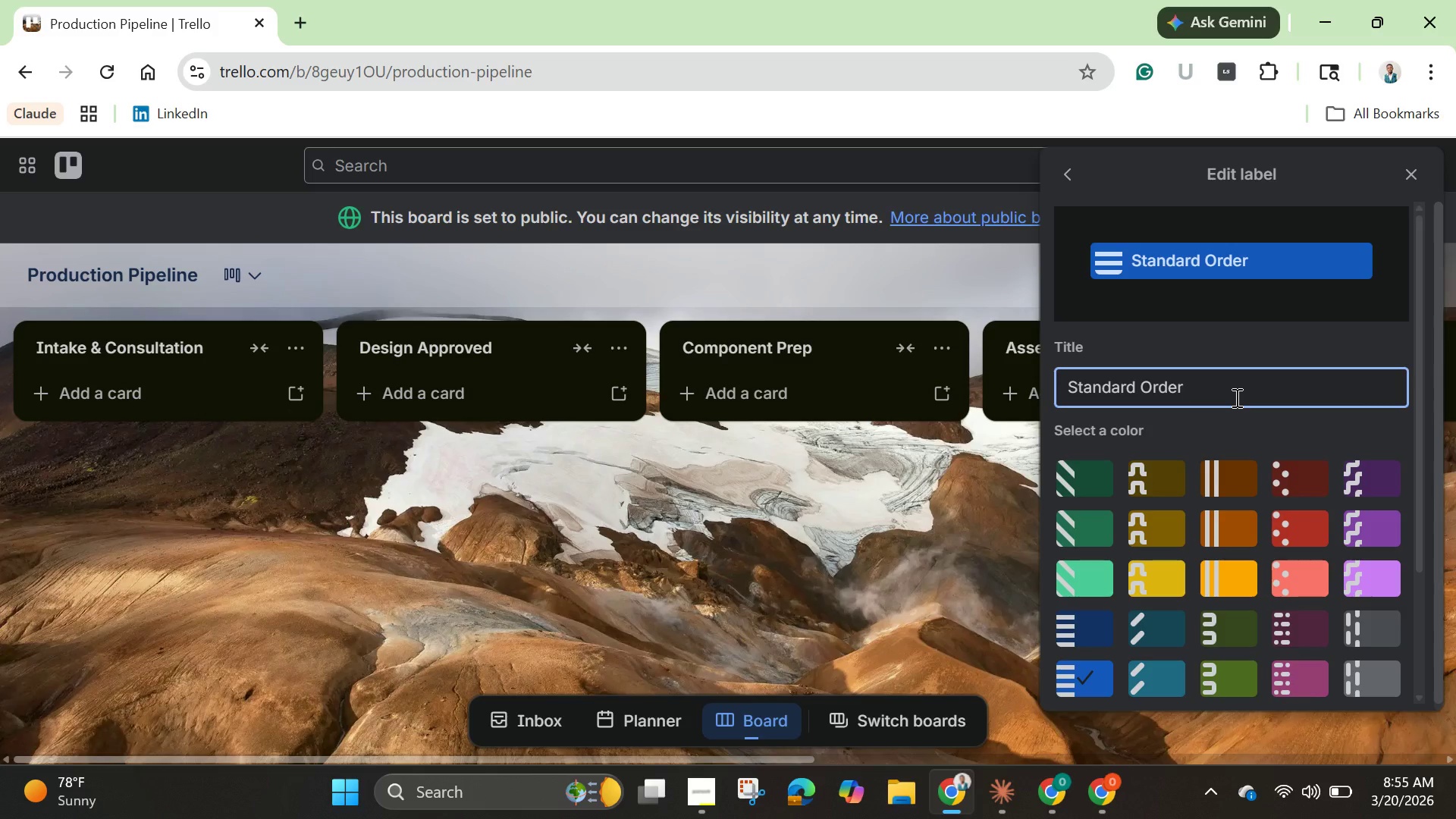 
key(Enter)
 